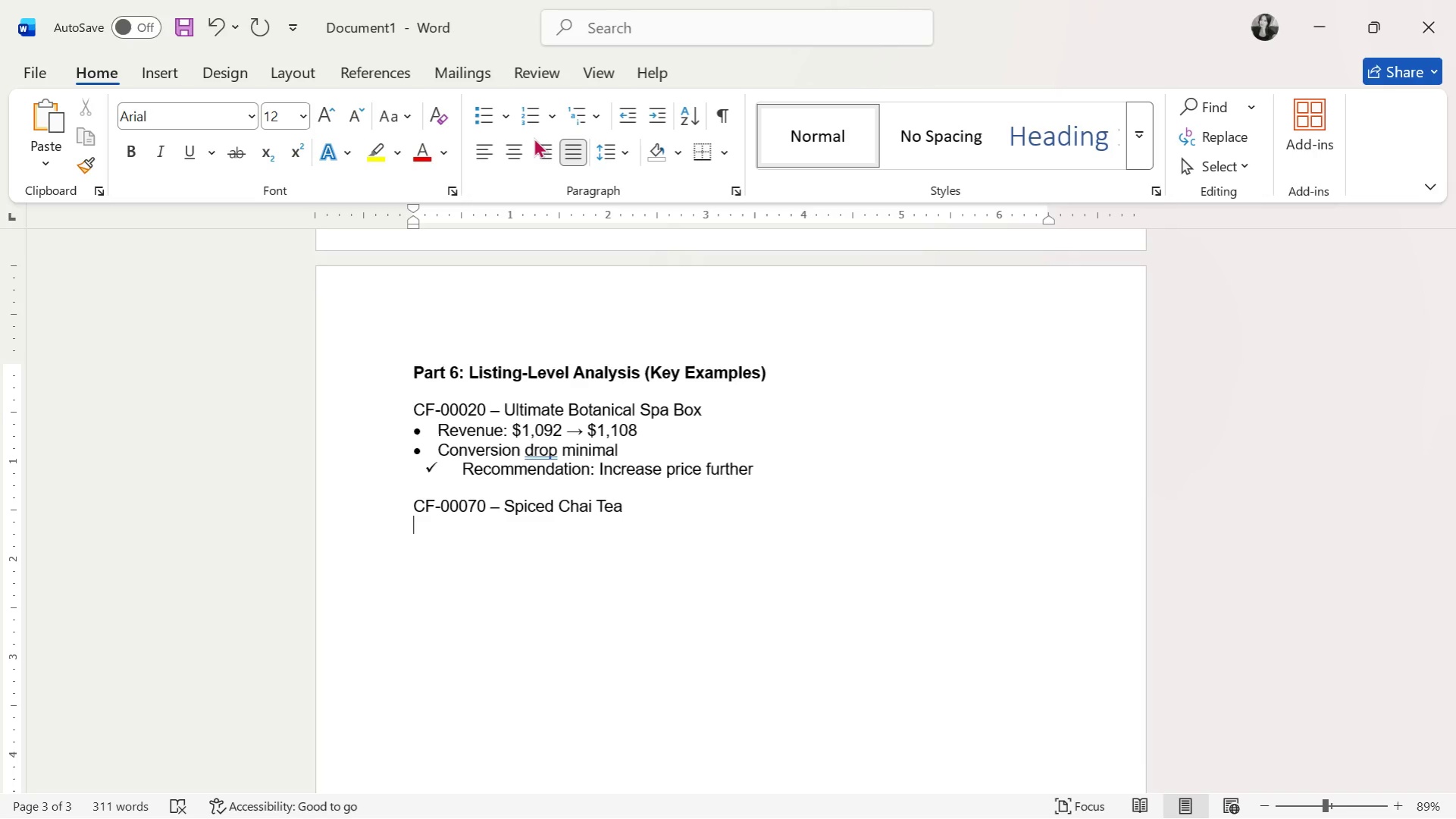 
left_click([491, 115])
 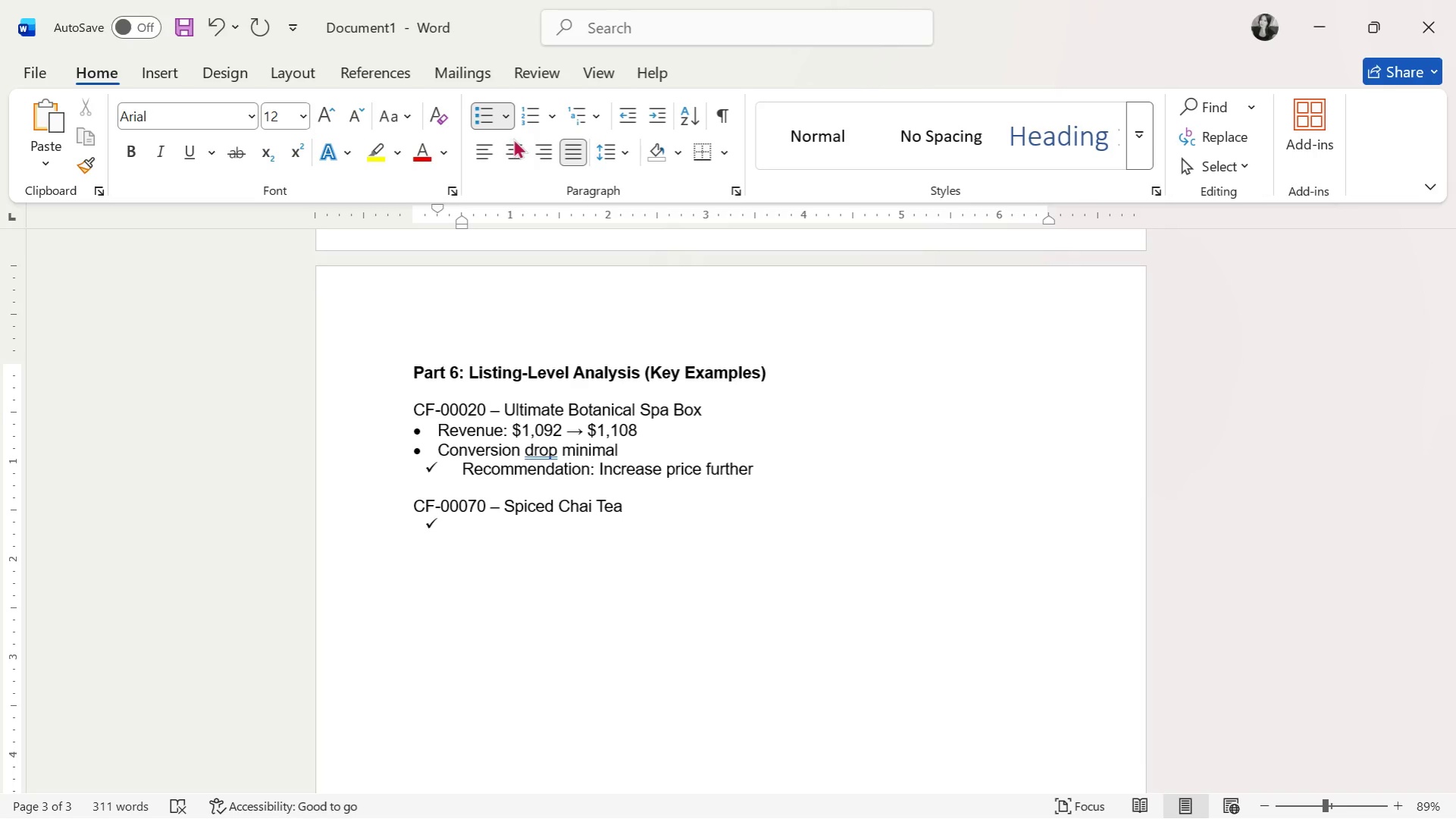 
key(Control+Z)
 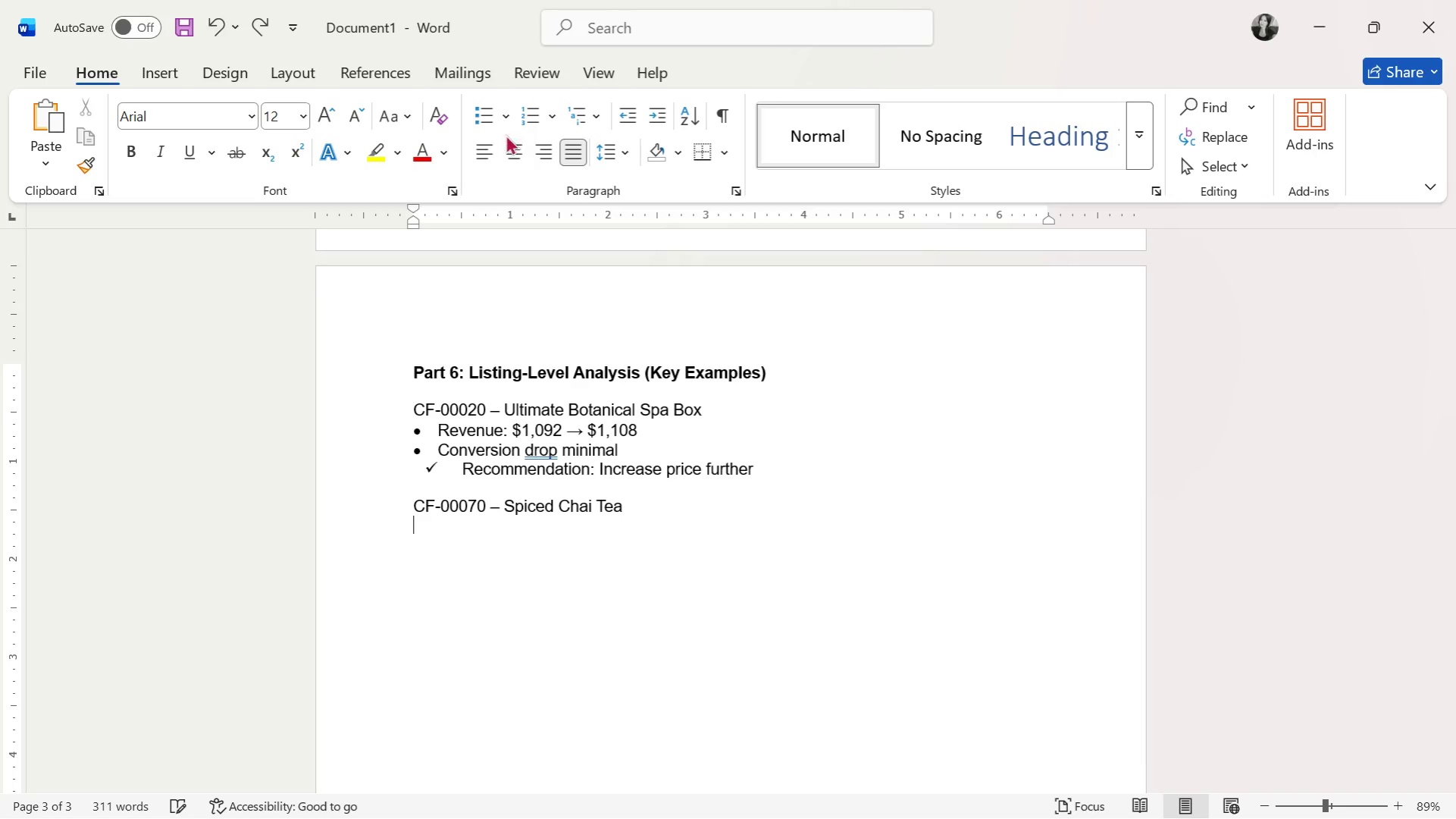 
left_click([503, 121])
 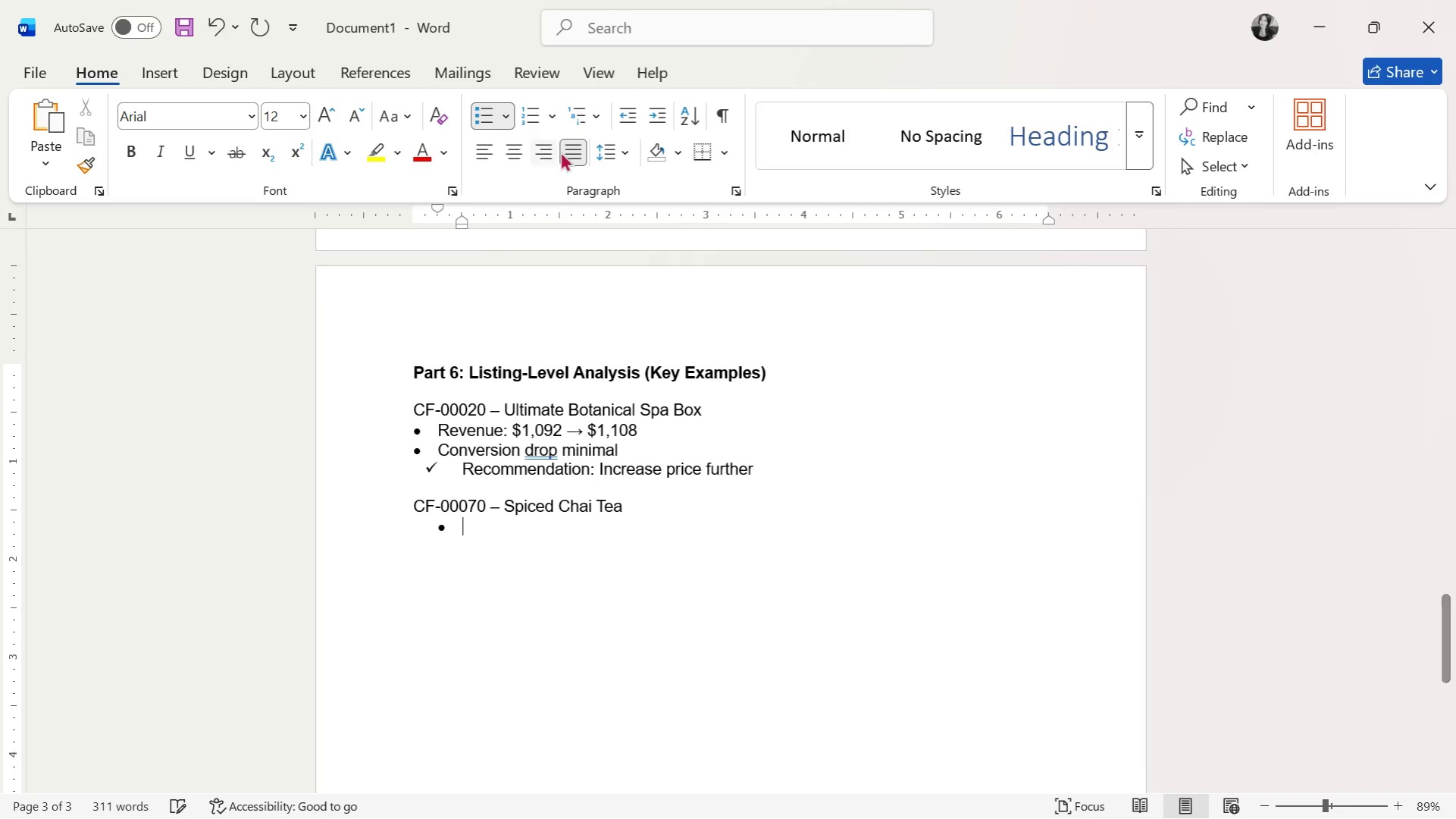 
left_click([638, 116])
 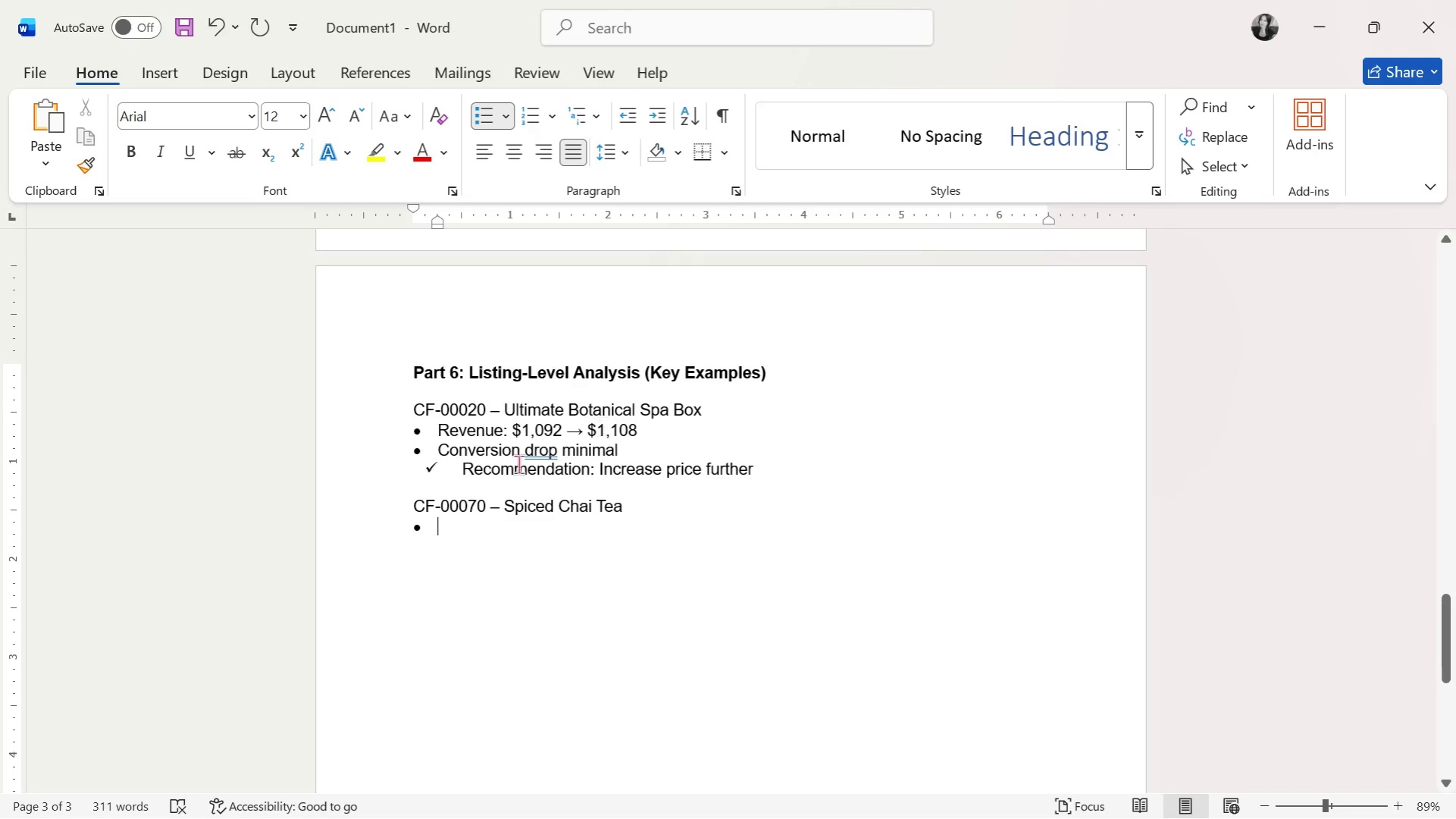 
left_click([434, 468])
 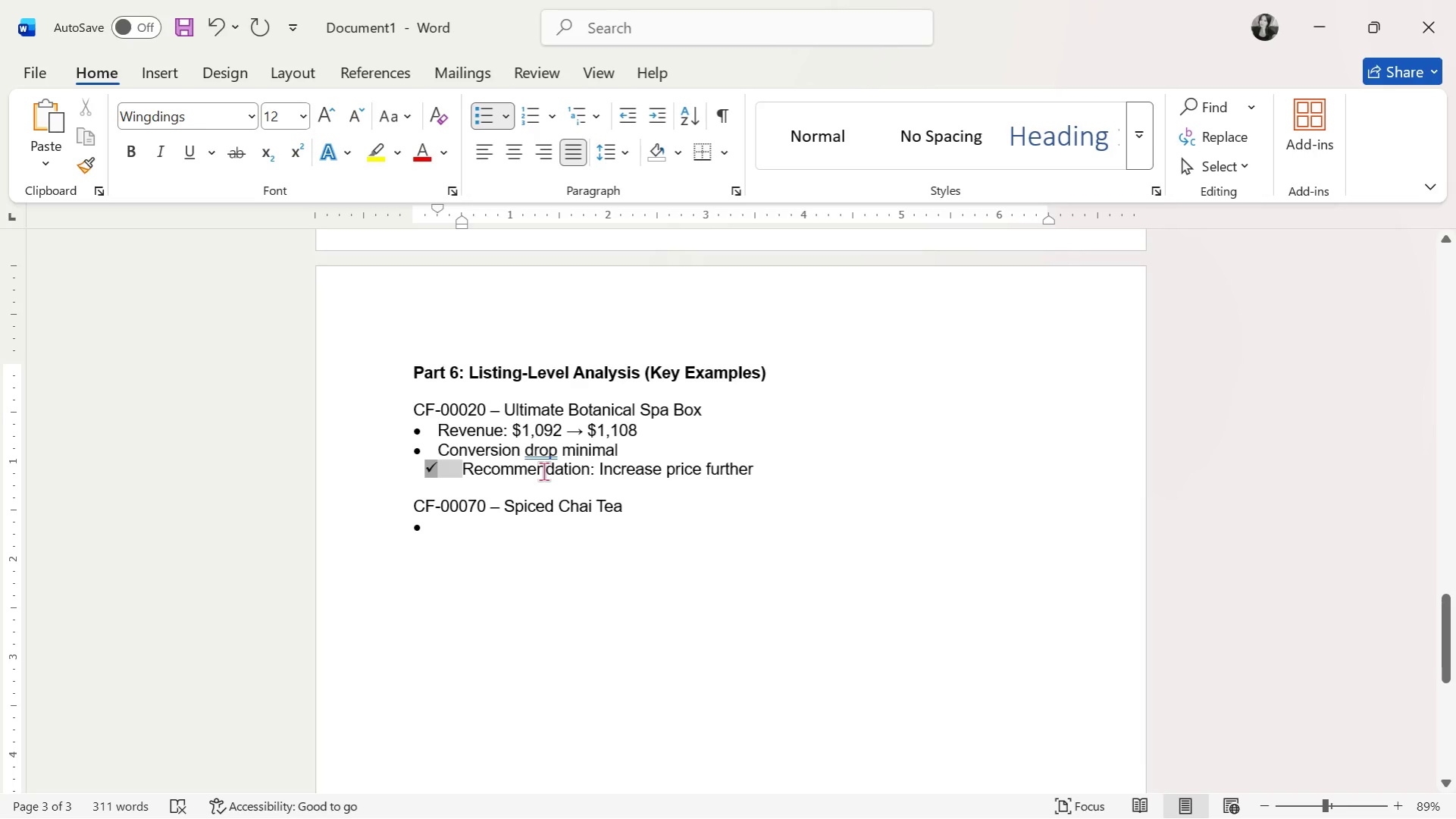 
key(ArrowLeft)
 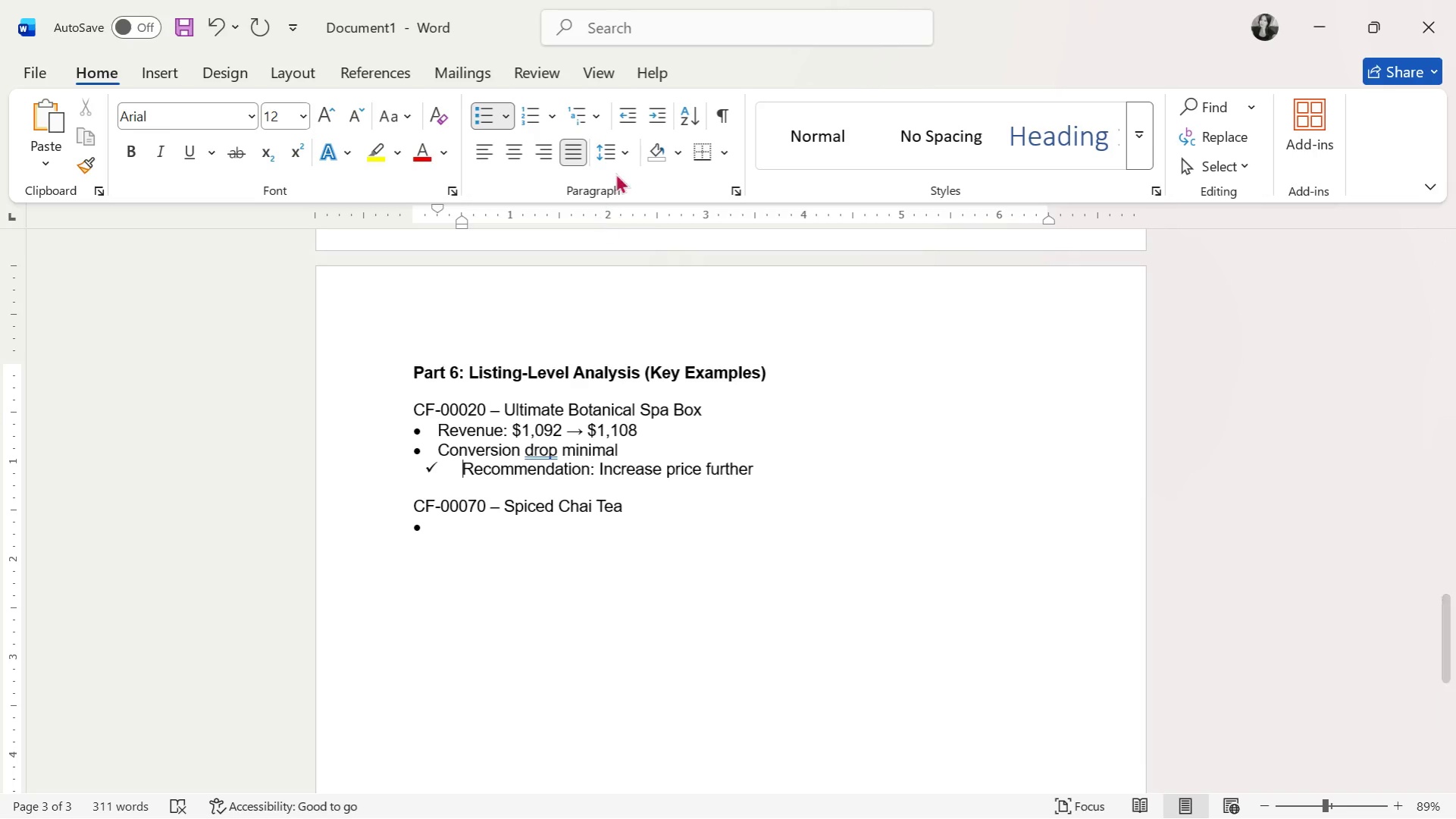 
left_click([649, 111])
 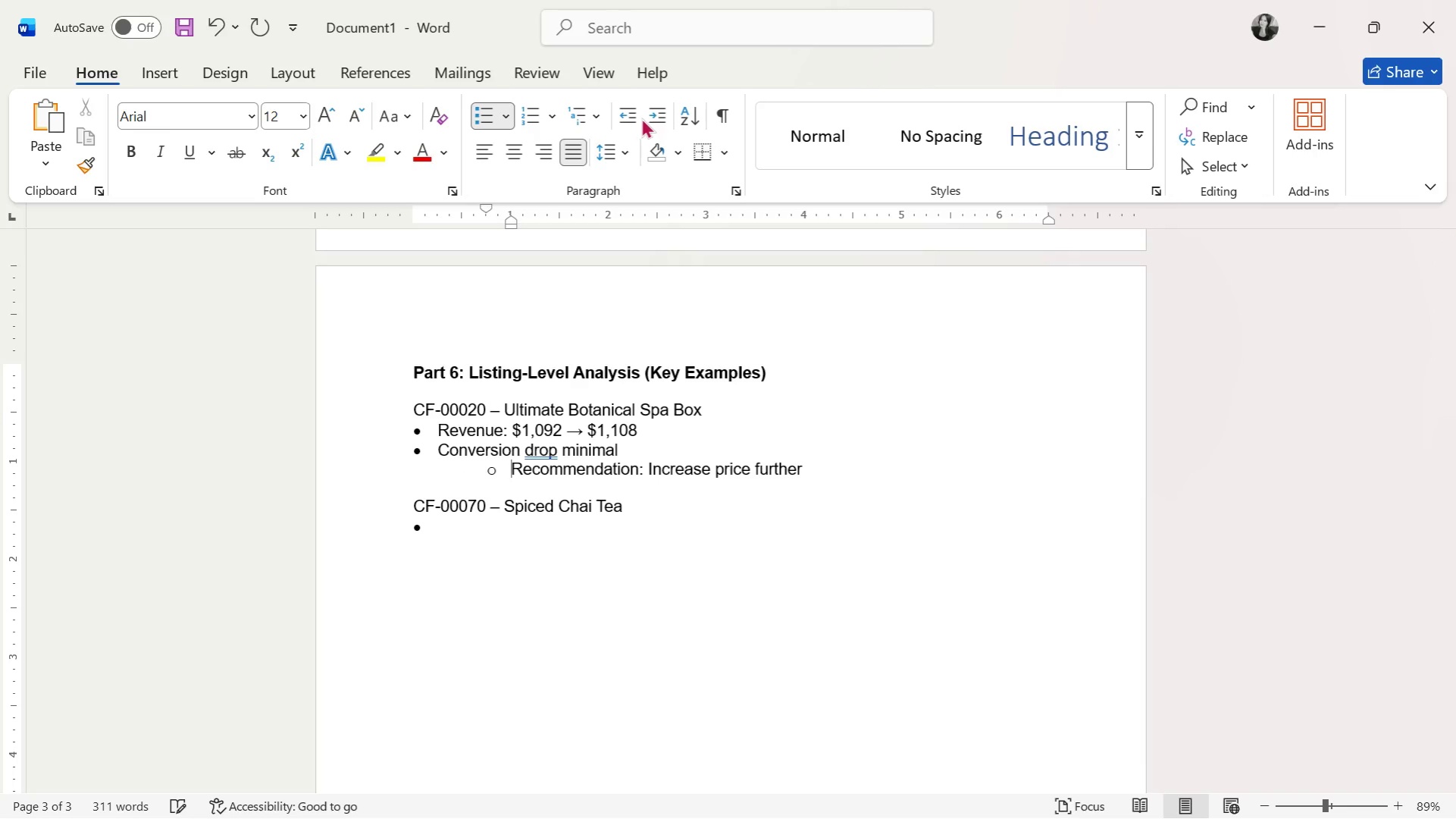 
left_click([622, 118])
 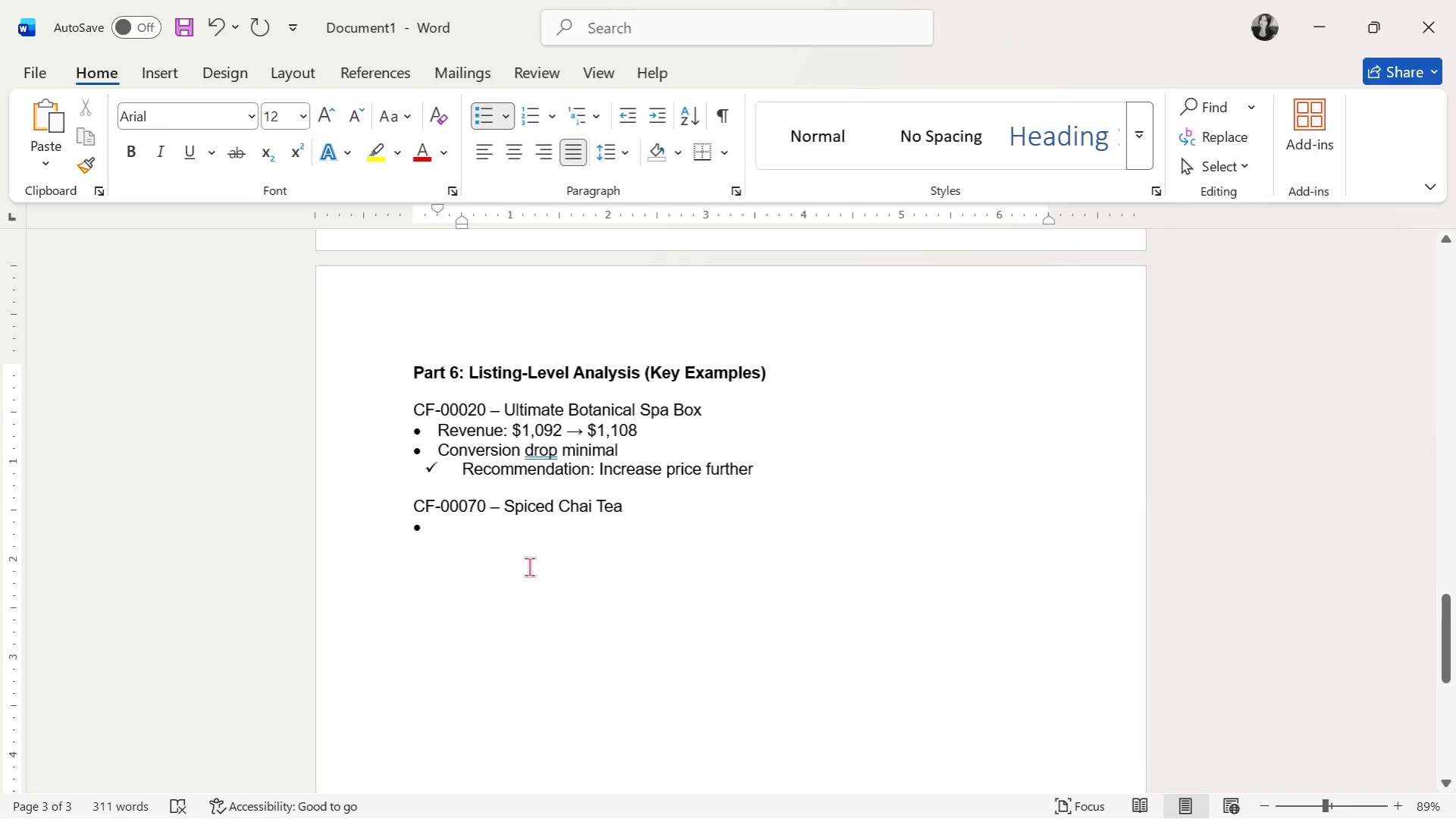 
left_click([508, 544])
 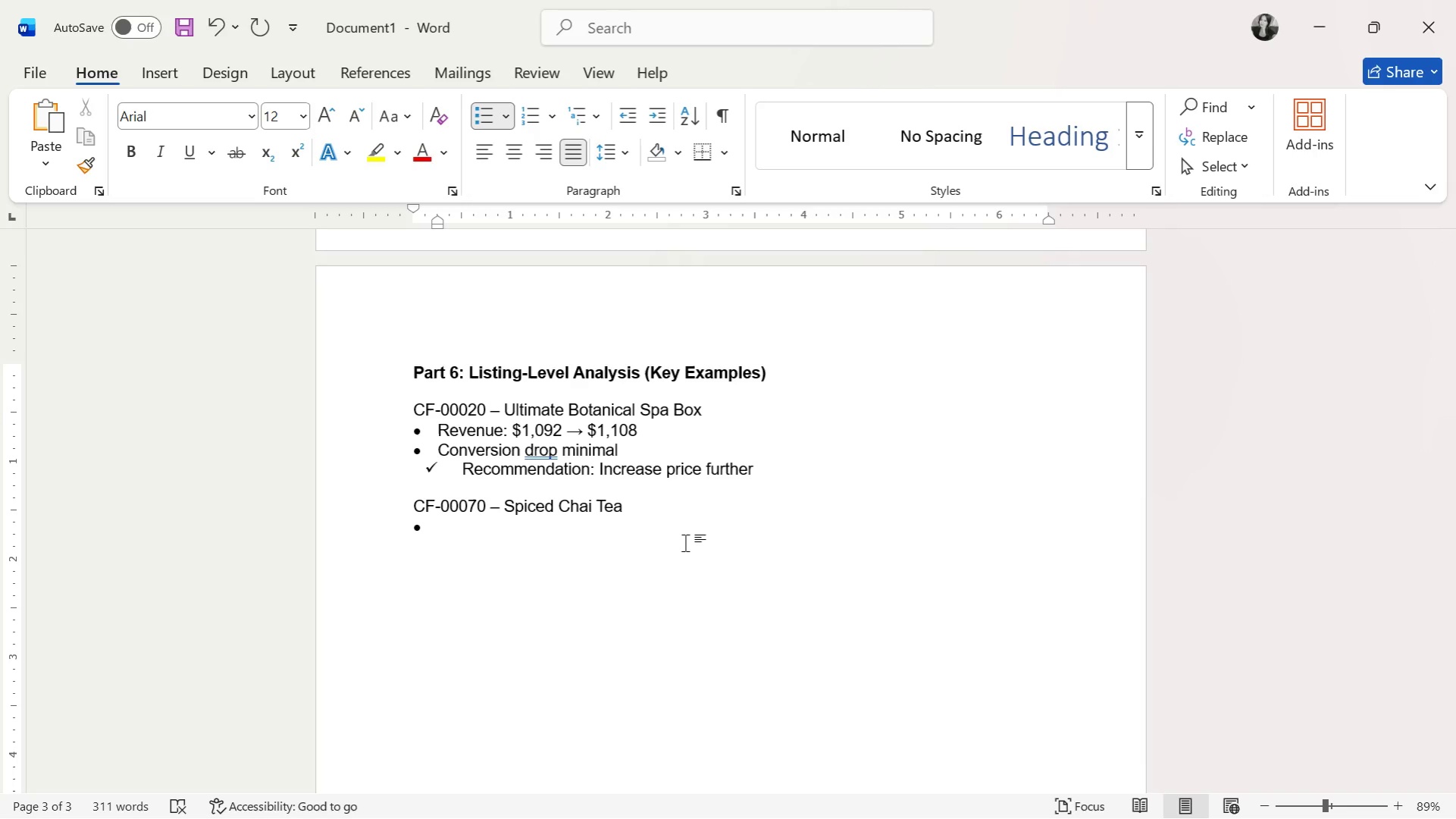 
wait(12.58)
 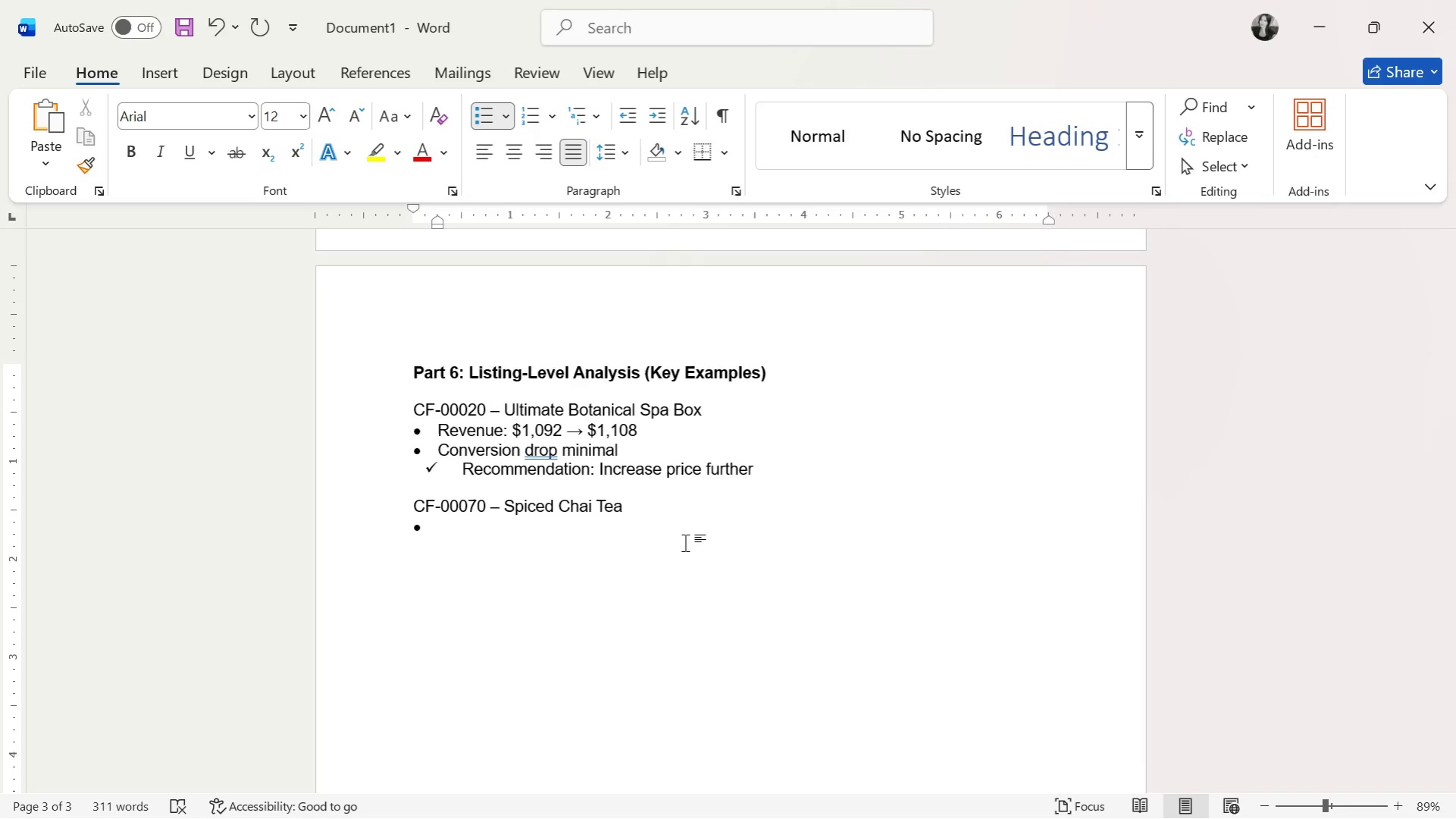 
type(Conversion: 6.71)
 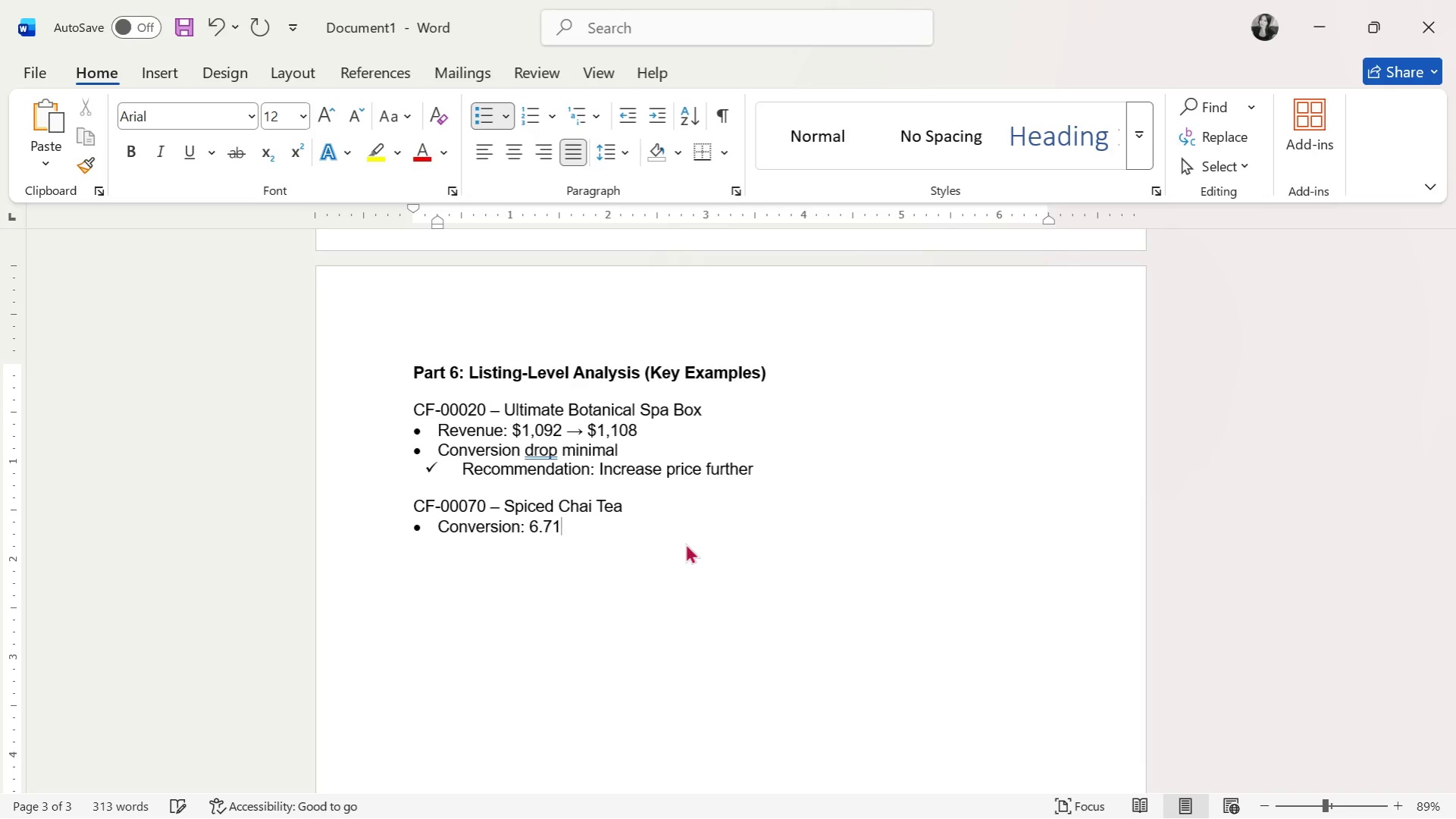 
key(Shift+5)
 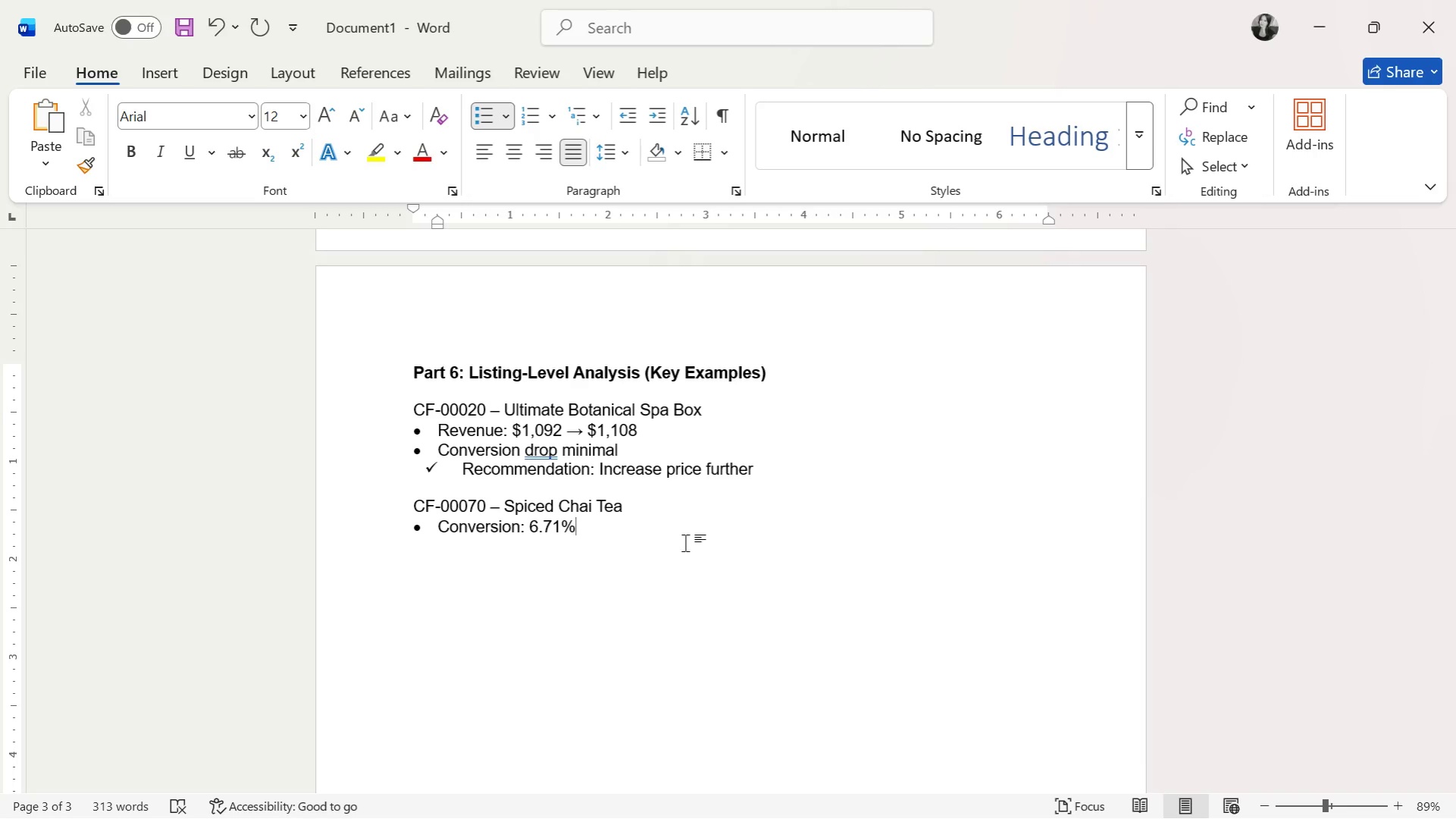 
key(Space)
 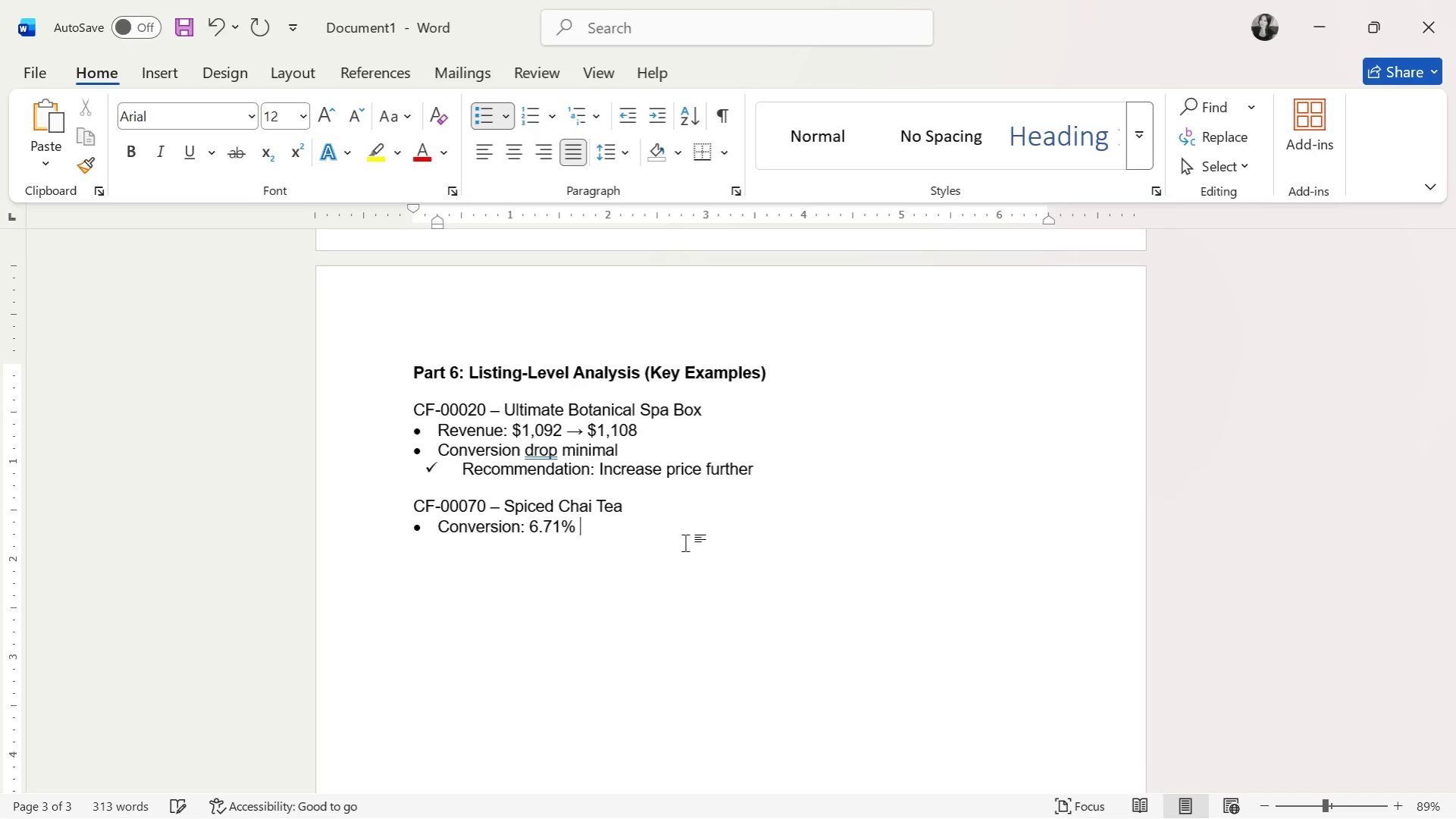 
key(Control+V)
 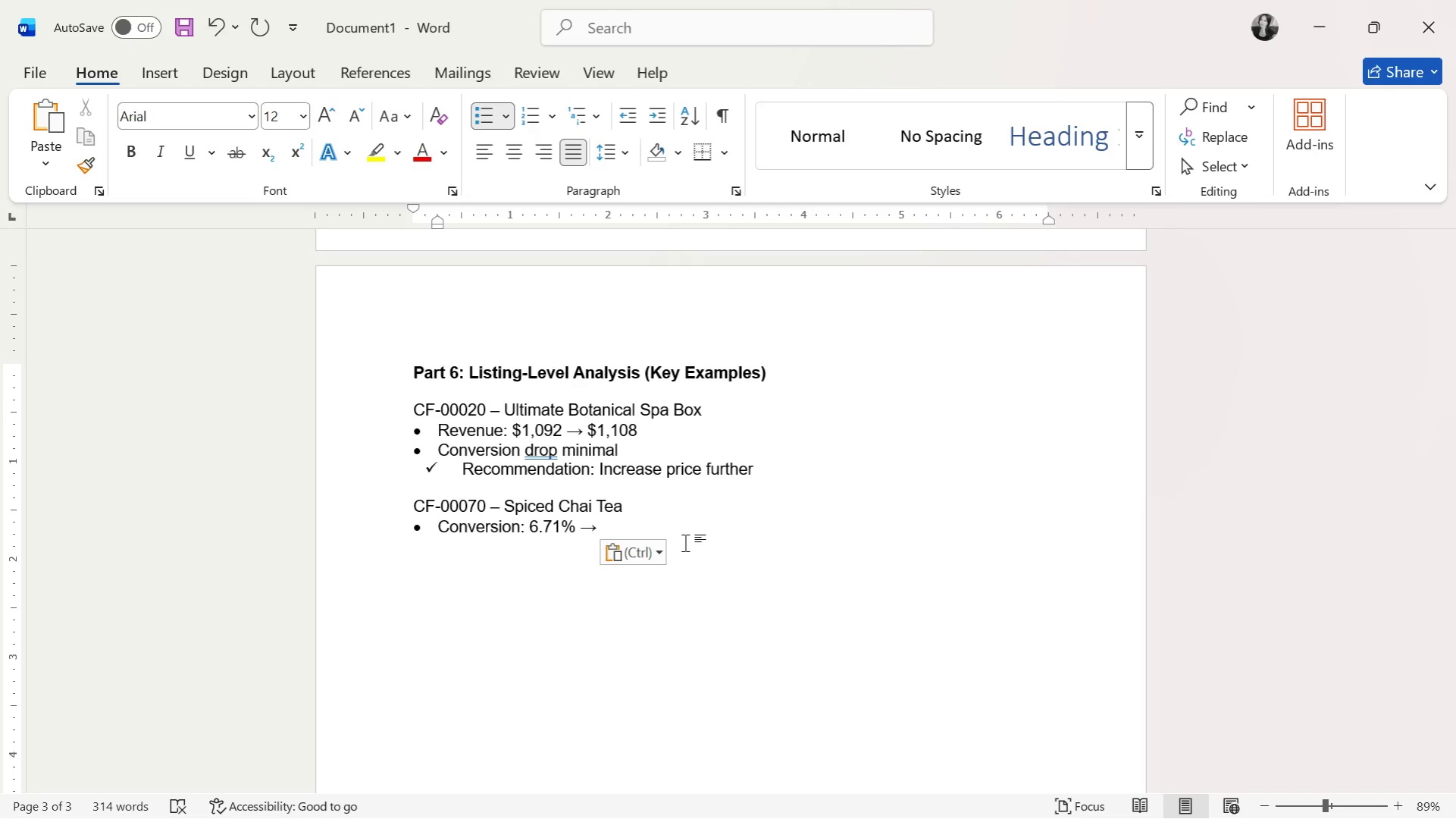 
wait(5.45)
 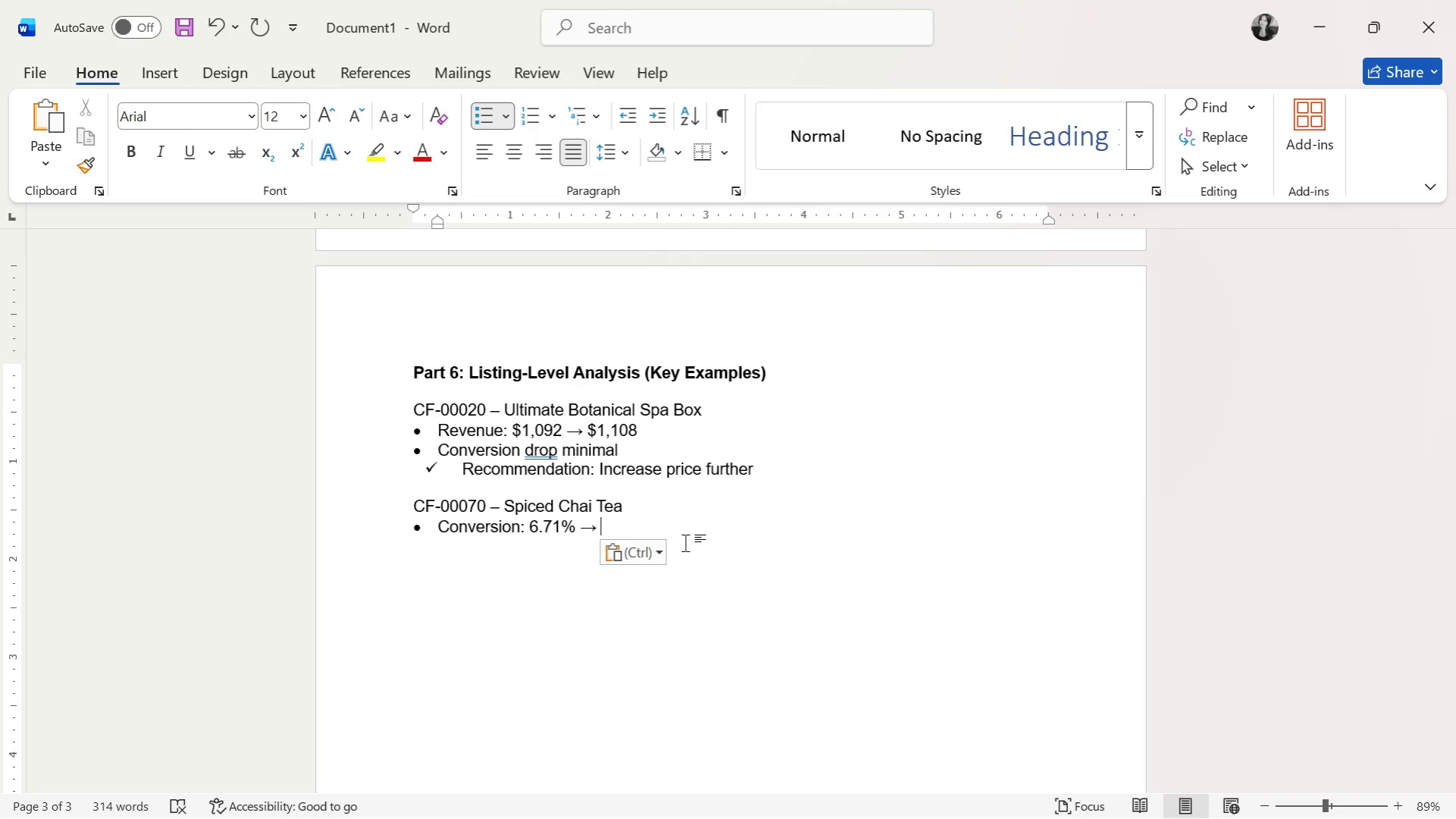 
type(8.09%)
 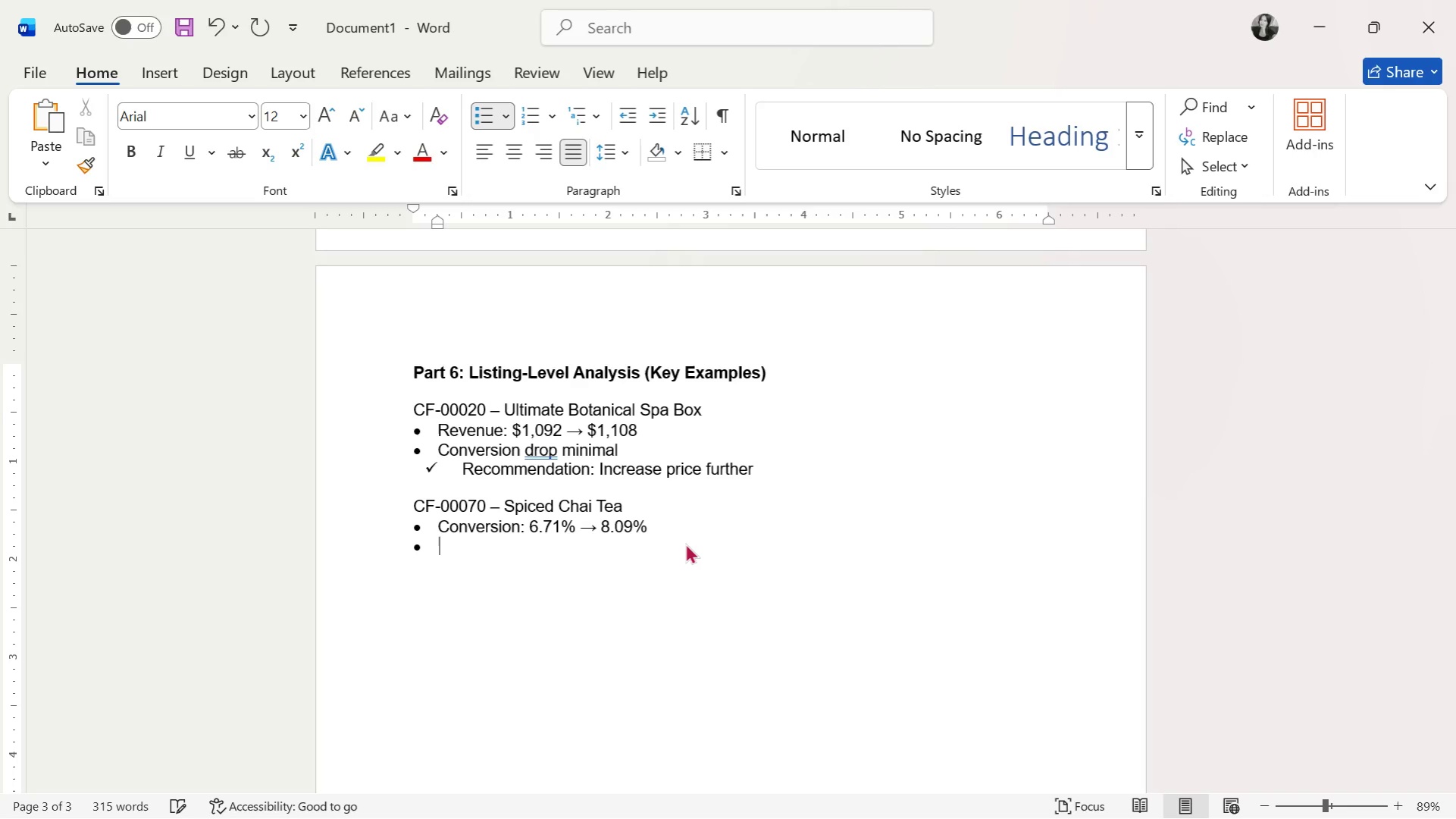 
 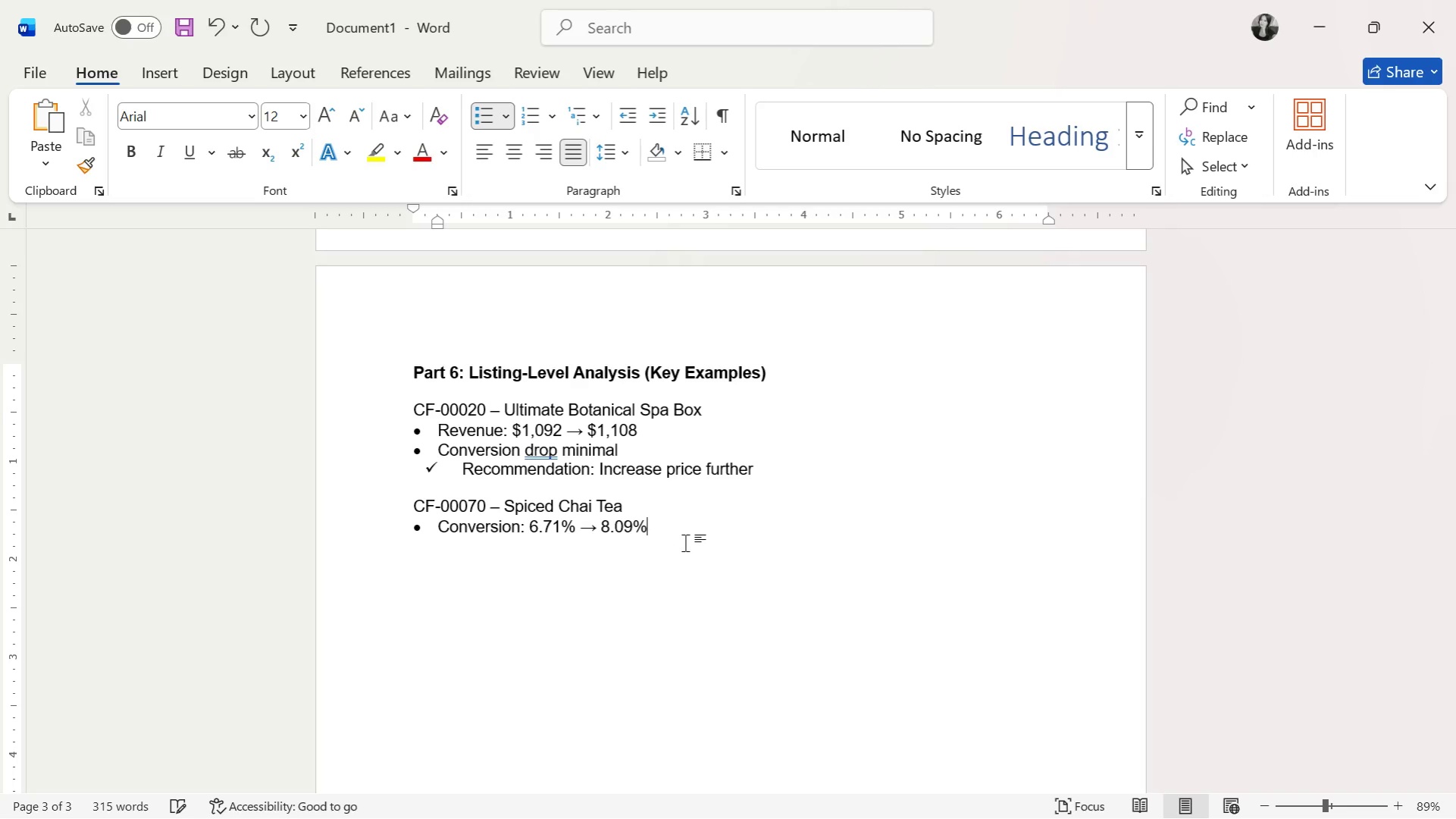 
key(Enter)
 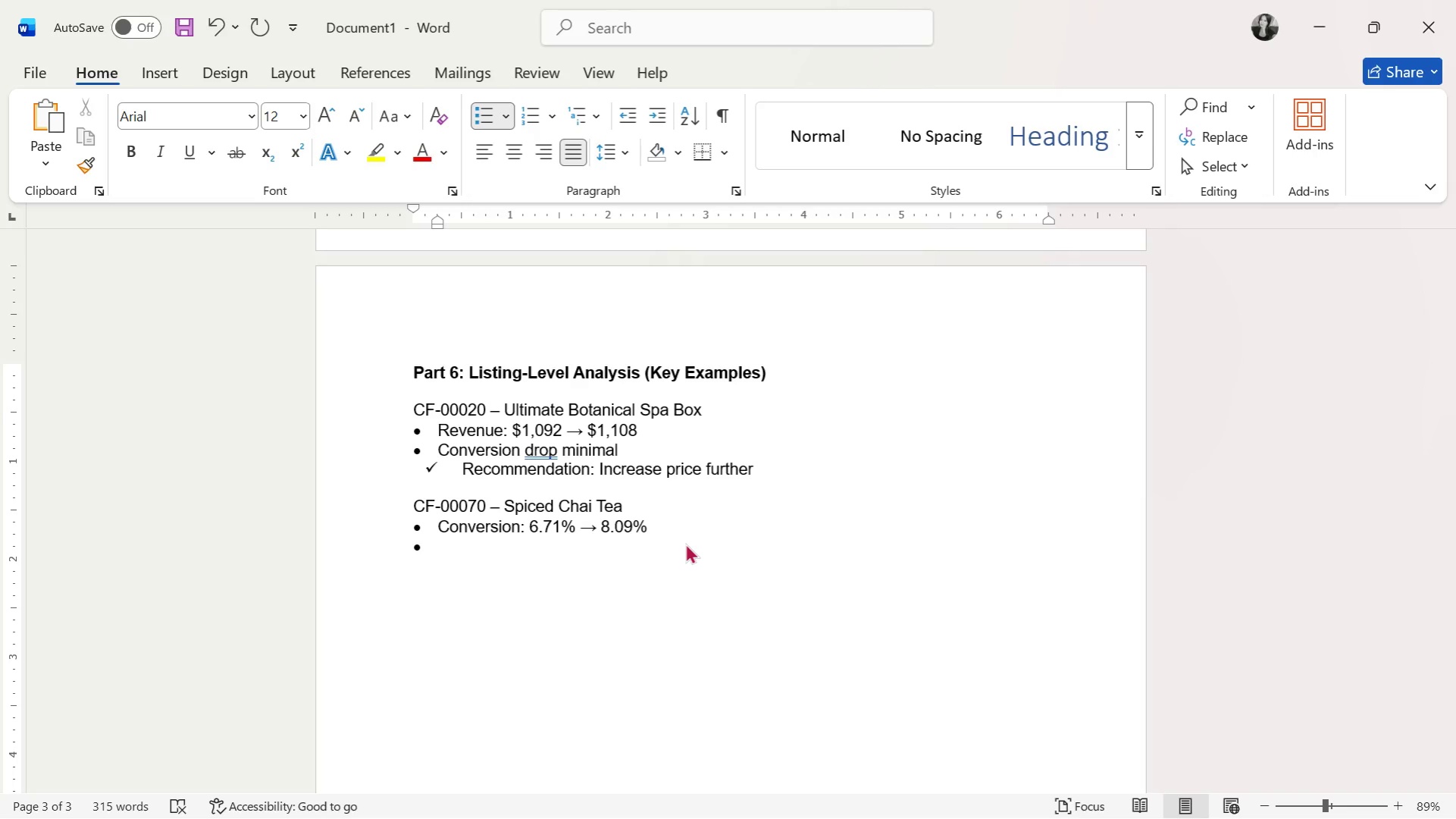 
type(Revenue: $1,321)
 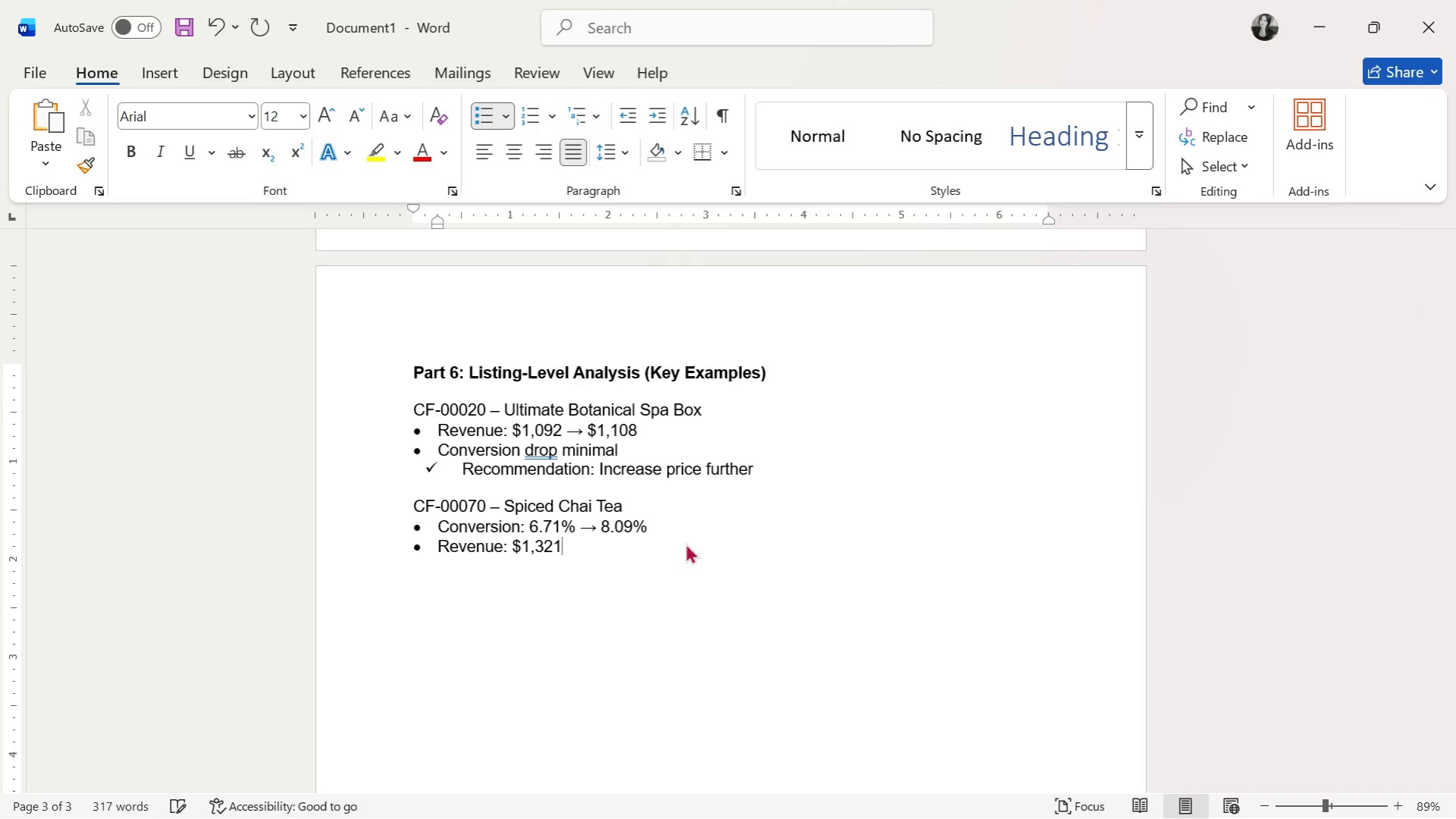 
key(Space)
 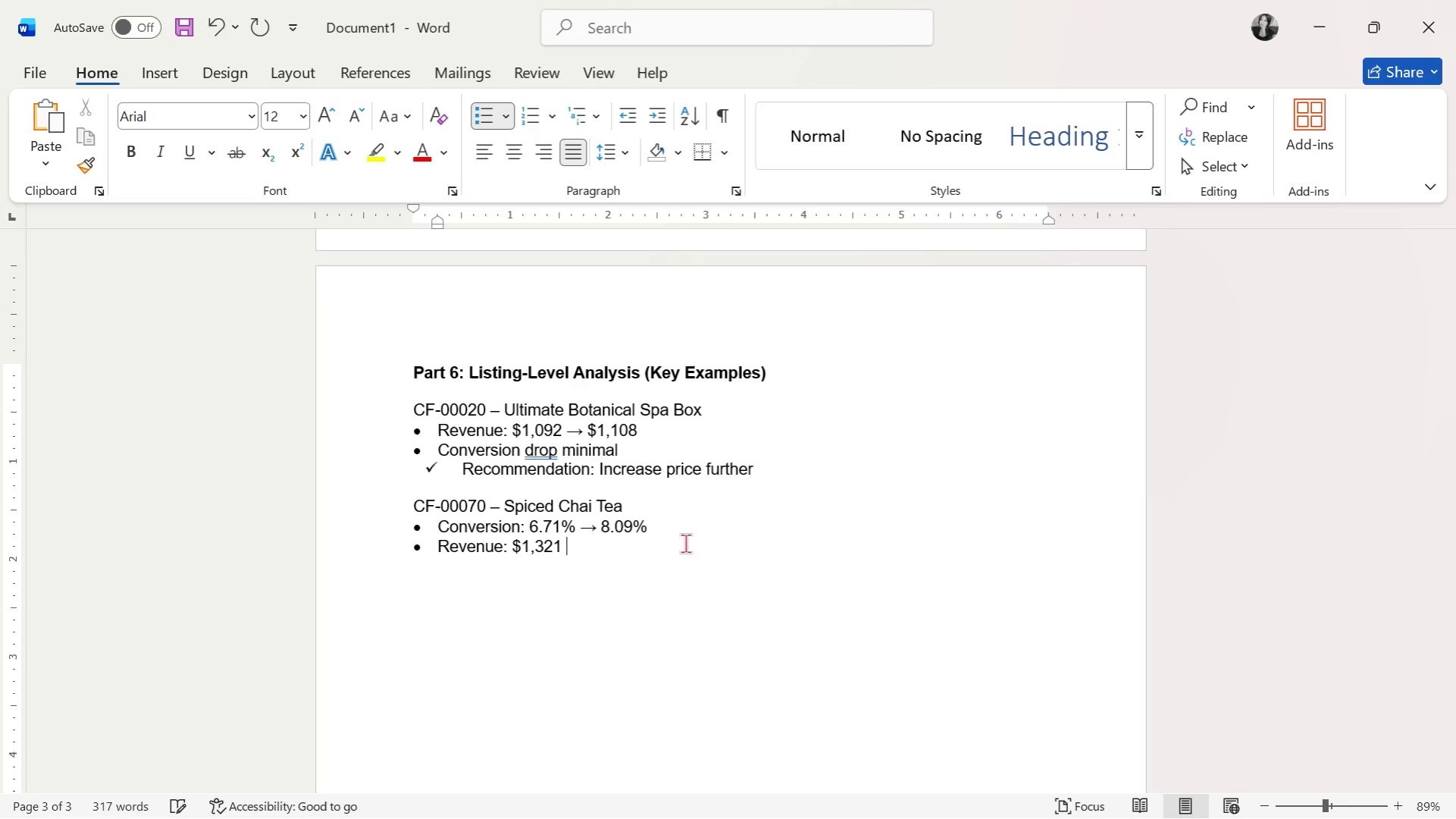 
key(Control+V)
 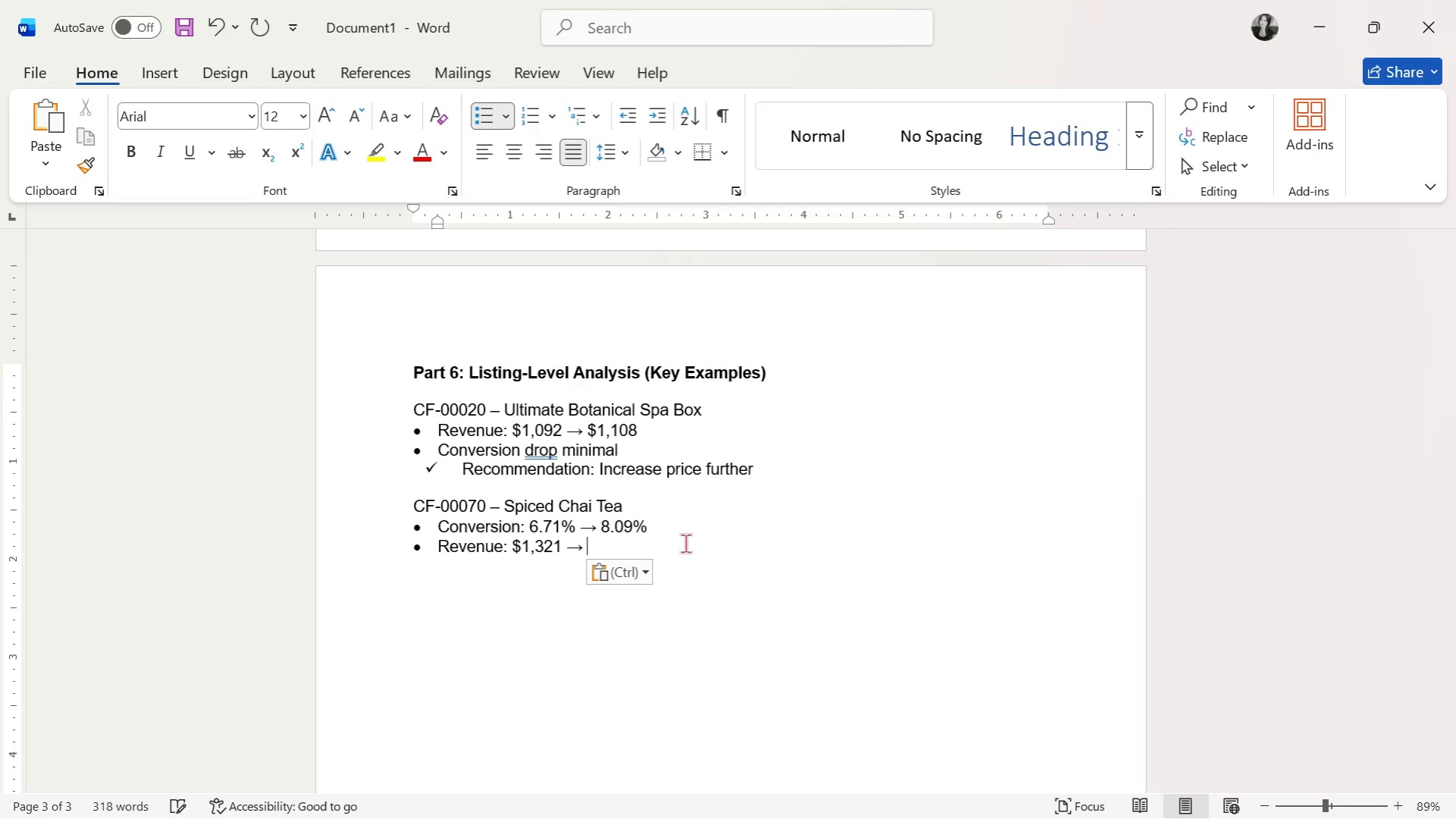 
key(Space)
 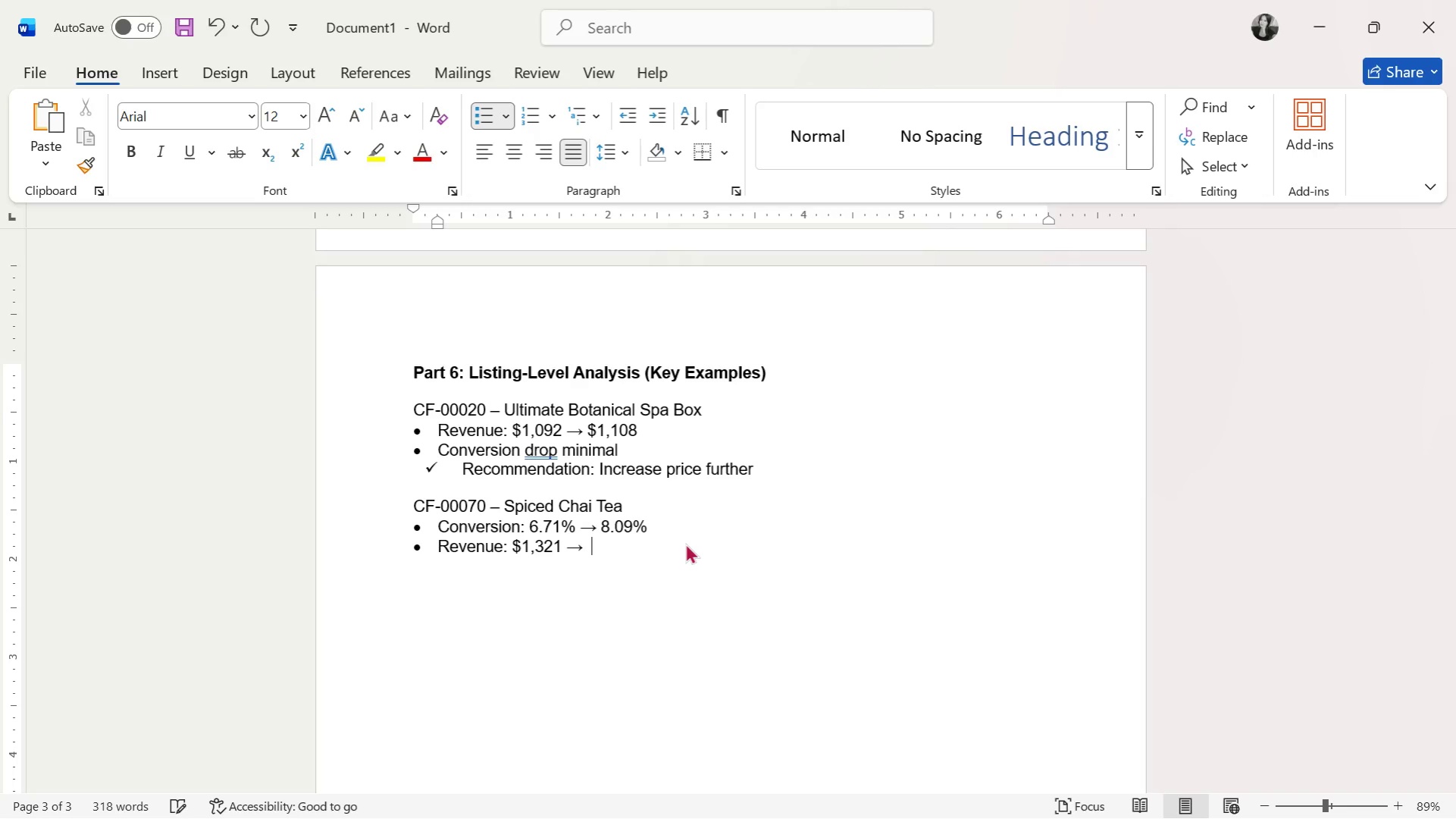 
key(Backspace)
 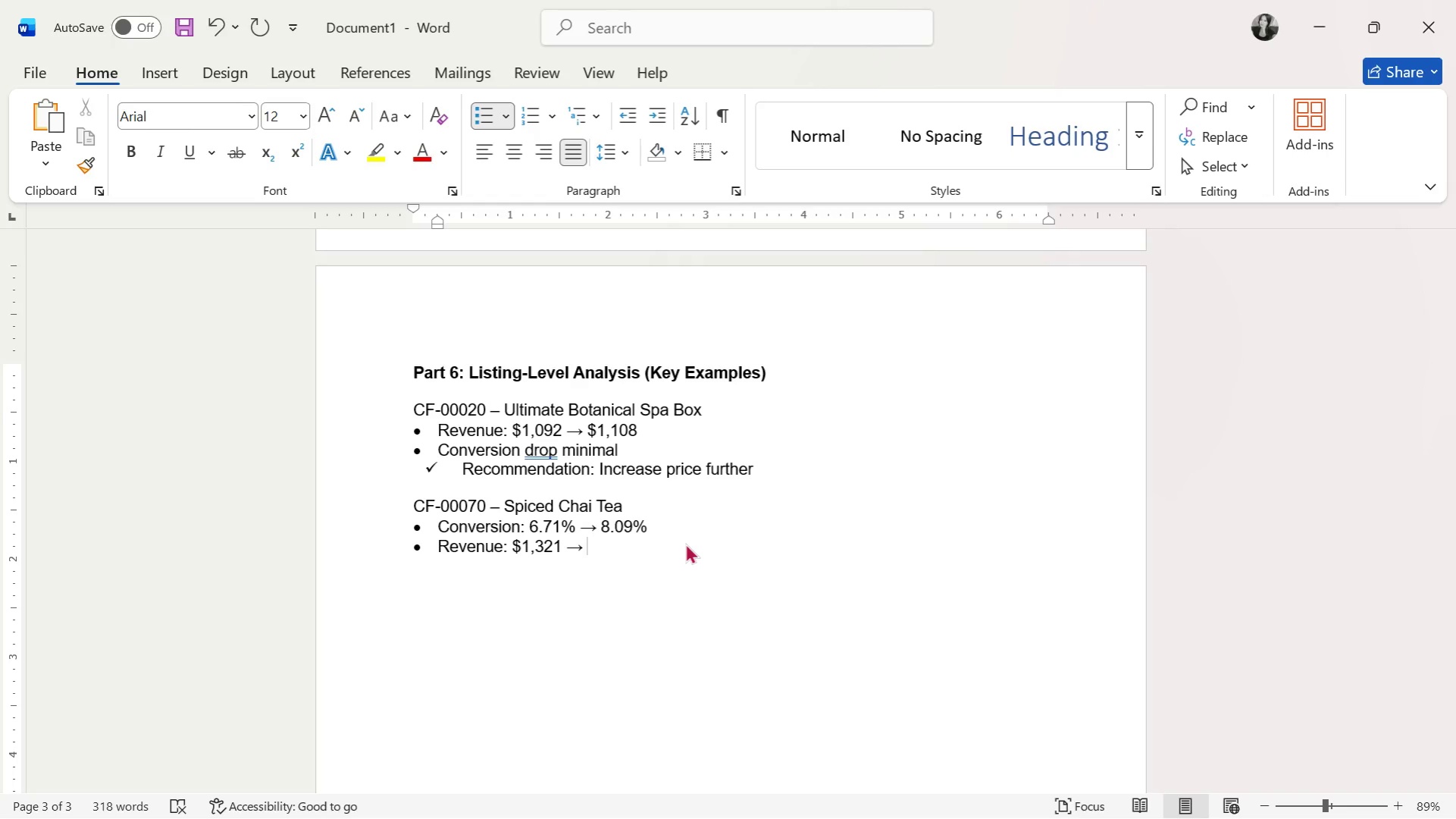 
type($1,433)
 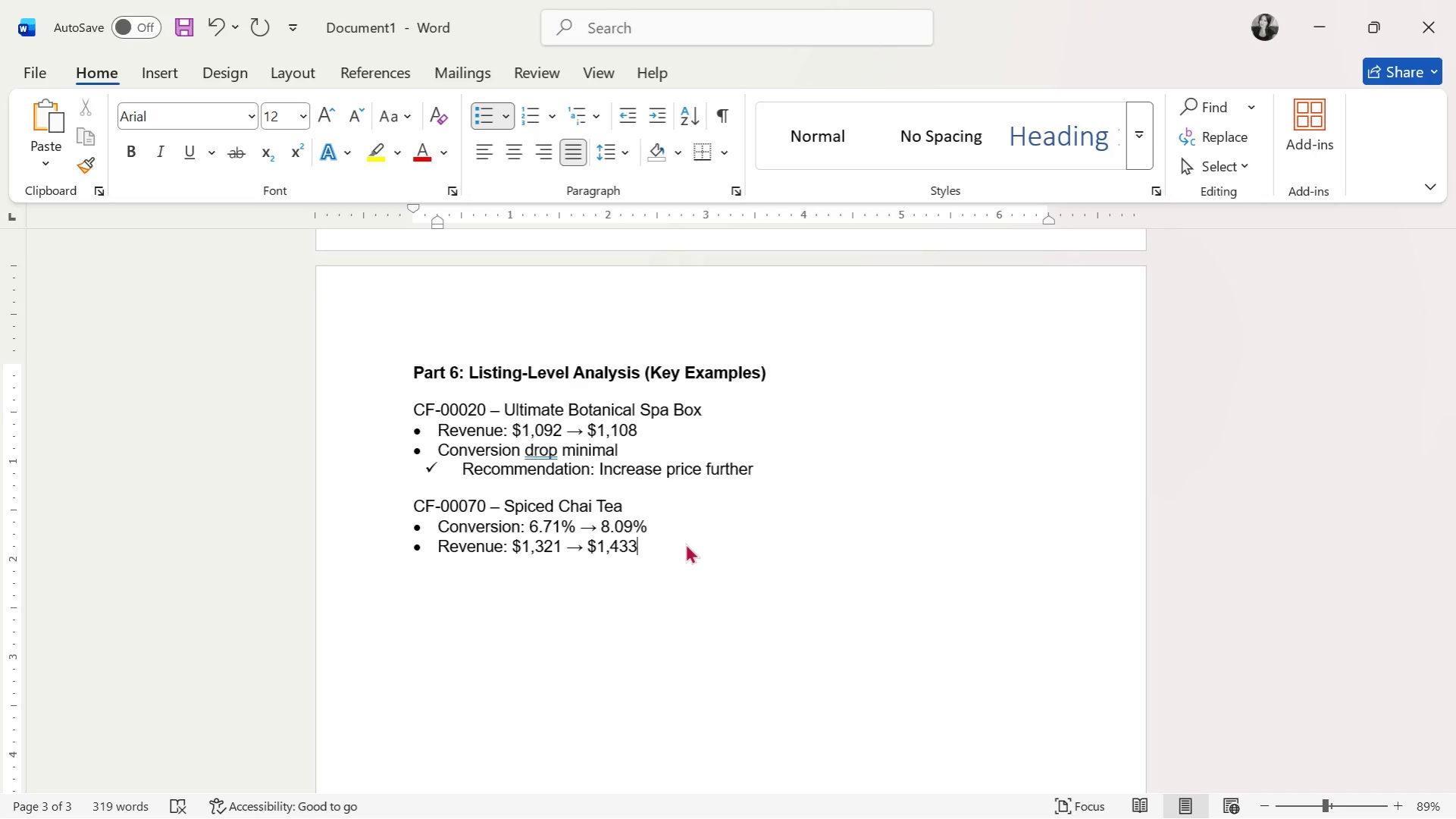 
key(Enter)
 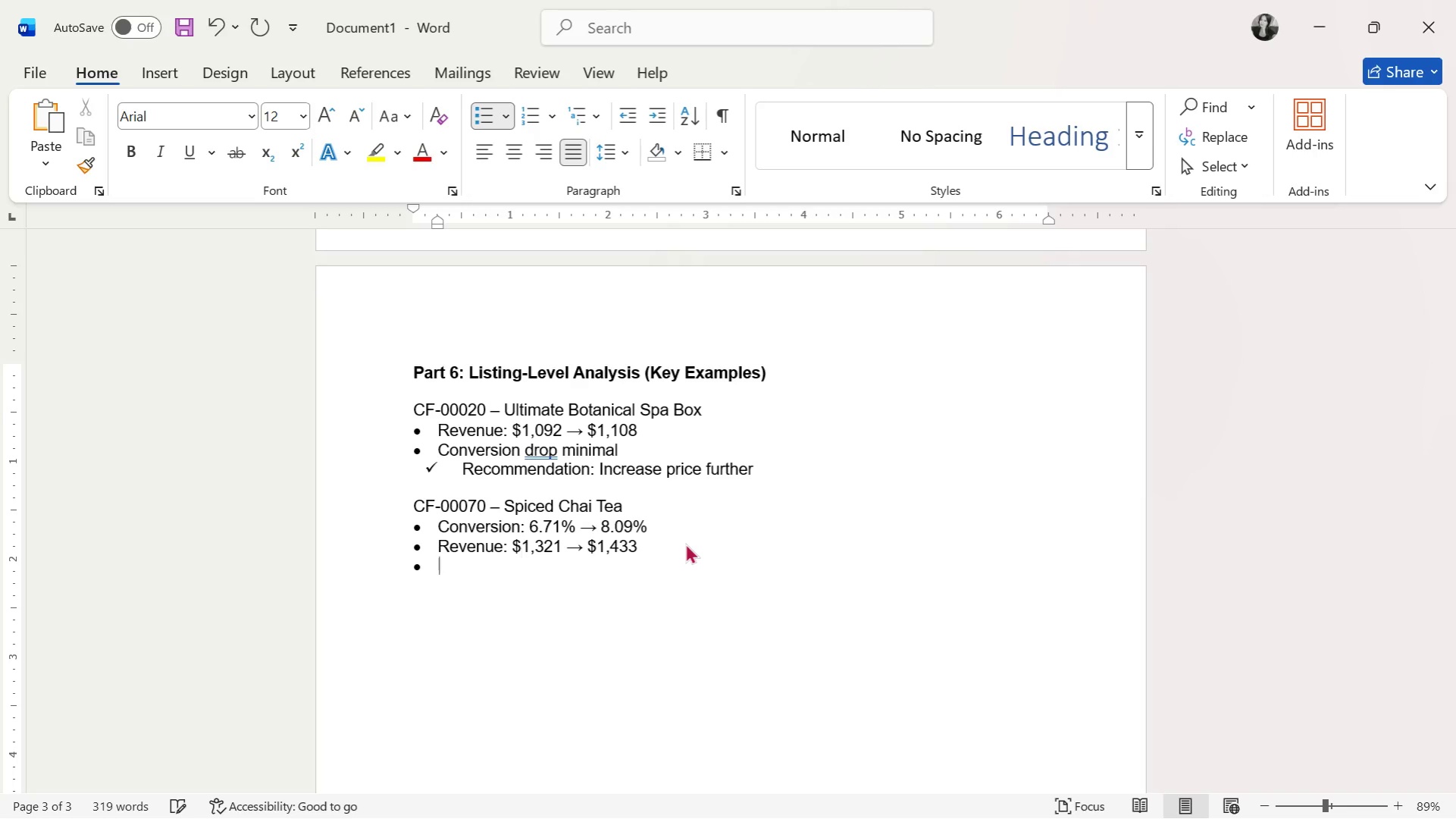 
key(Enter)
 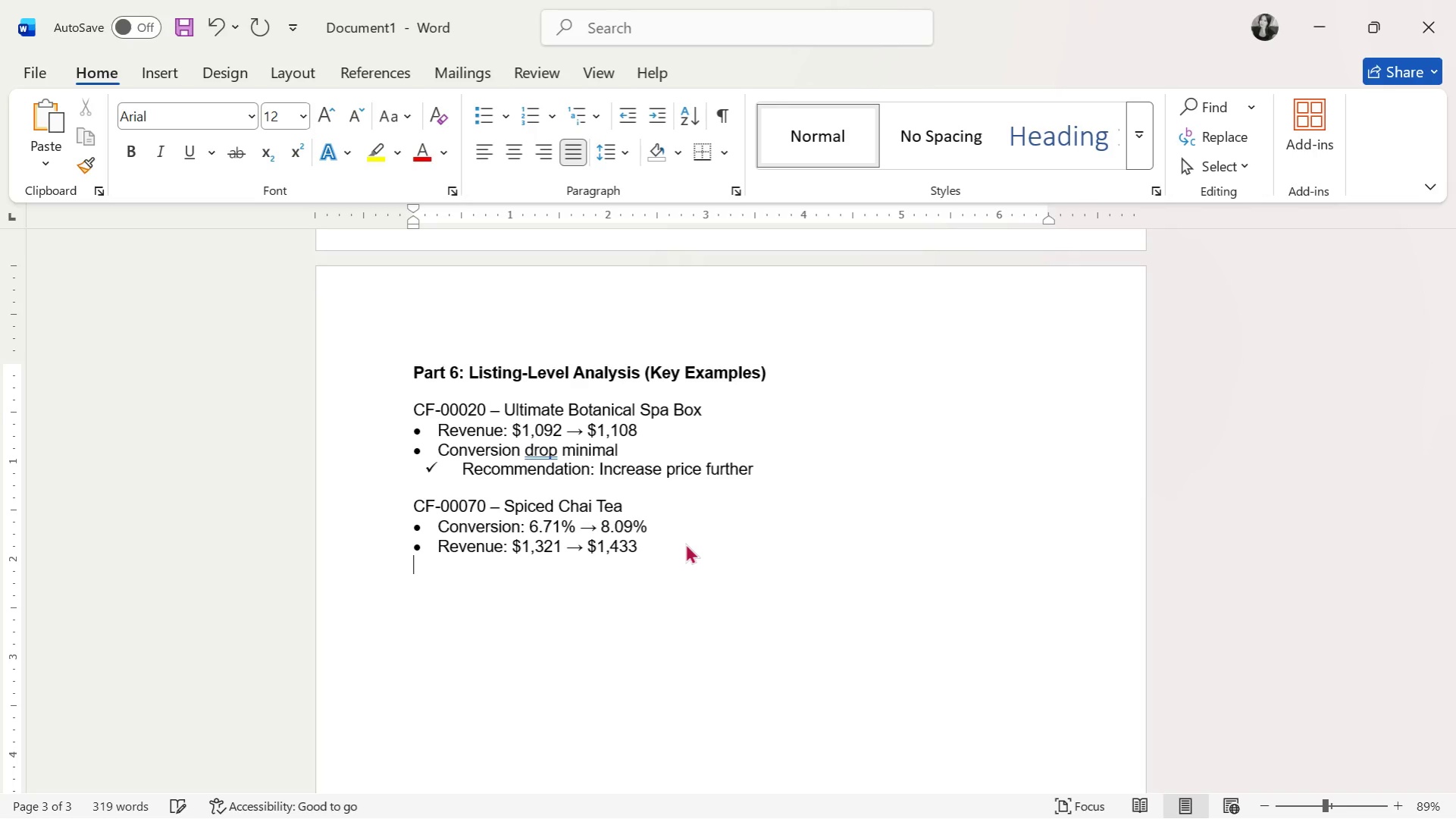 
key(Enter)
 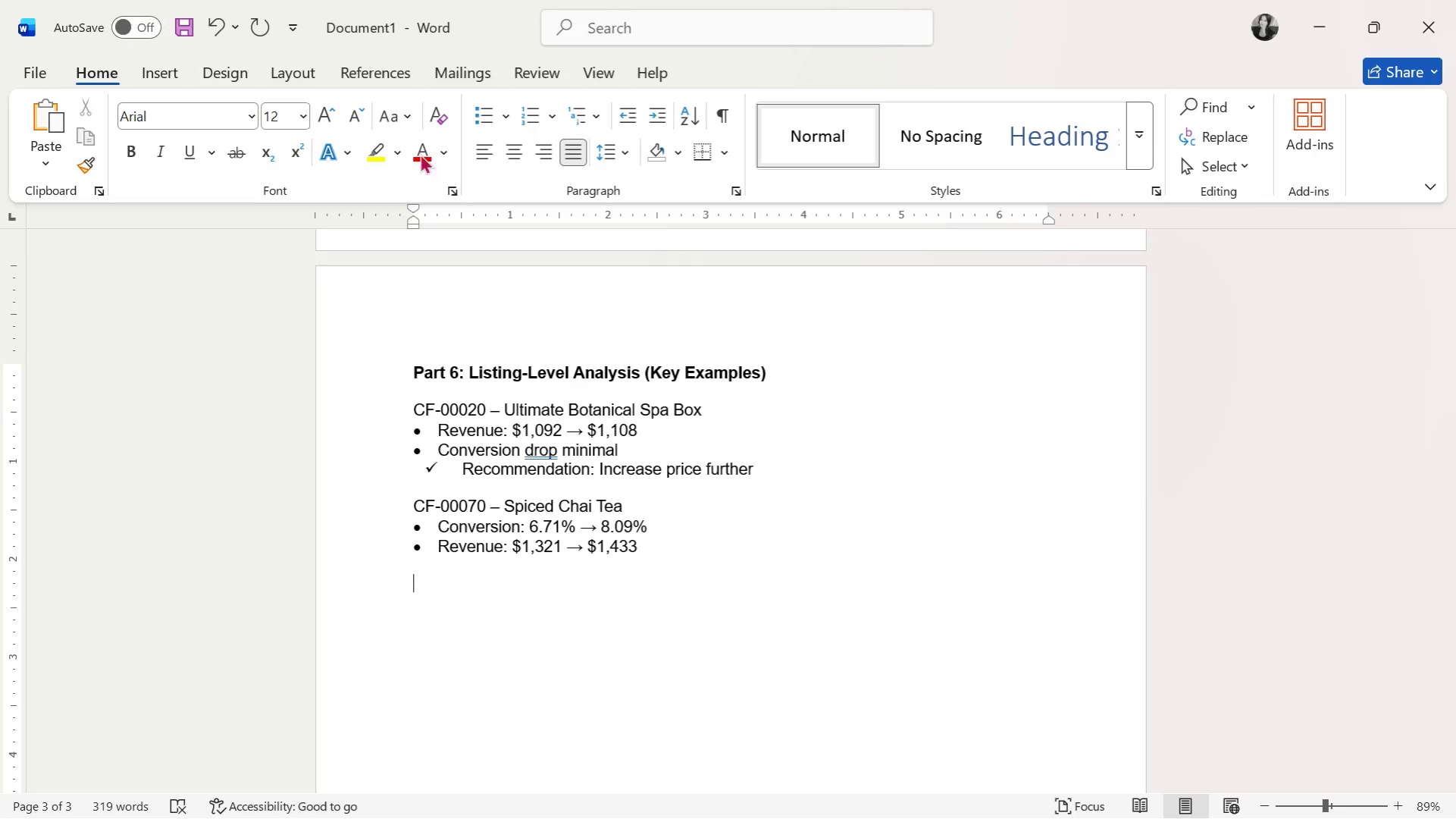 
left_click([516, 124])
 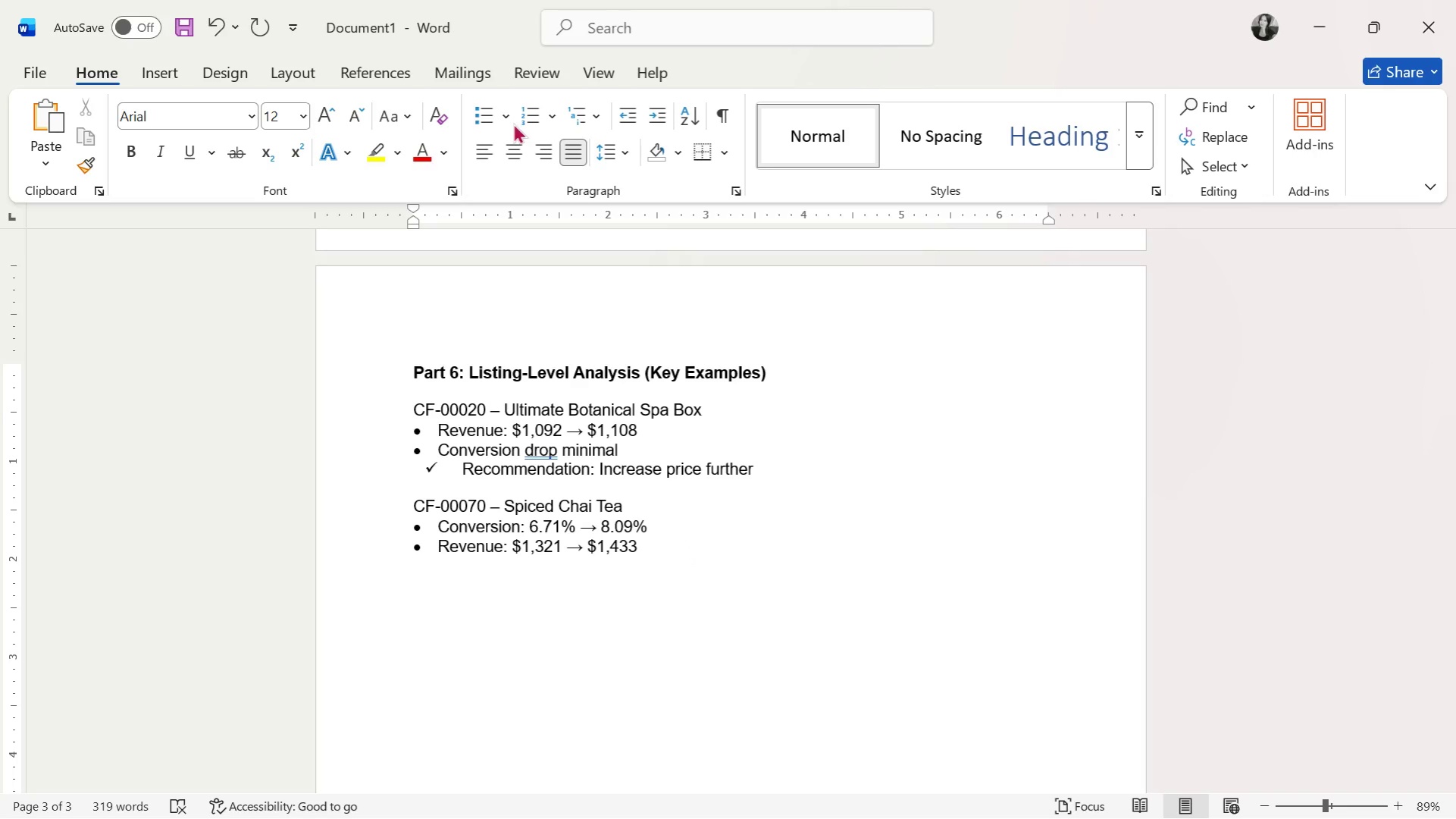 
left_click_drag(start_coordinate=[512, 123], to_coordinate=[509, 122])
 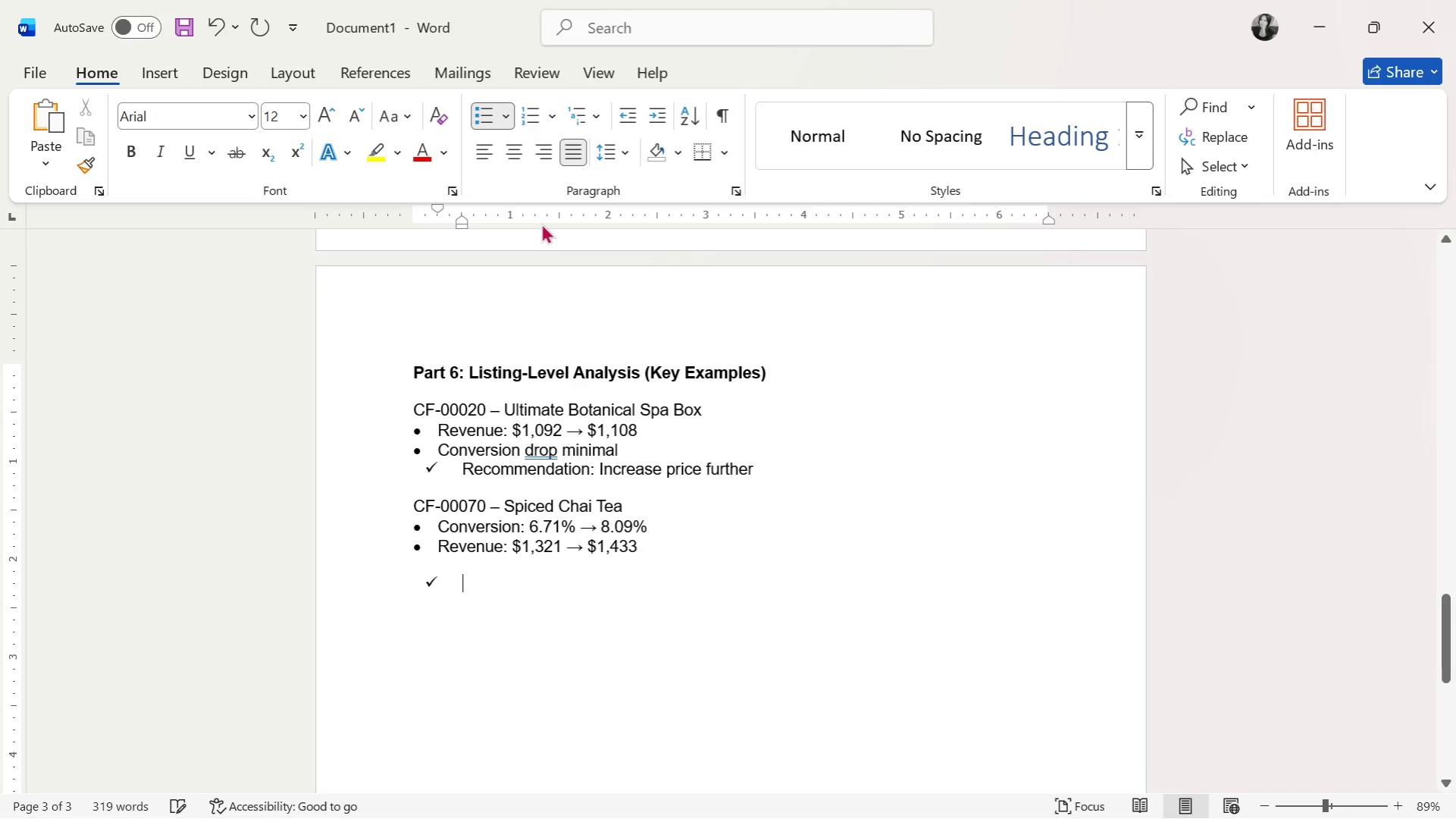 
key(Shift+R)
 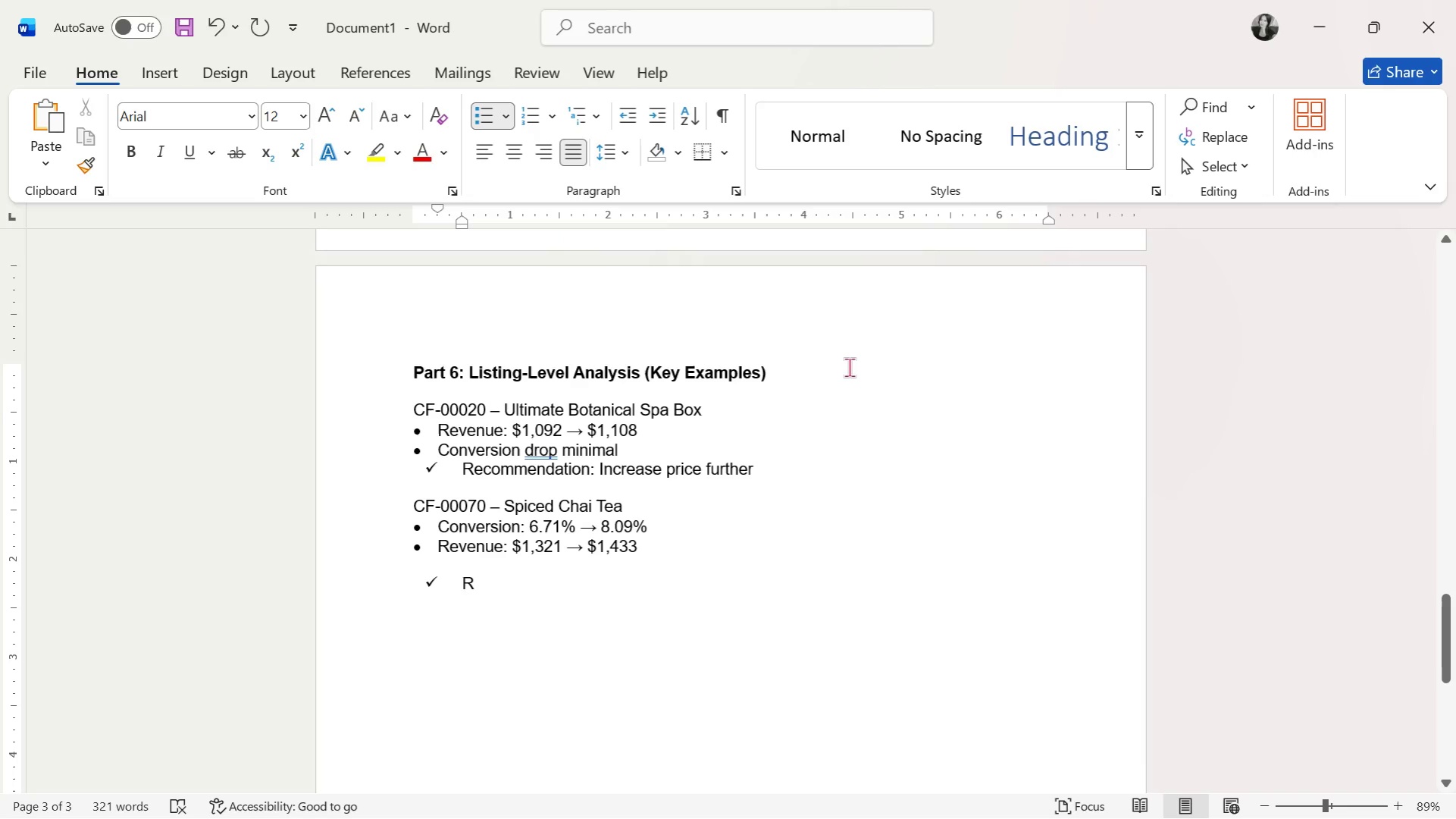 
type(ecommendationL)
key(Backspace)
type(: m)
key(Backspace)
type(Maon)
key(Backspace)
key(Backspace)
type(intain lower price)
 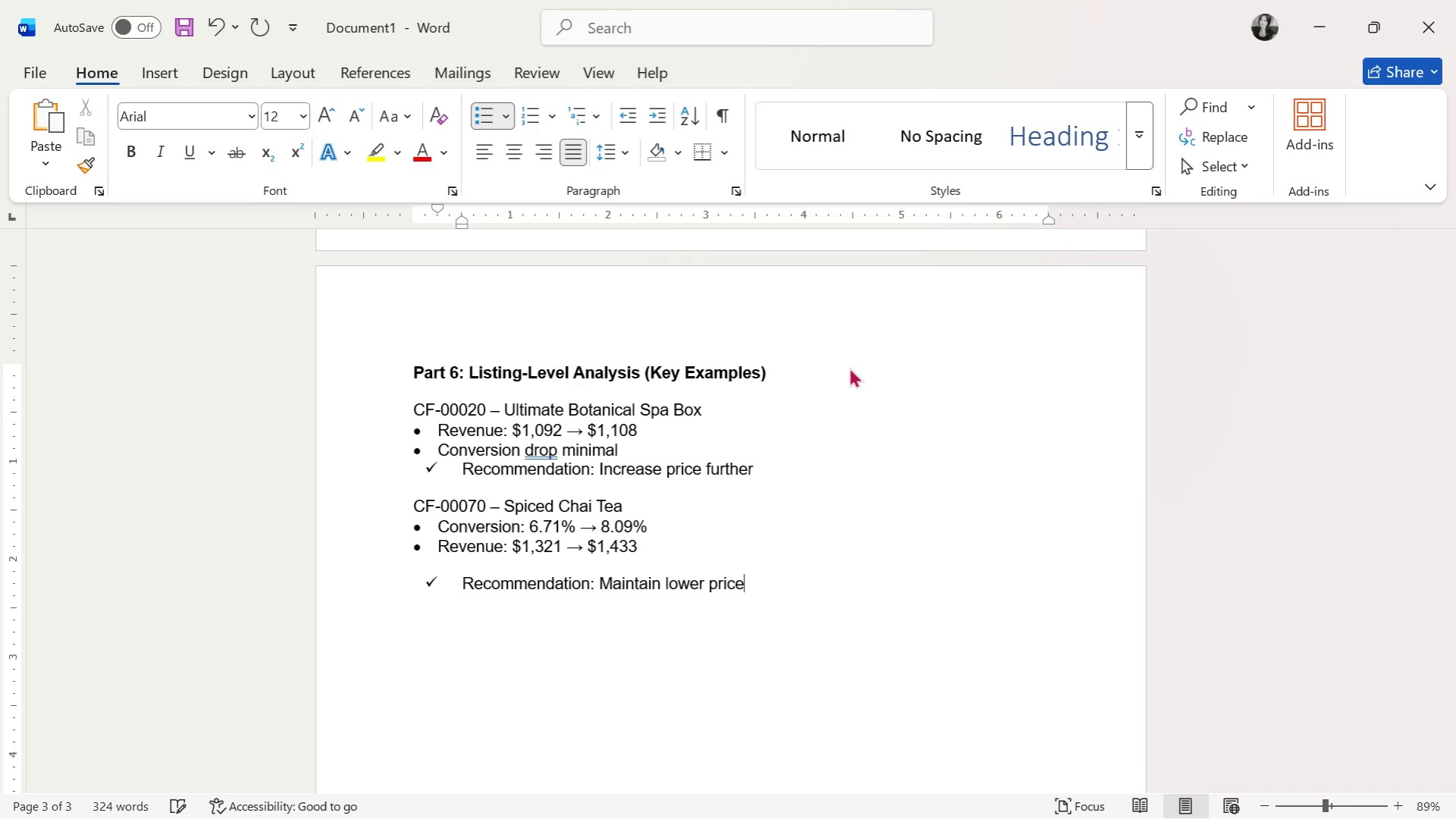 
wait(28.91)
 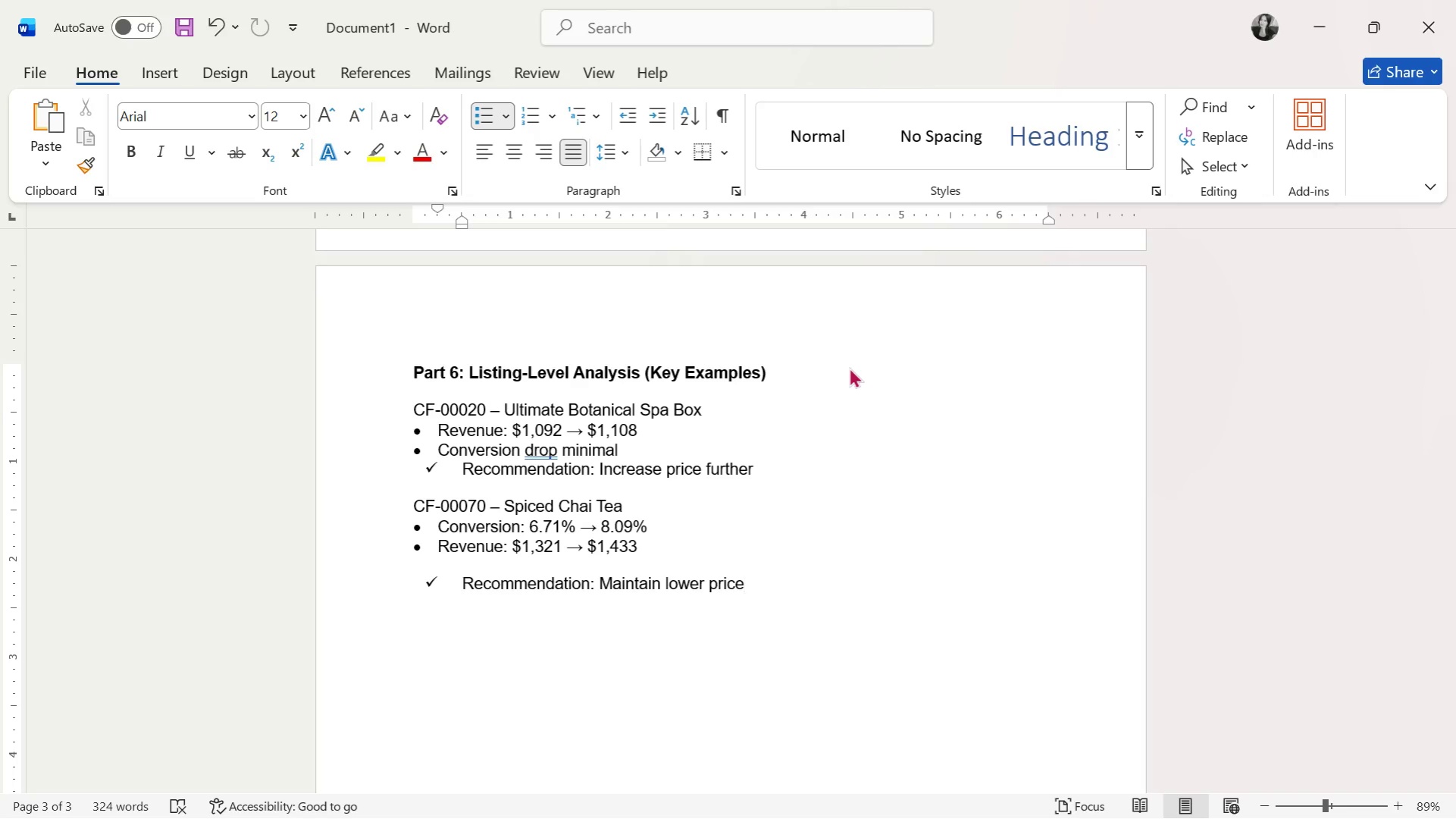 
left_click([637, 443])
 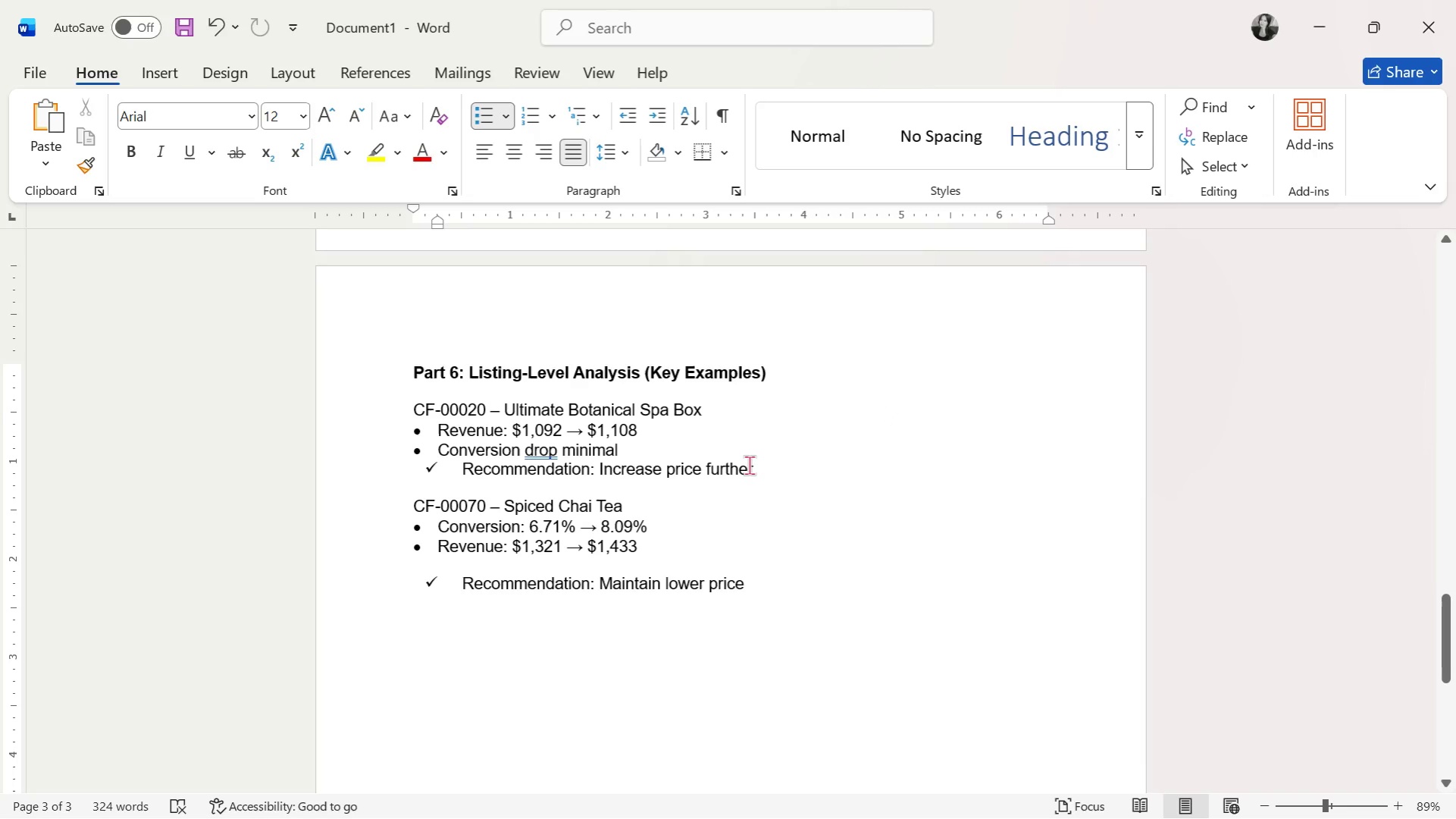 
key(Enter)
 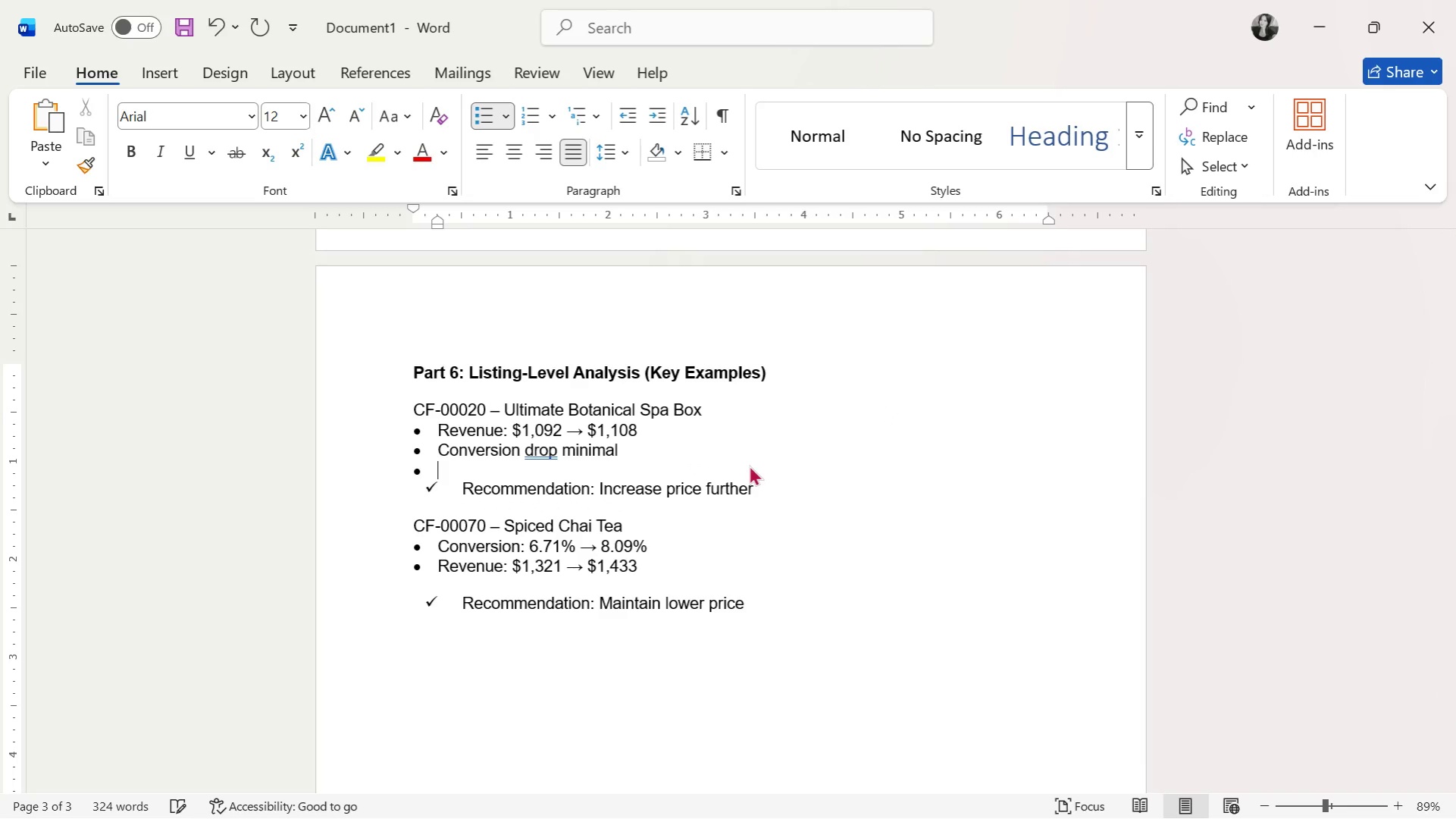 
key(Backspace)
 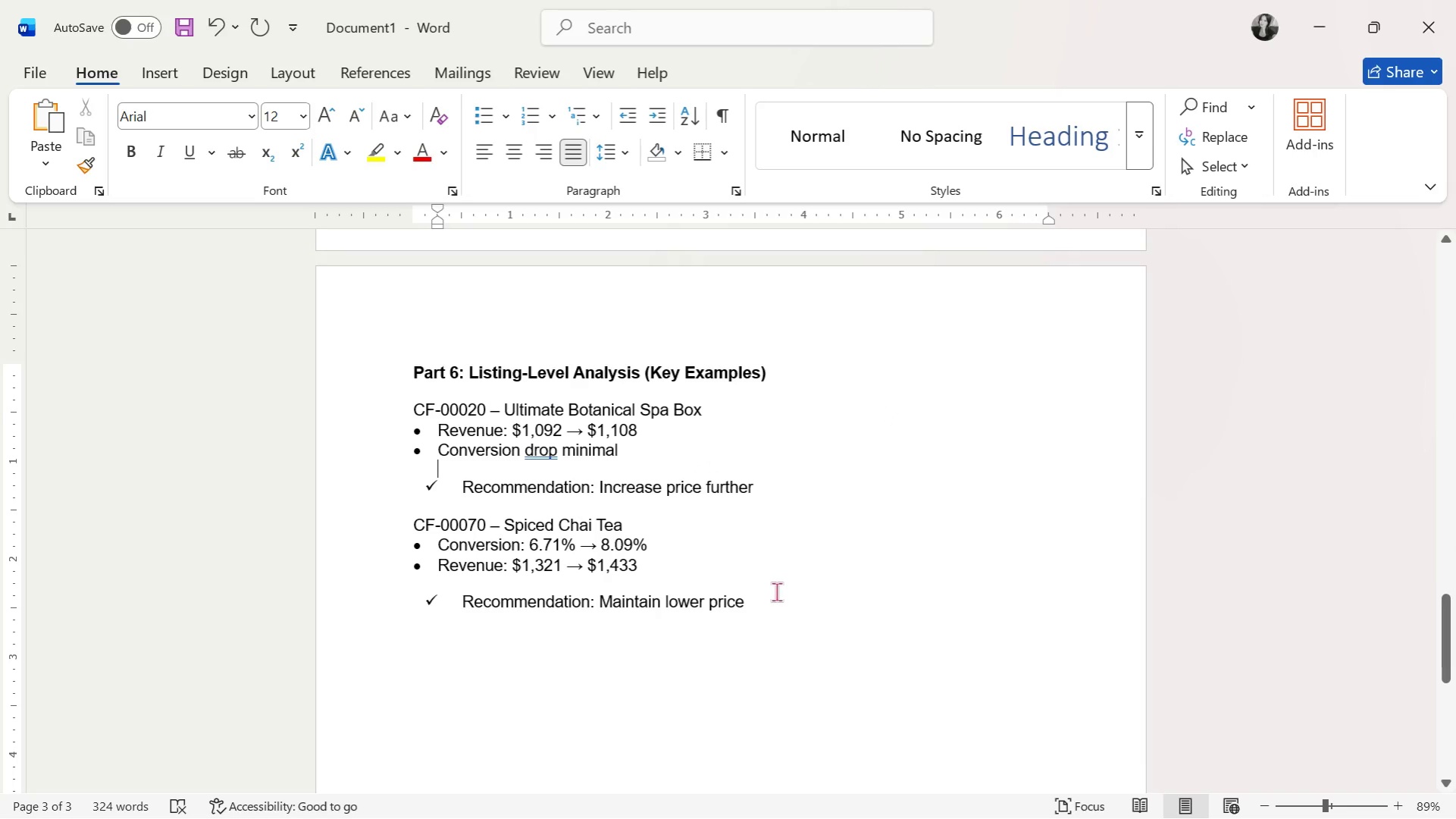 
left_click([775, 611])
 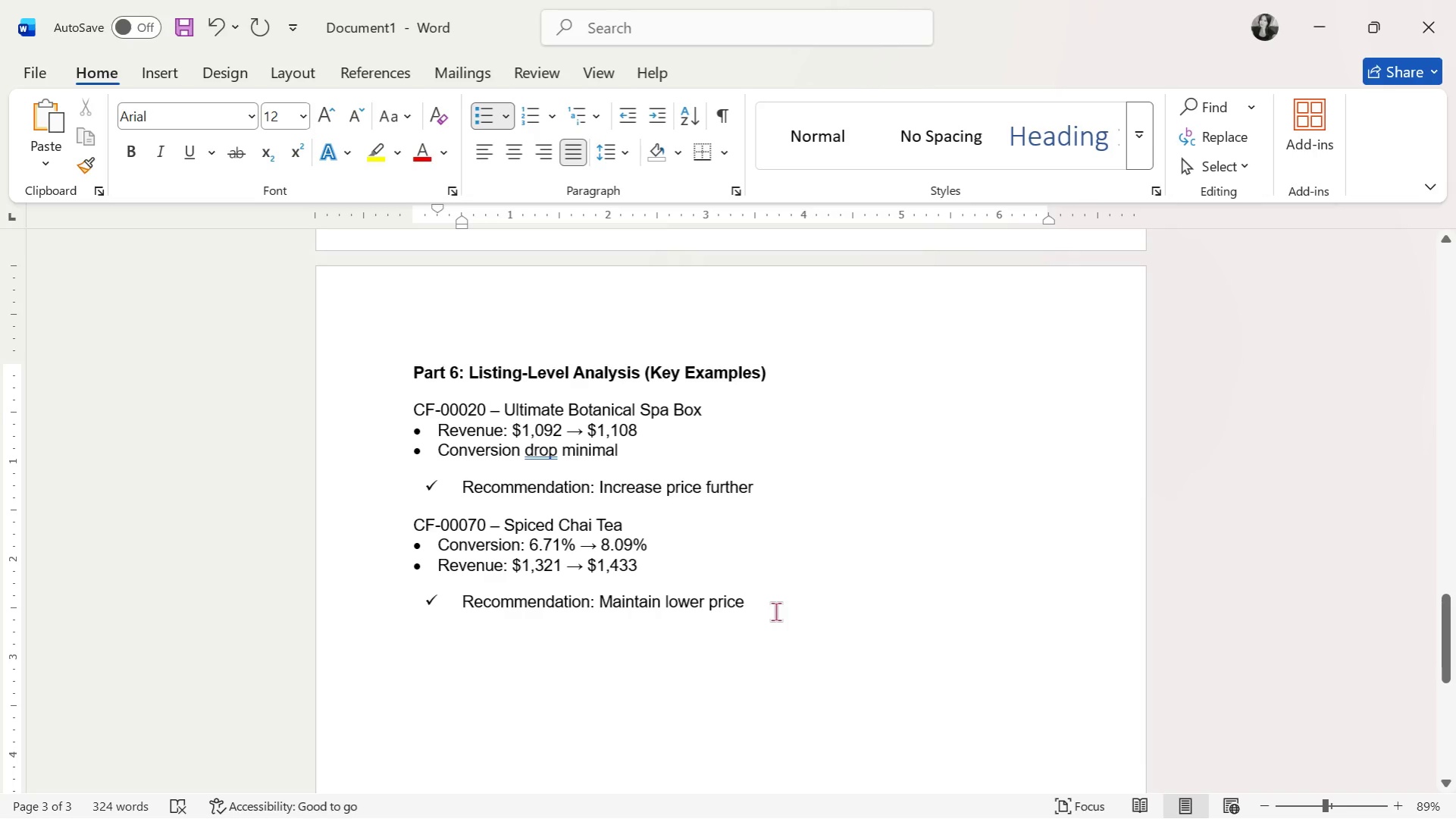 
wait(8.45)
 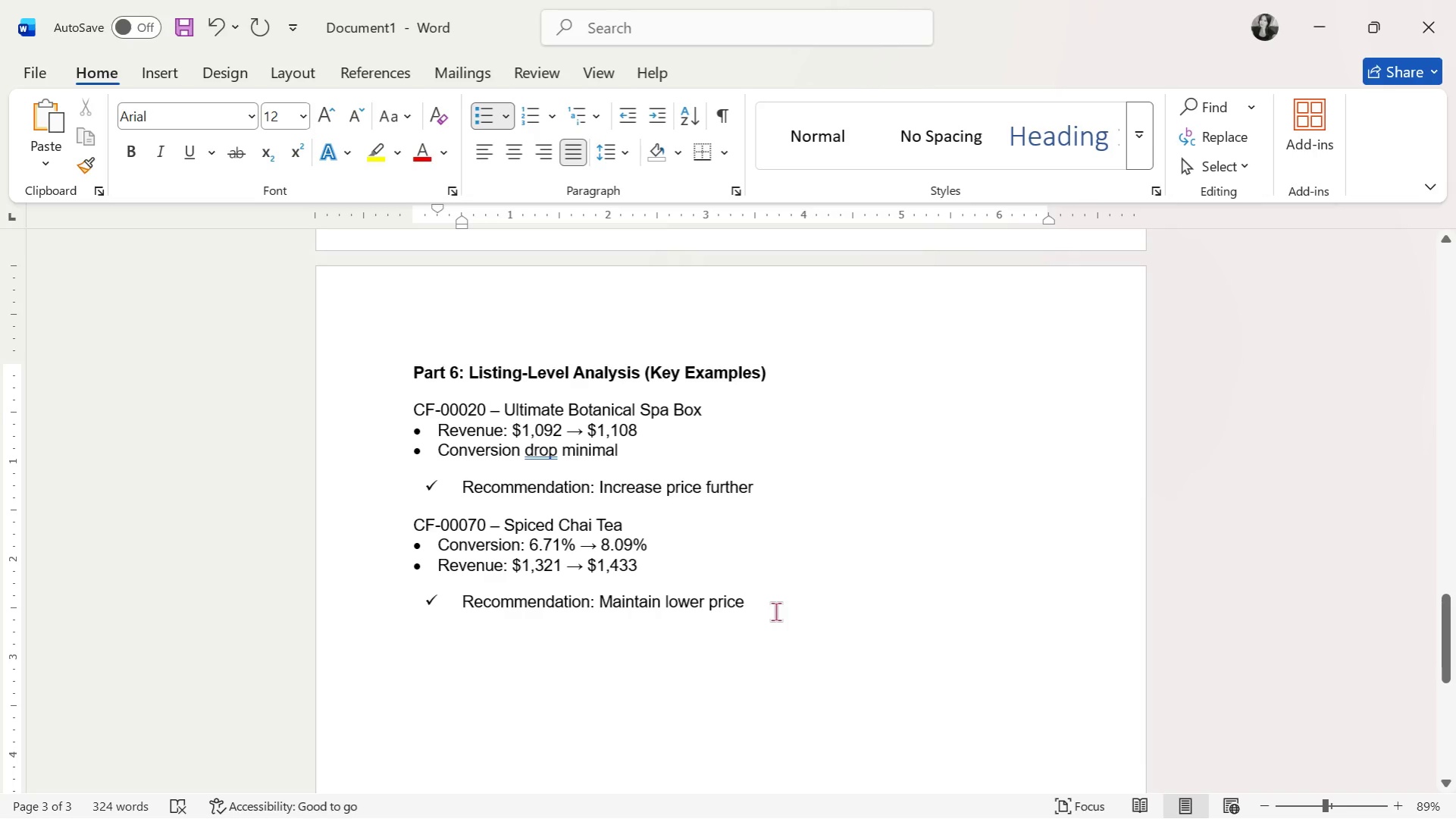 
key(Enter)
 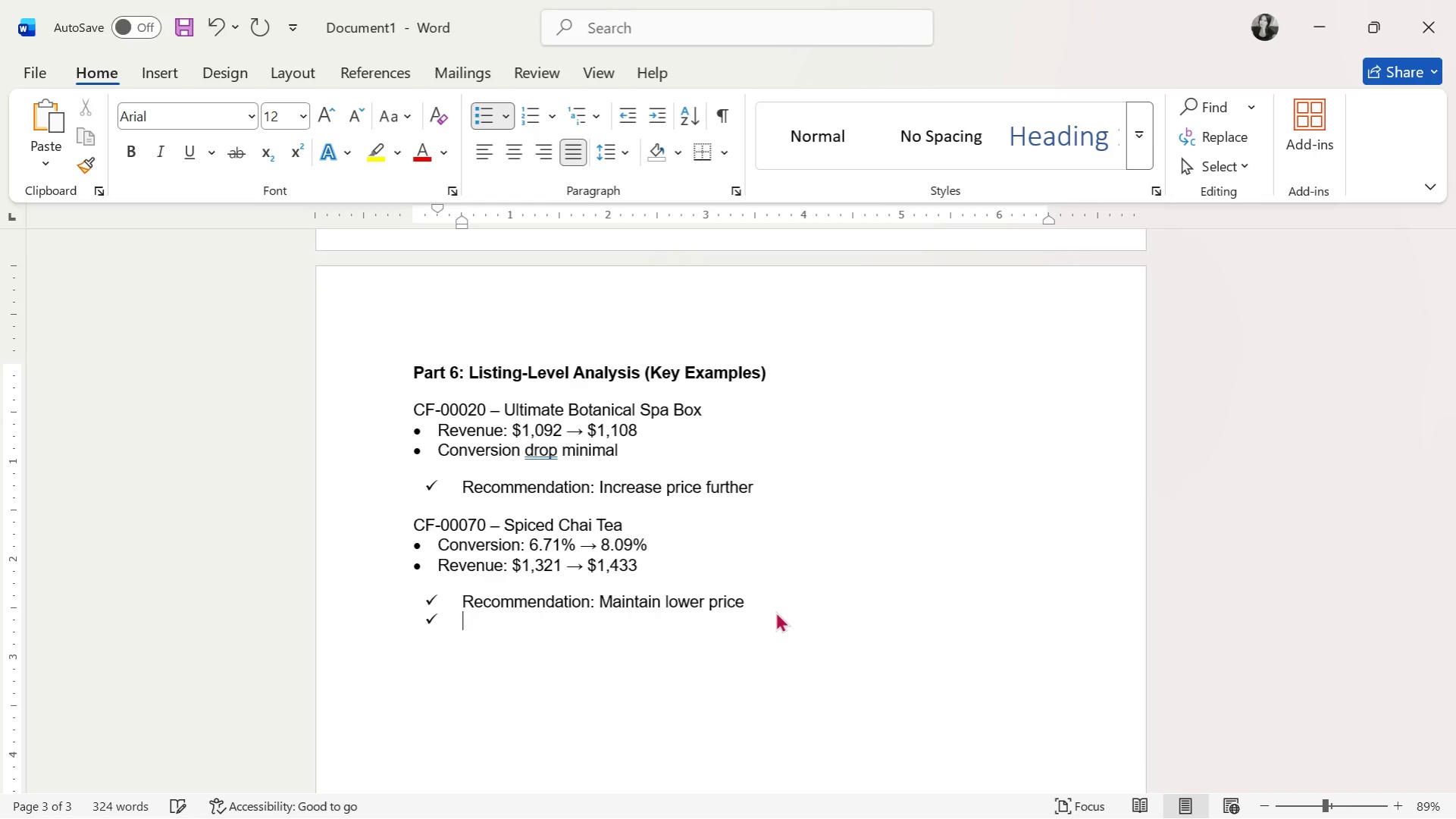 
key(Enter)
 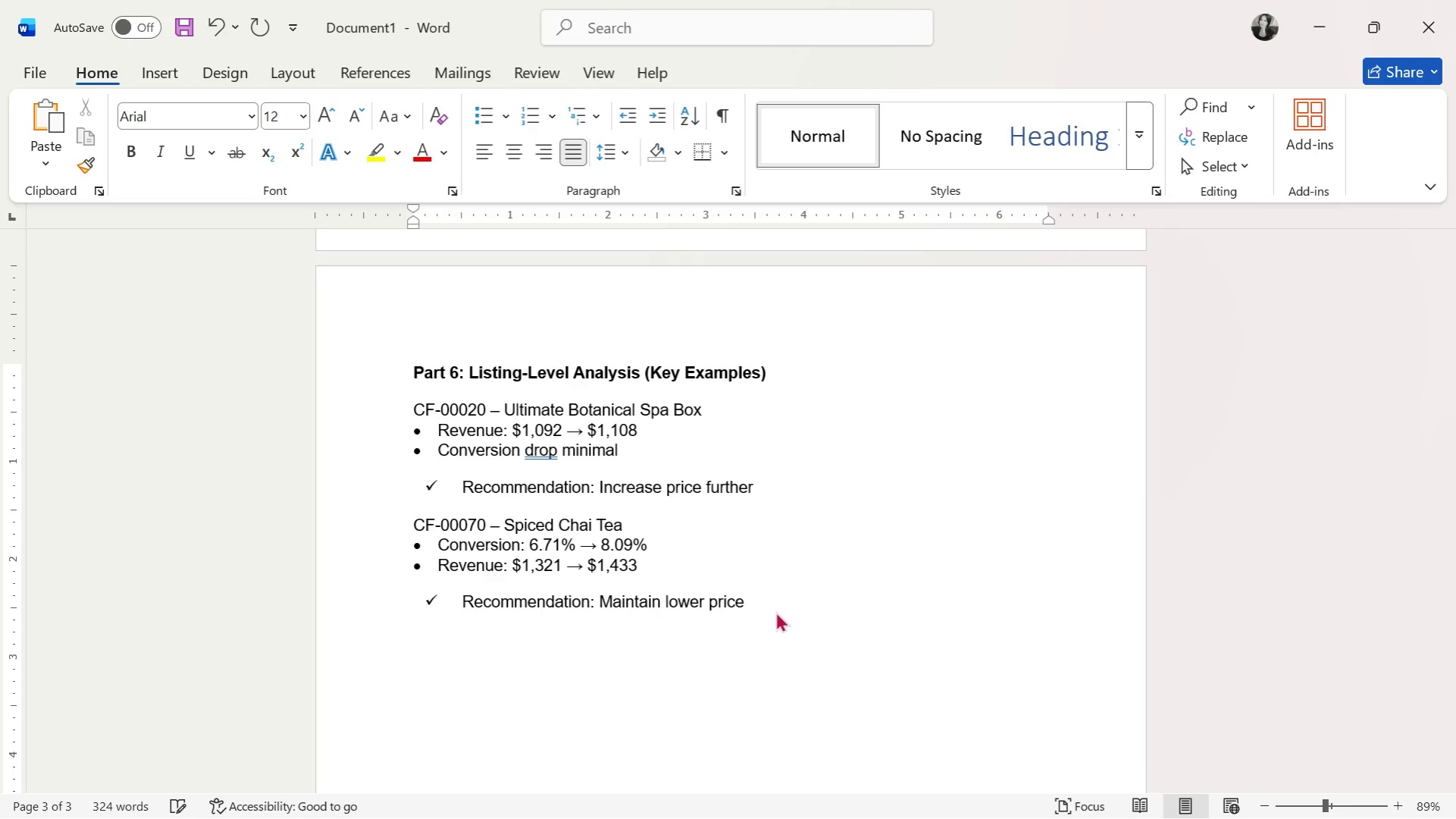 
key(Enter)
 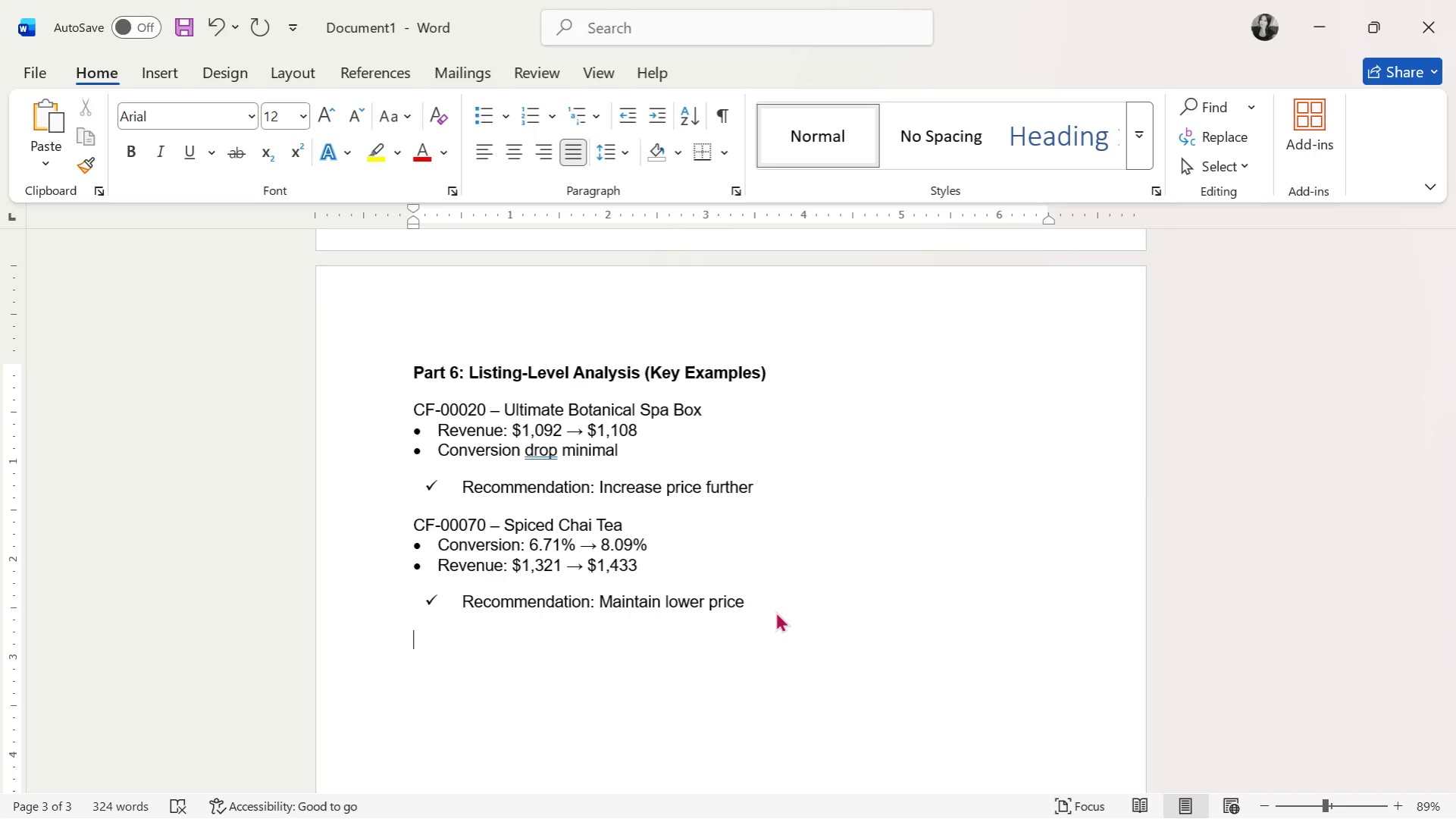 
type(CF-00010)
 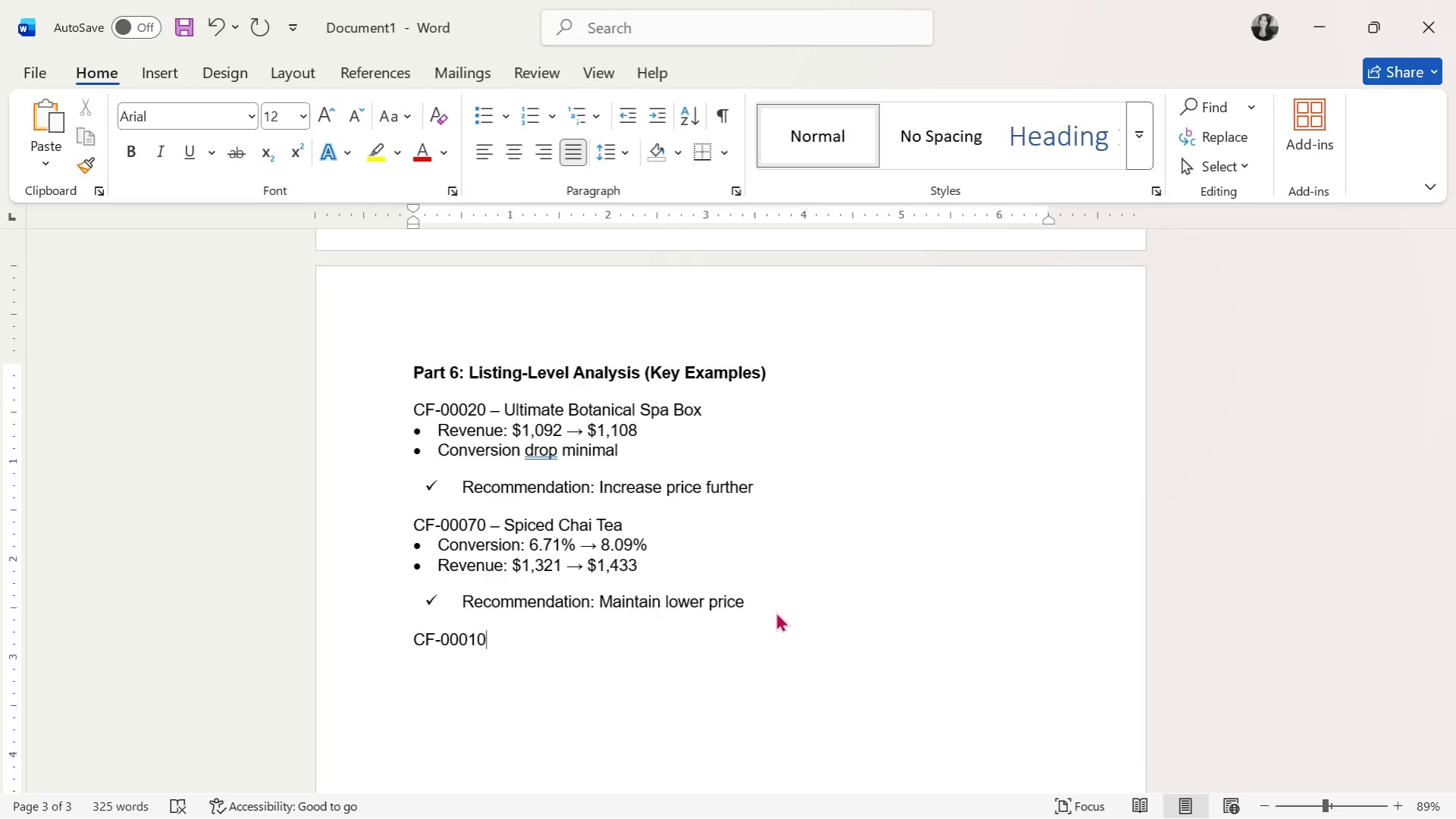 
wait(5.31)
 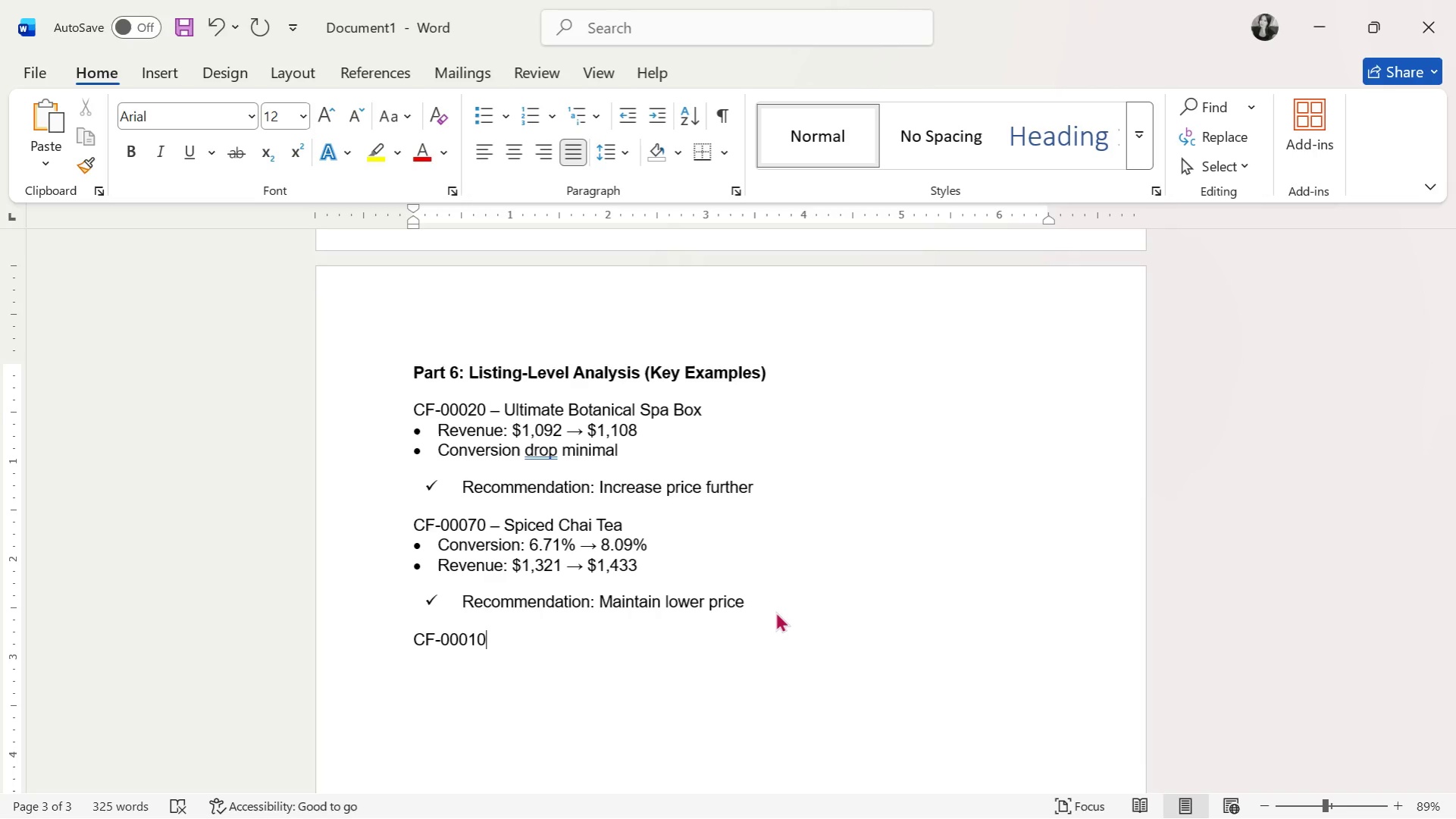 
key(Space)
 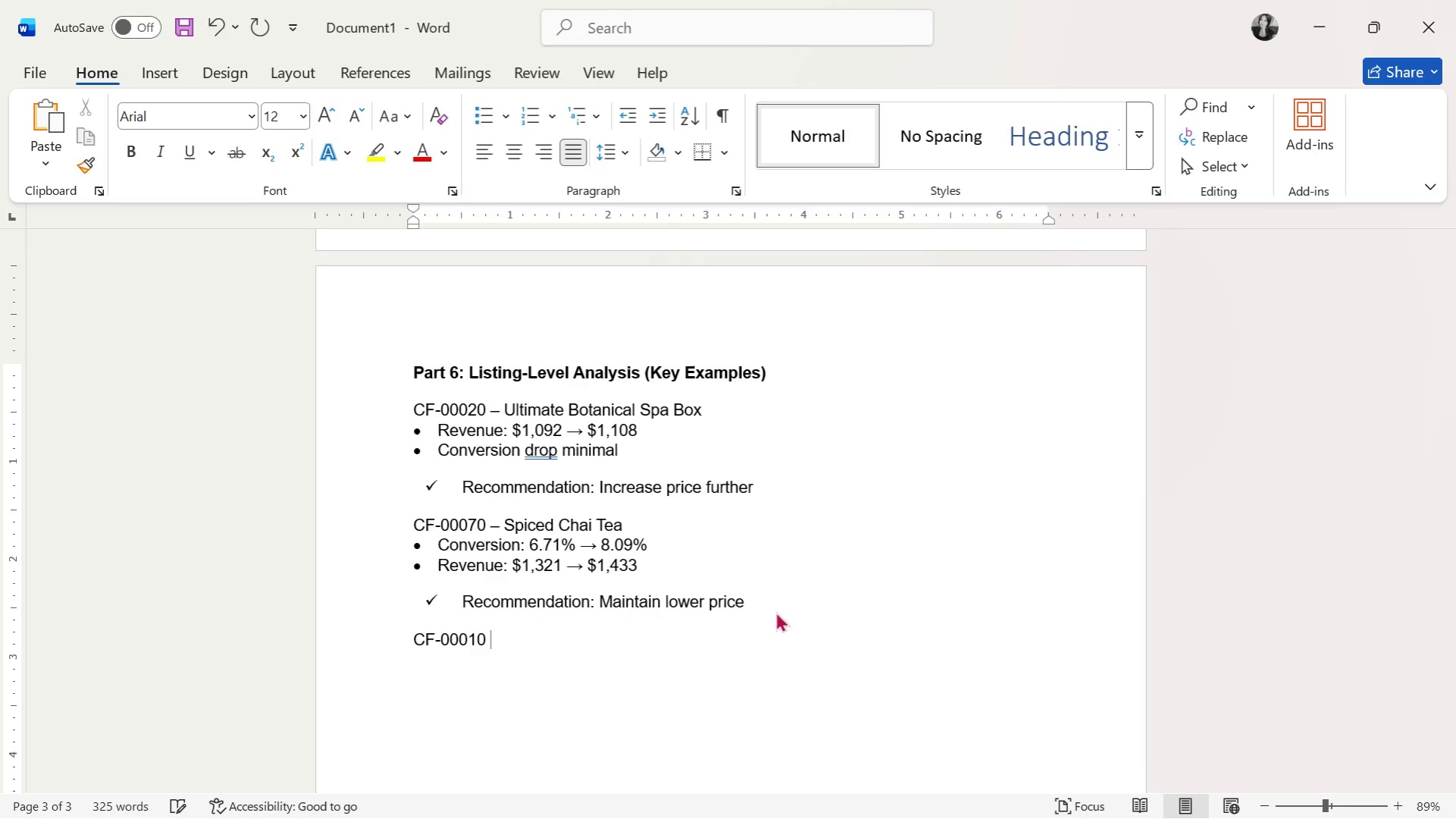 
key(Minus)
 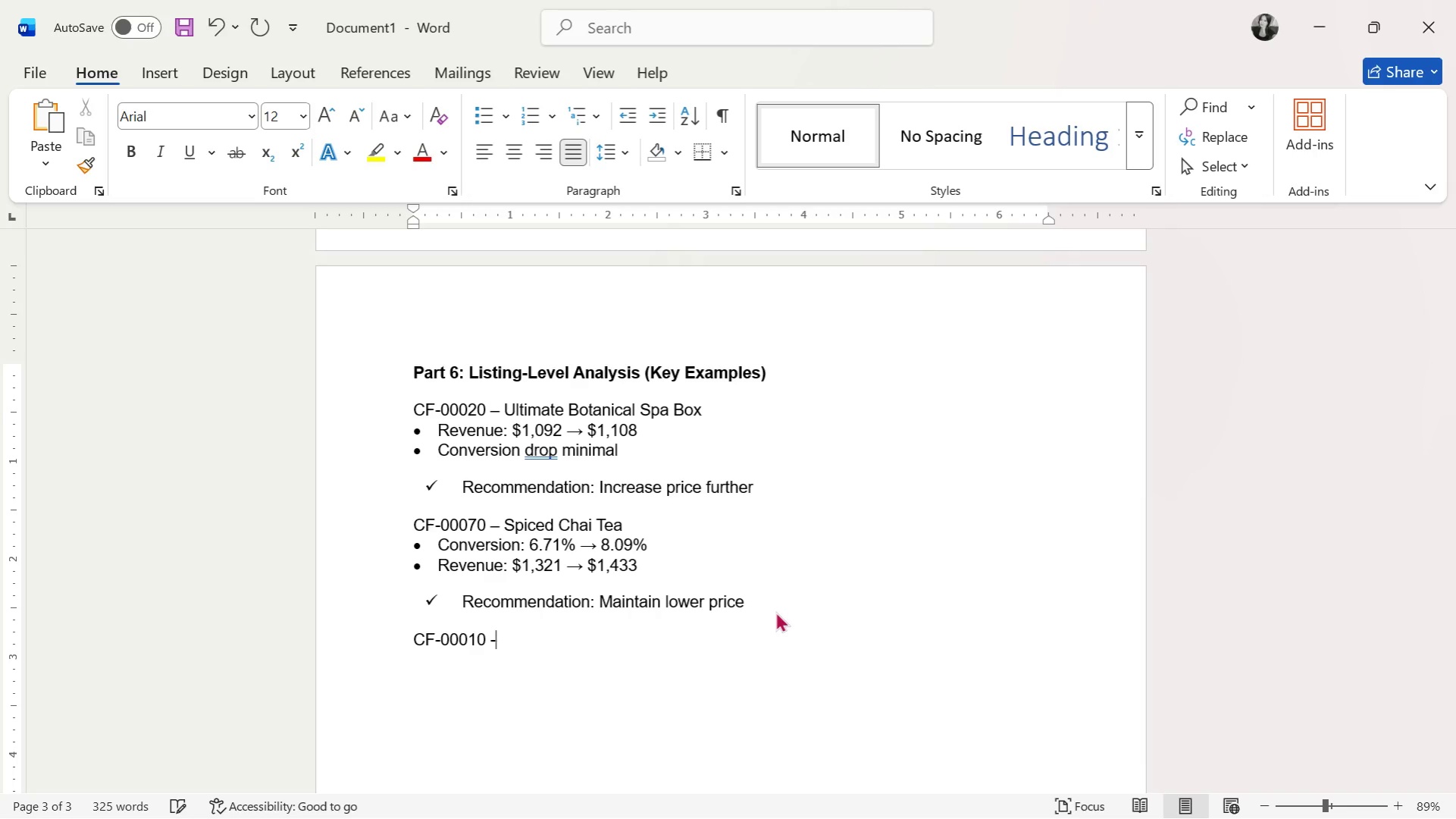 
key(Space)
 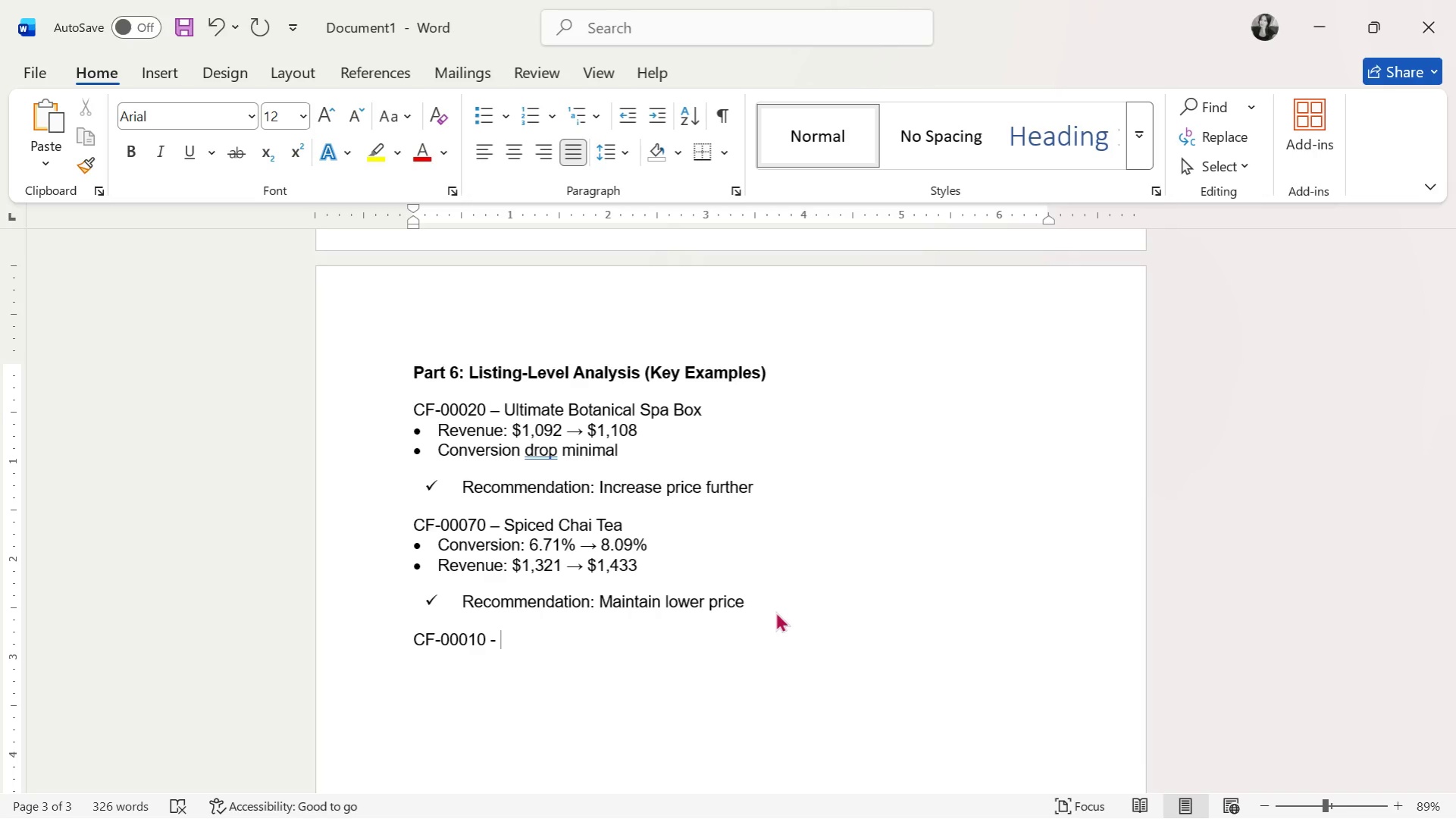 
type(Palo Santo Candle)
 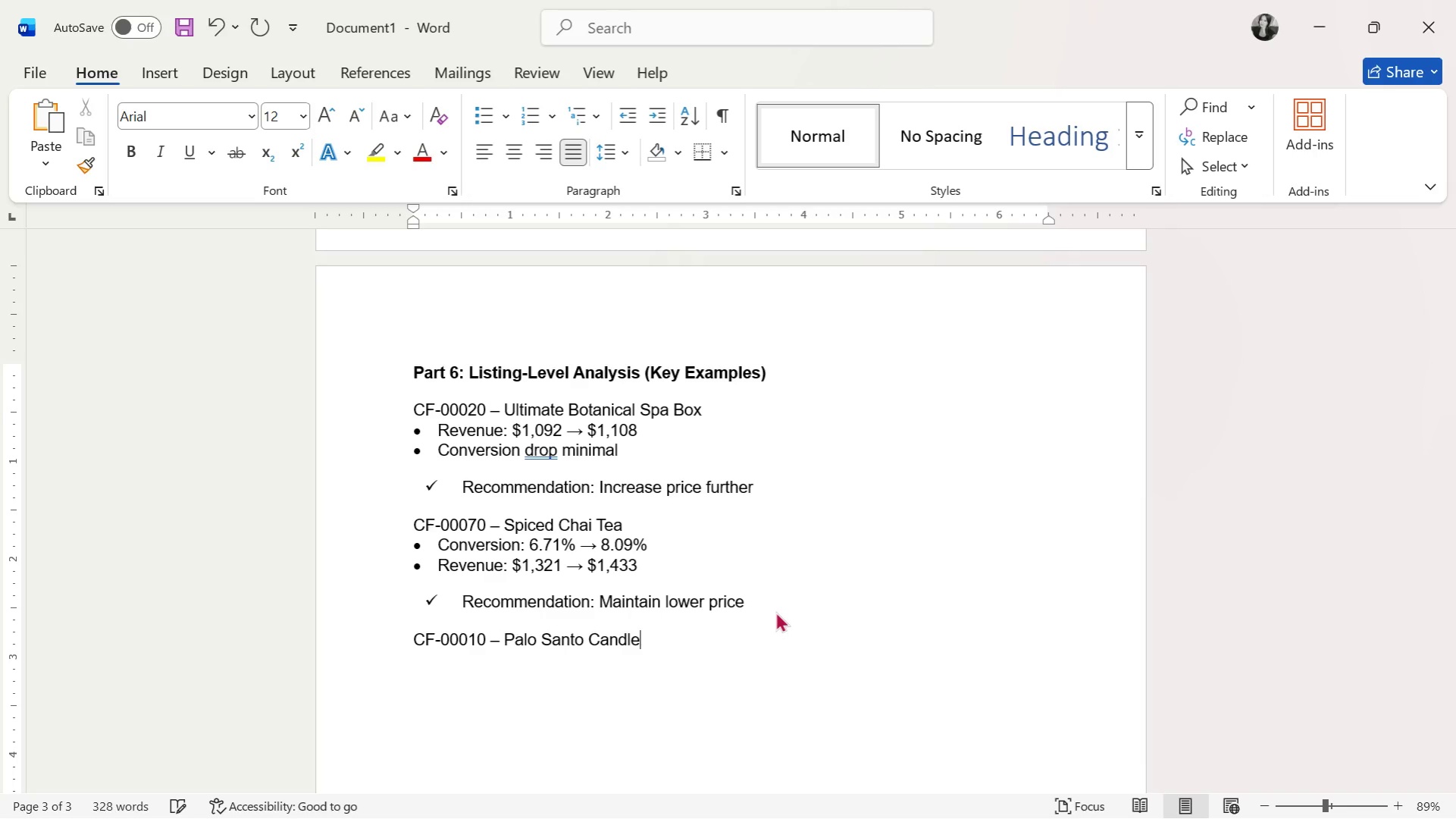 
key(Enter)
 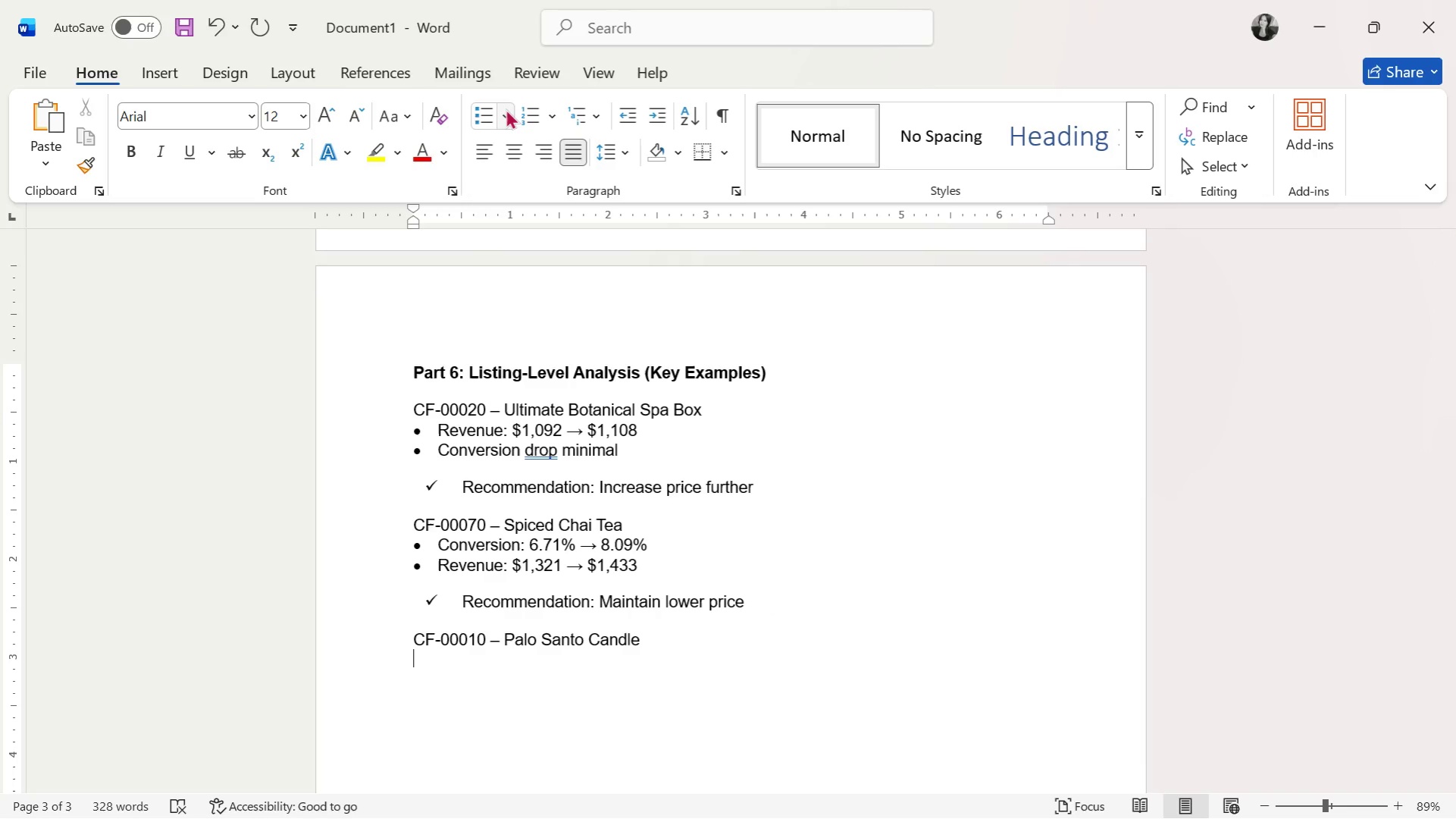 
left_click([550, 181])
 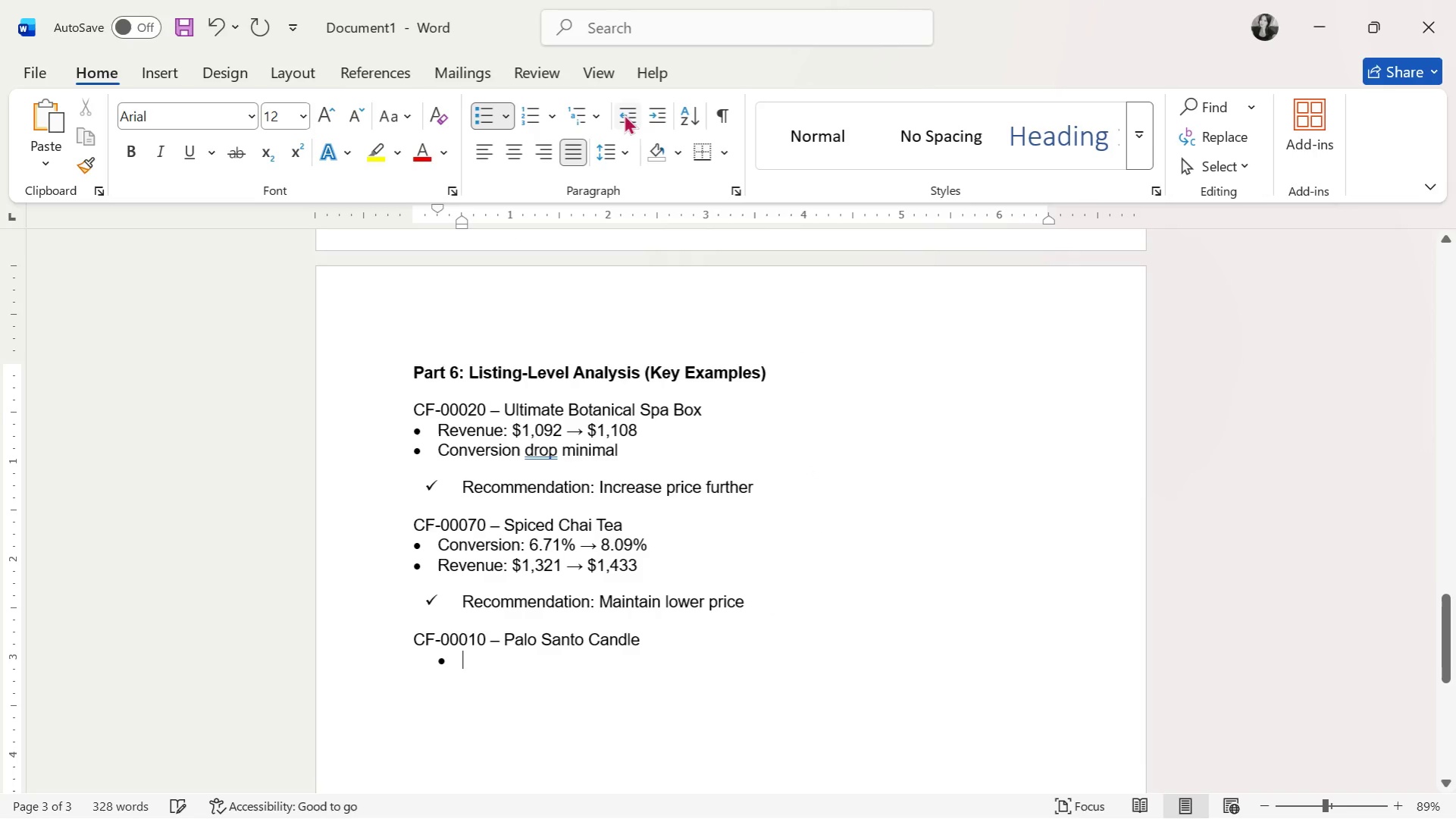 
left_click([626, 113])
 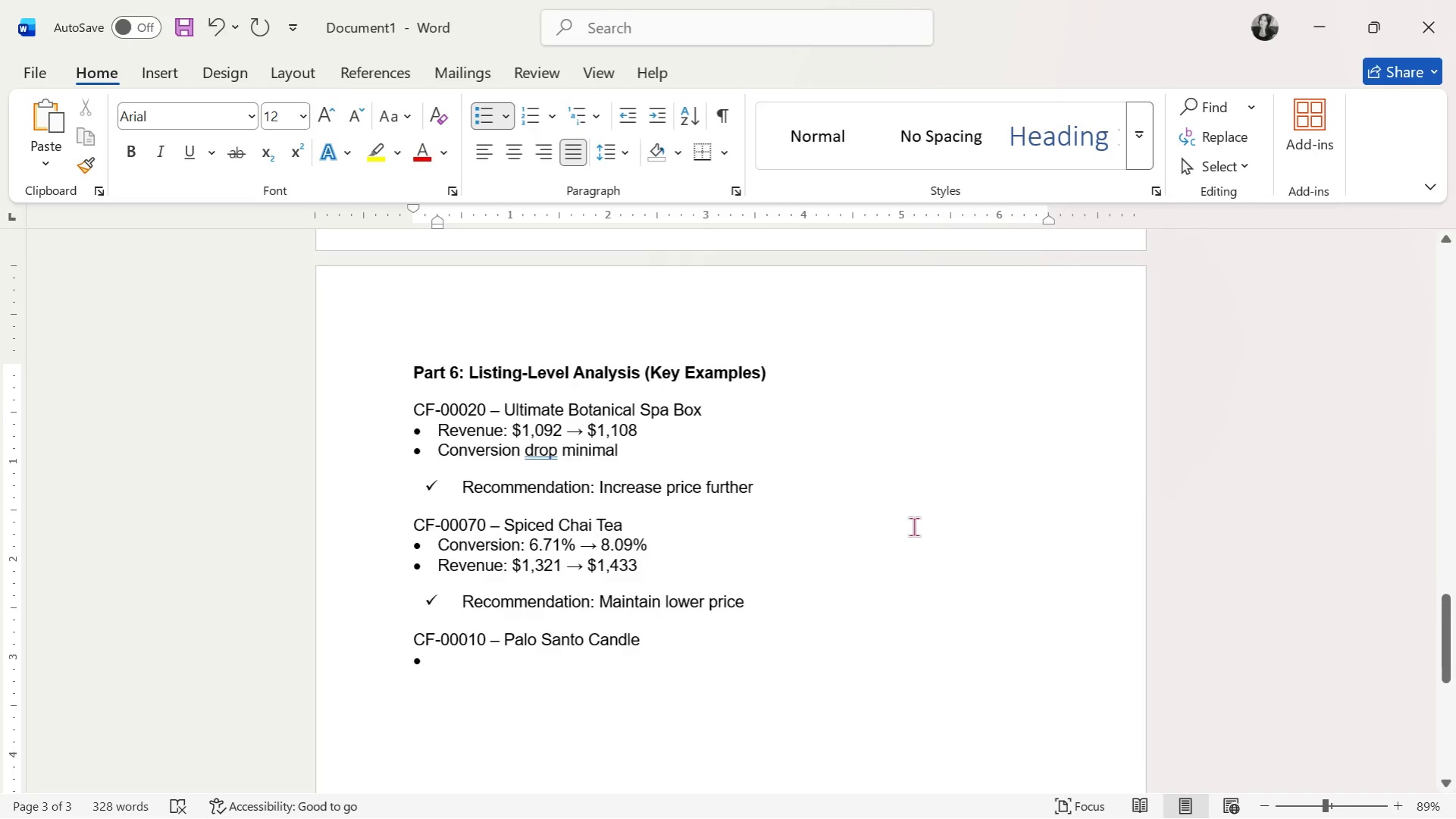 
type(Conversion dropped below be)
key(Backspace)
type(reaka)
key(Backspace)
type(even)
 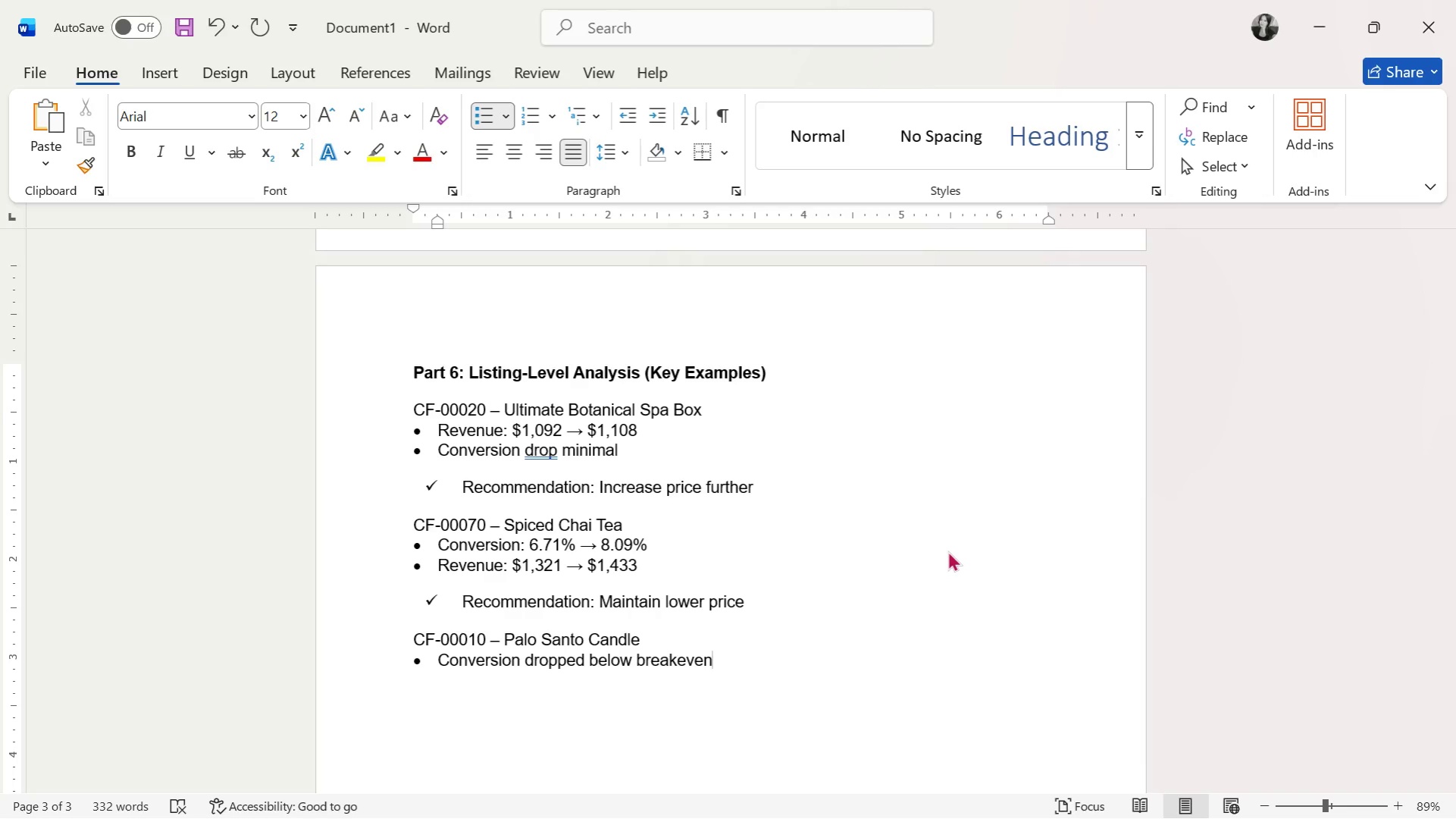 
key(Enter)
 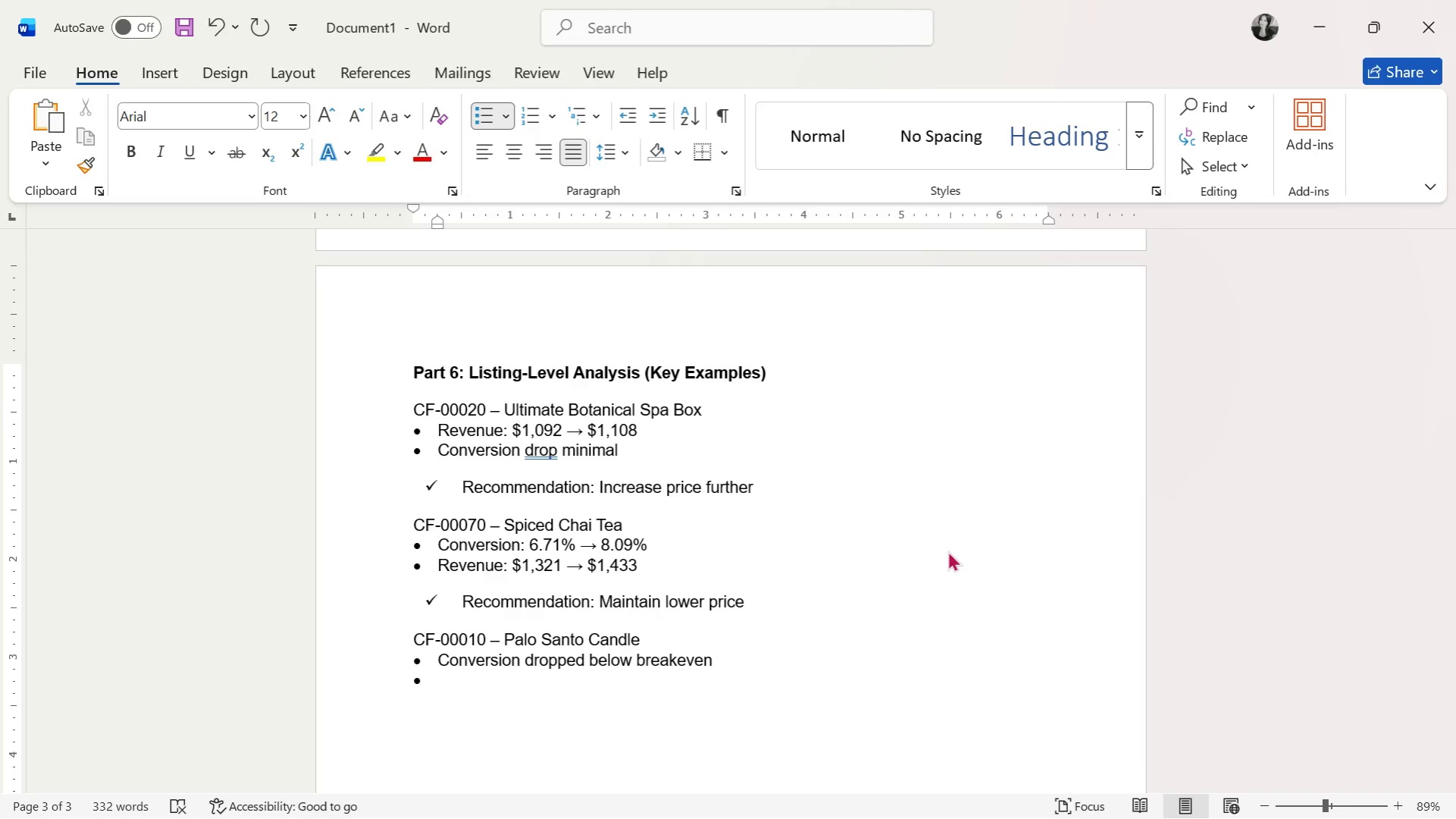 
wait(24.67)
 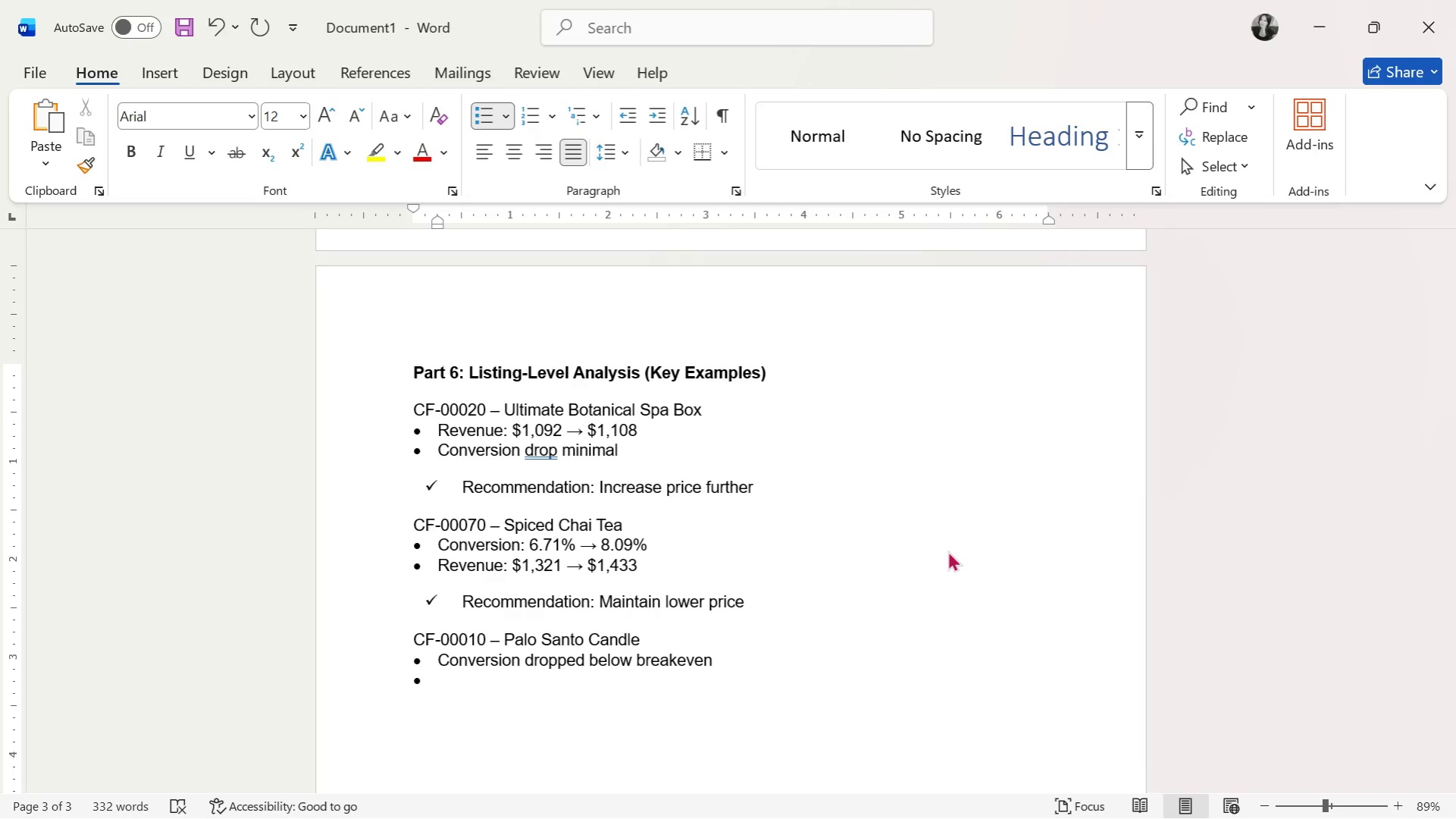 
type(Revenue slightly decreased)
 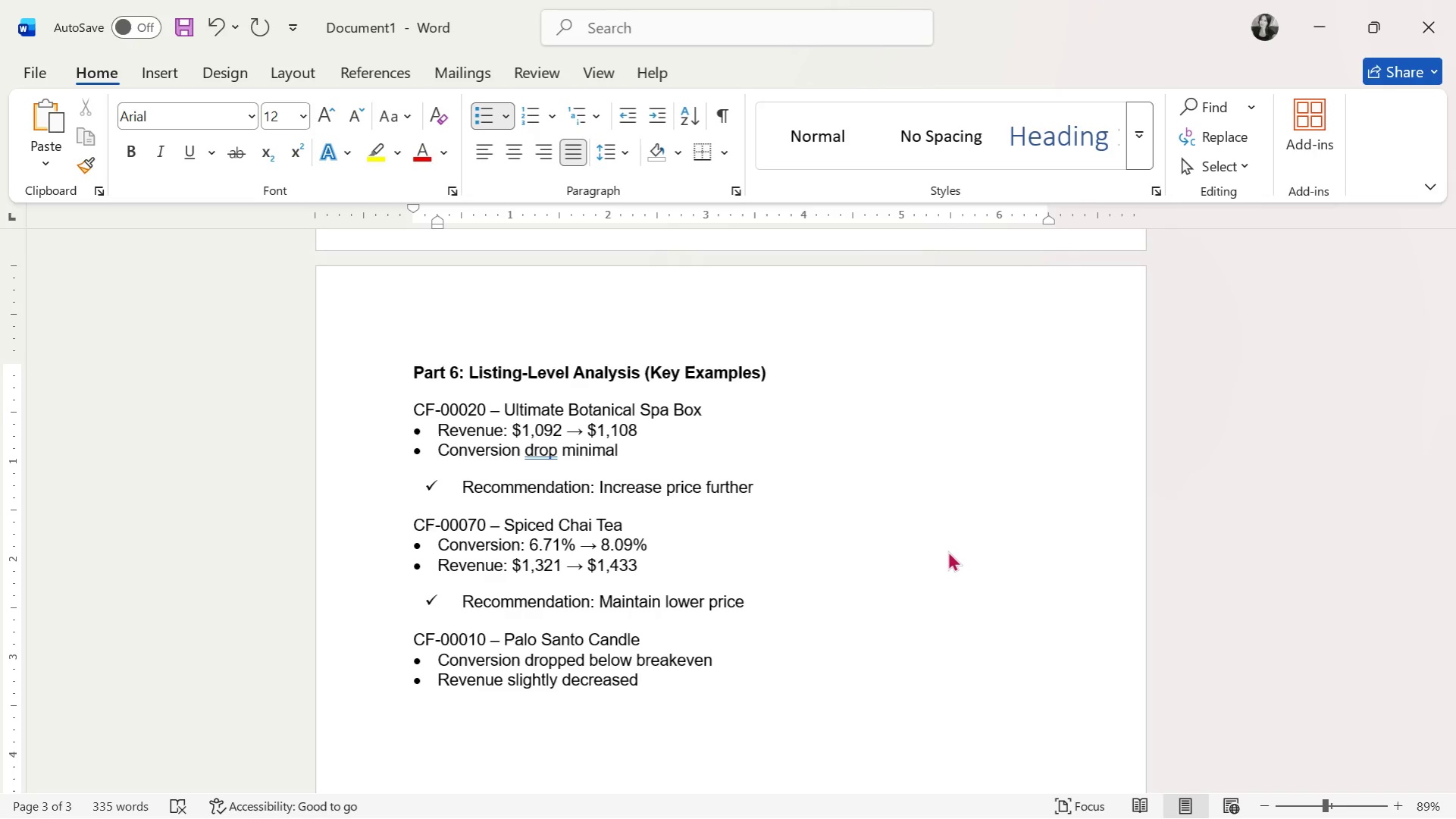 
key(Enter)
 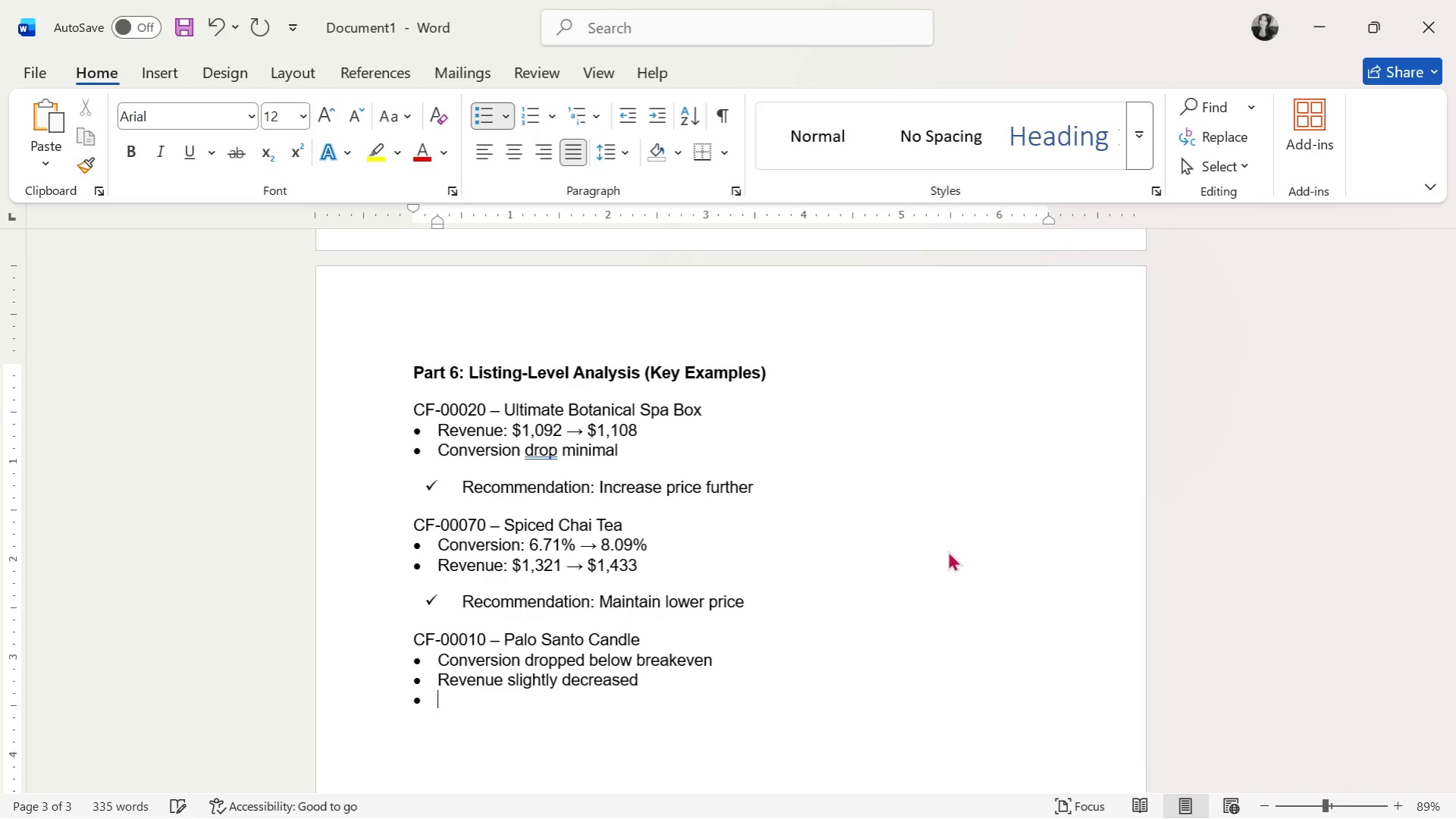 
key(Enter)
 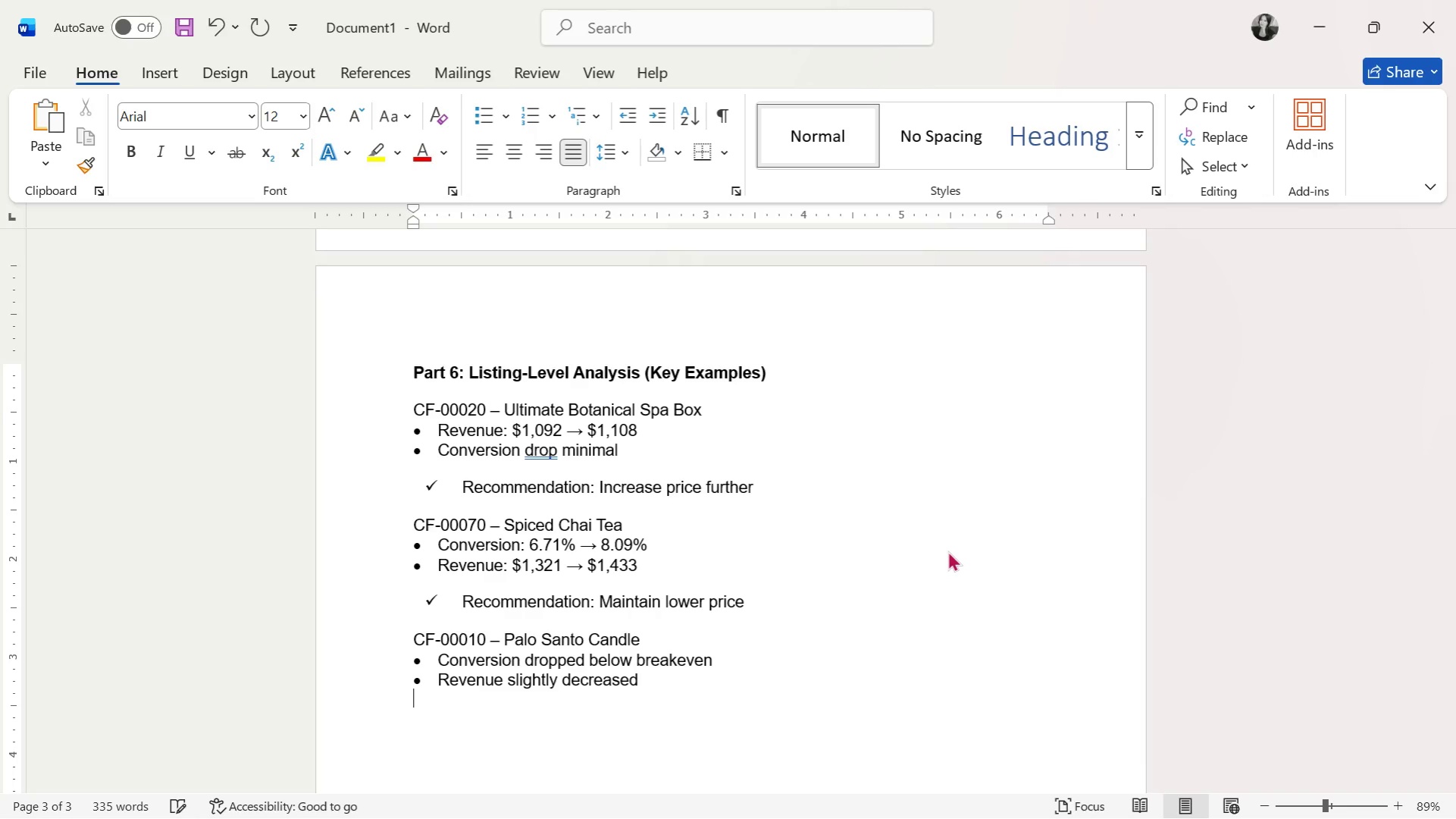 
key(Enter)
 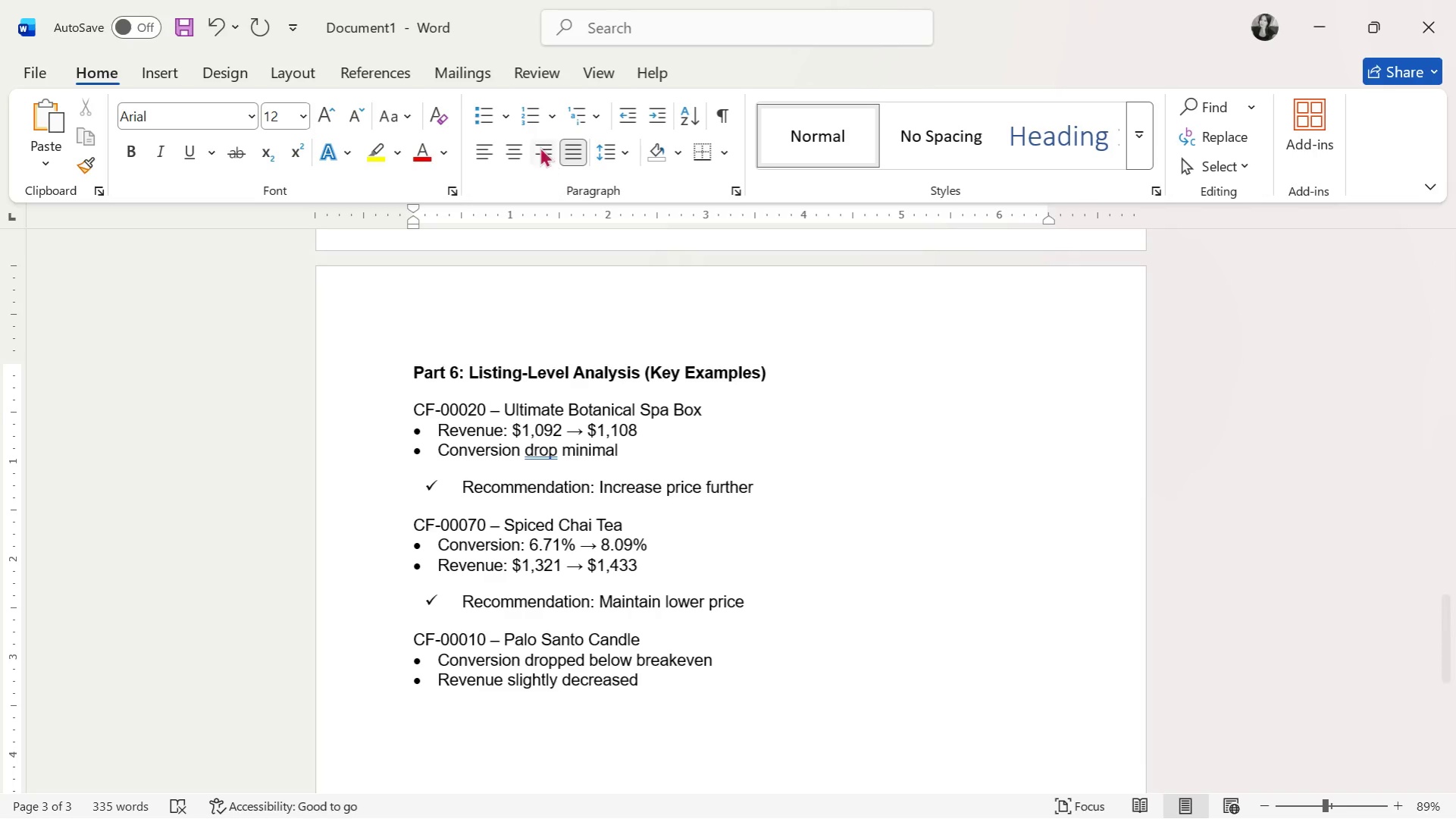 
left_click([508, 121])
 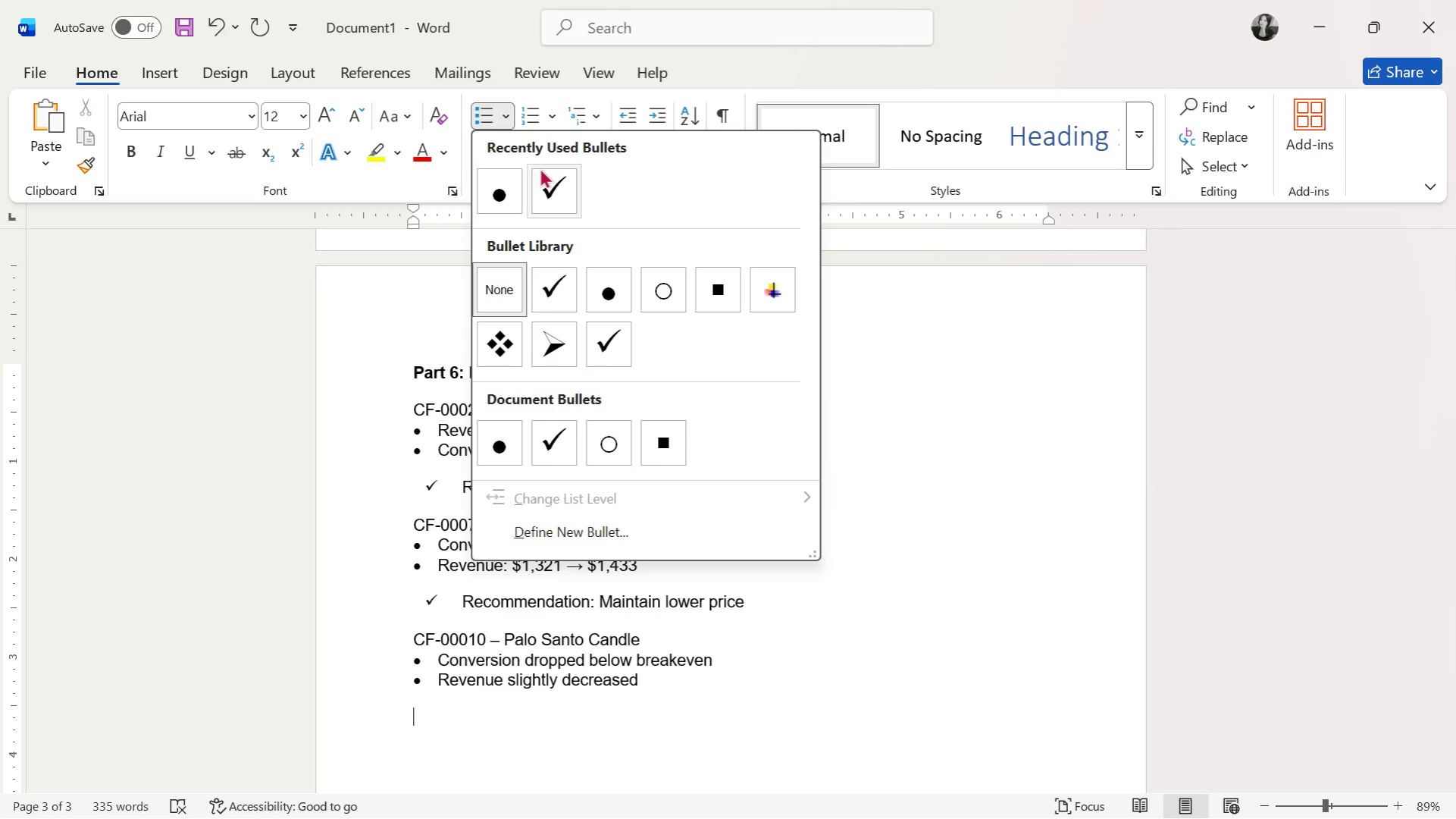 
left_click([546, 171])
 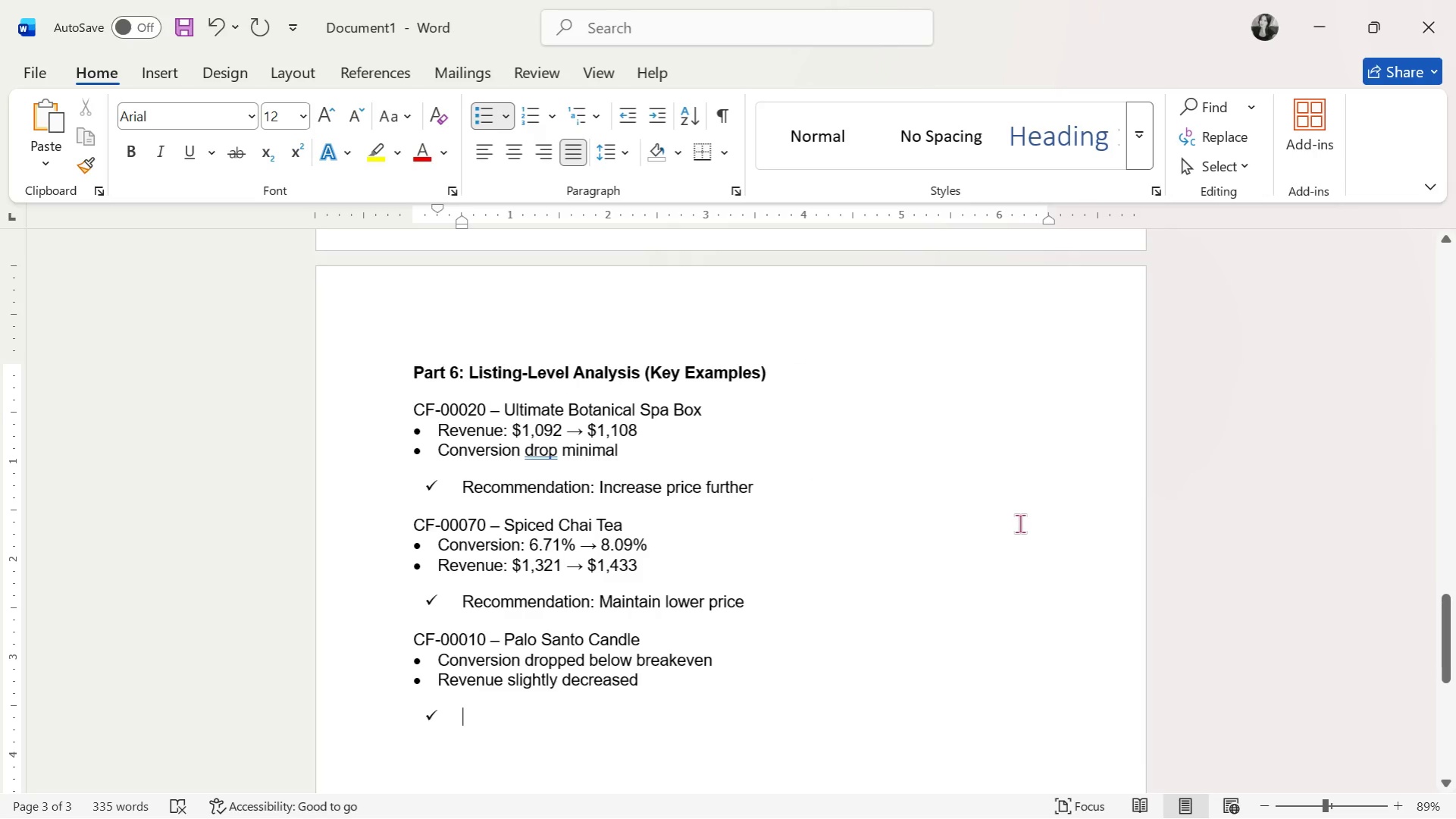 
wait(5.09)
 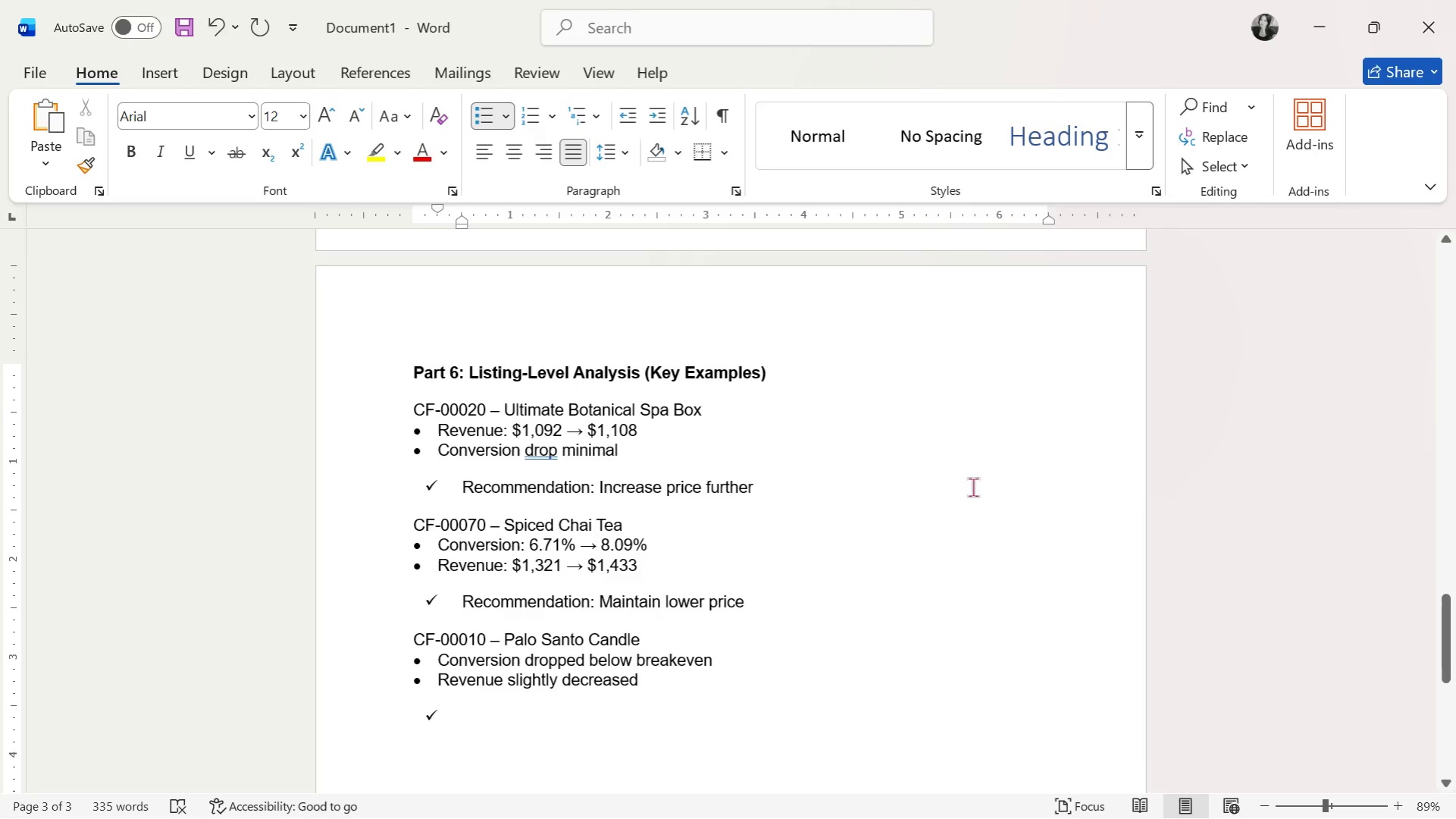 
type(Recommendation)
 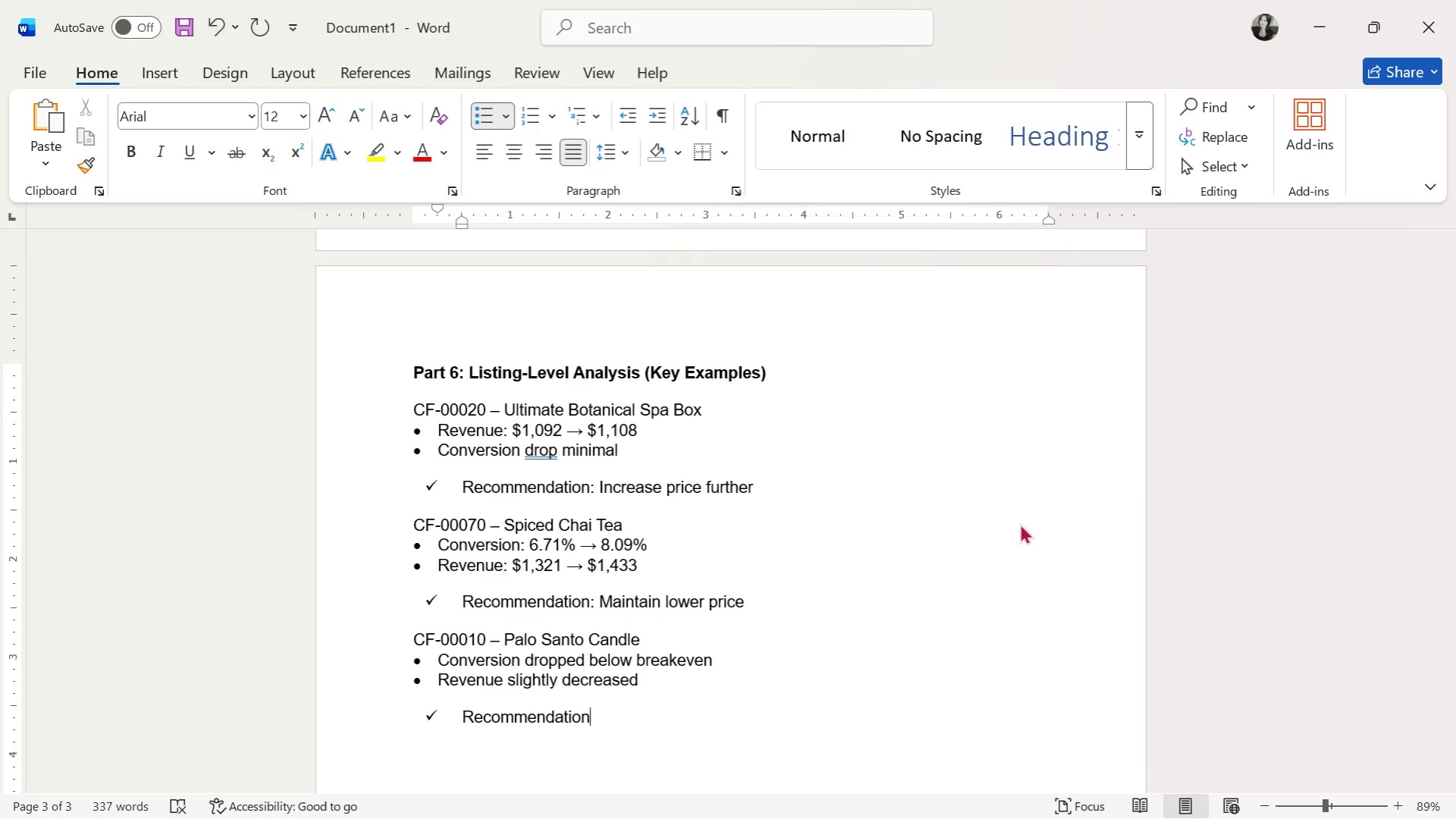 
key(Shift+Semicolon)
 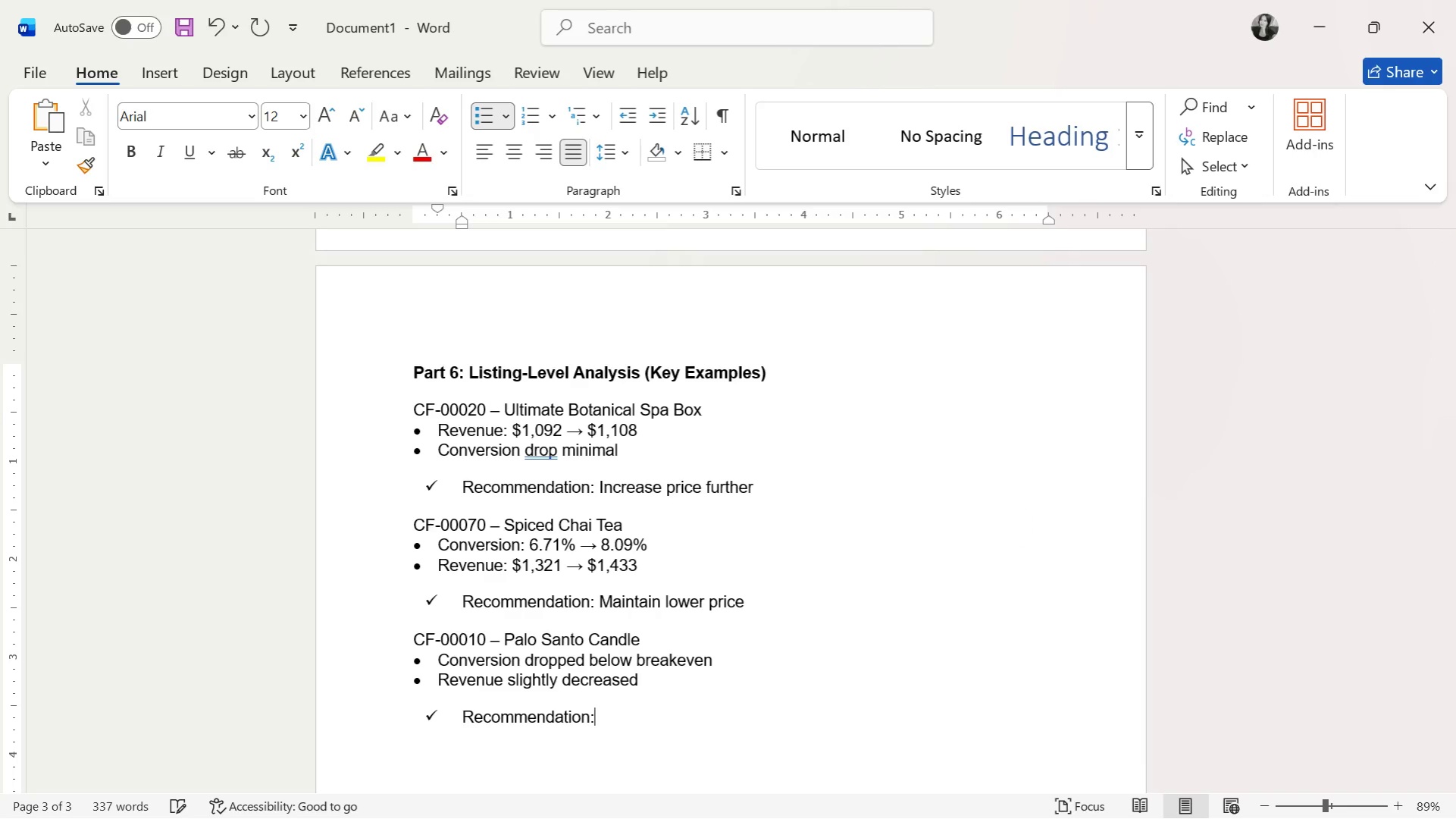 
key(Space)
 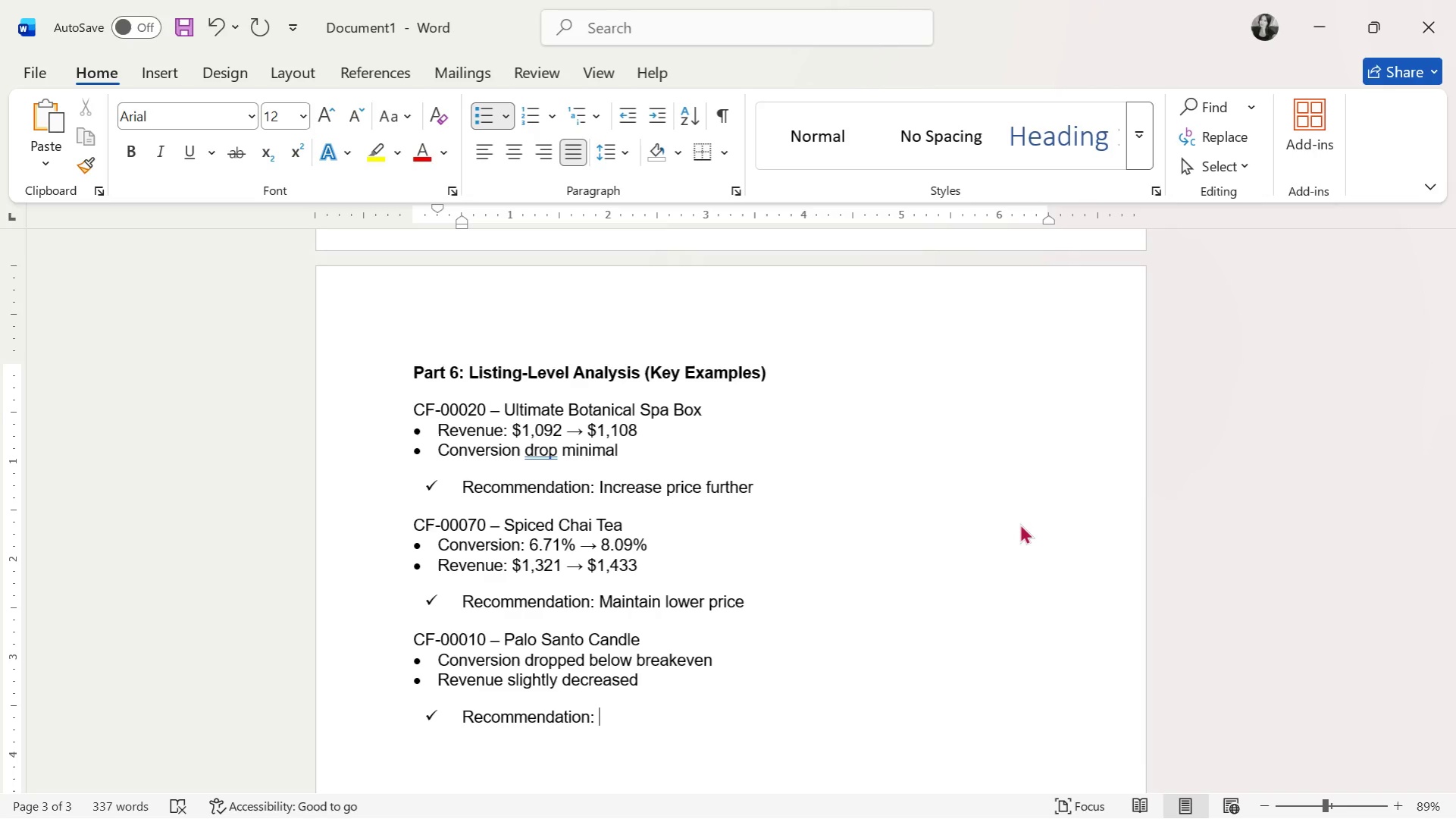 
type(Maintain price (avoid further increase()
key(Backspace)
type())
 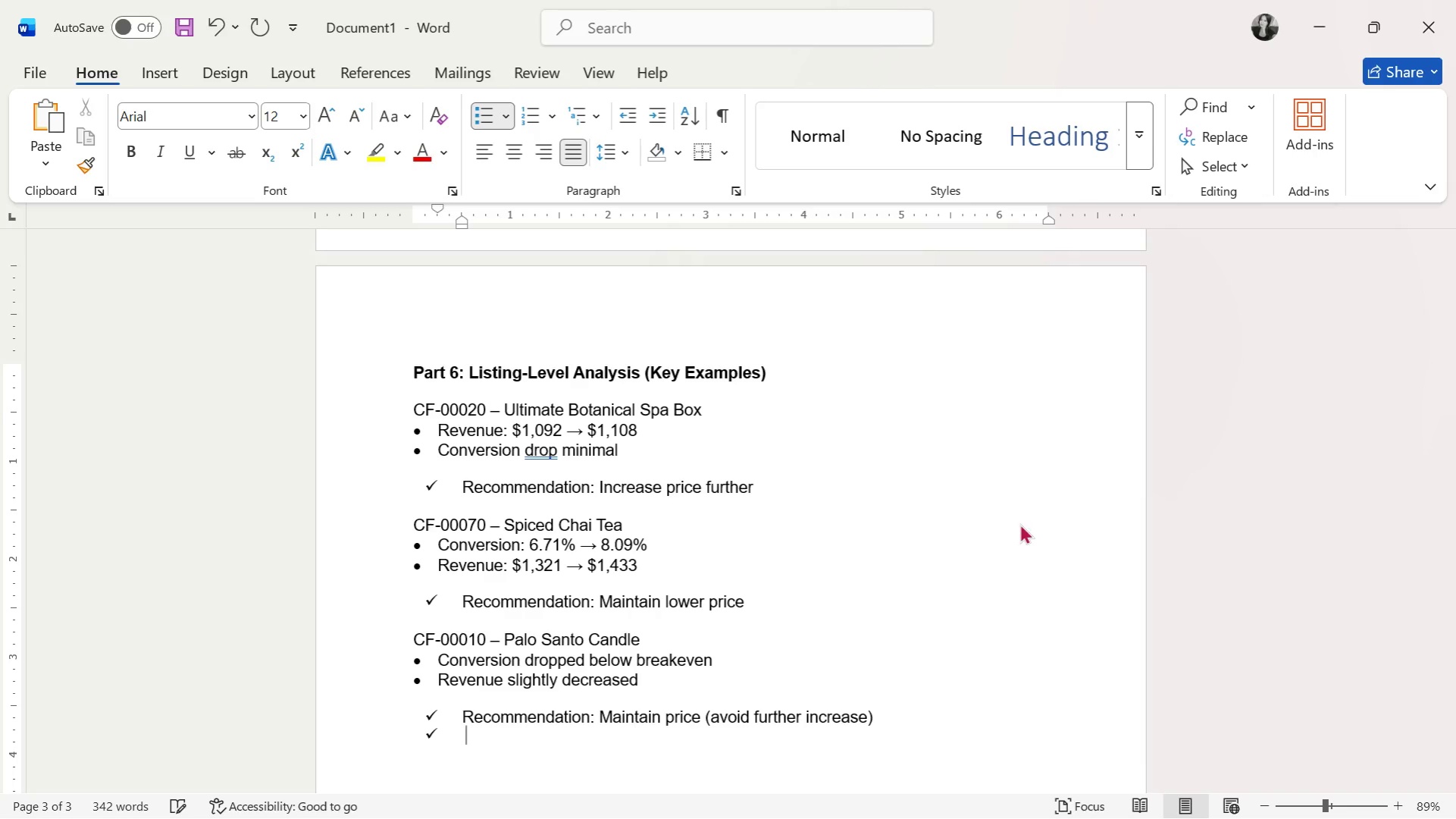 
 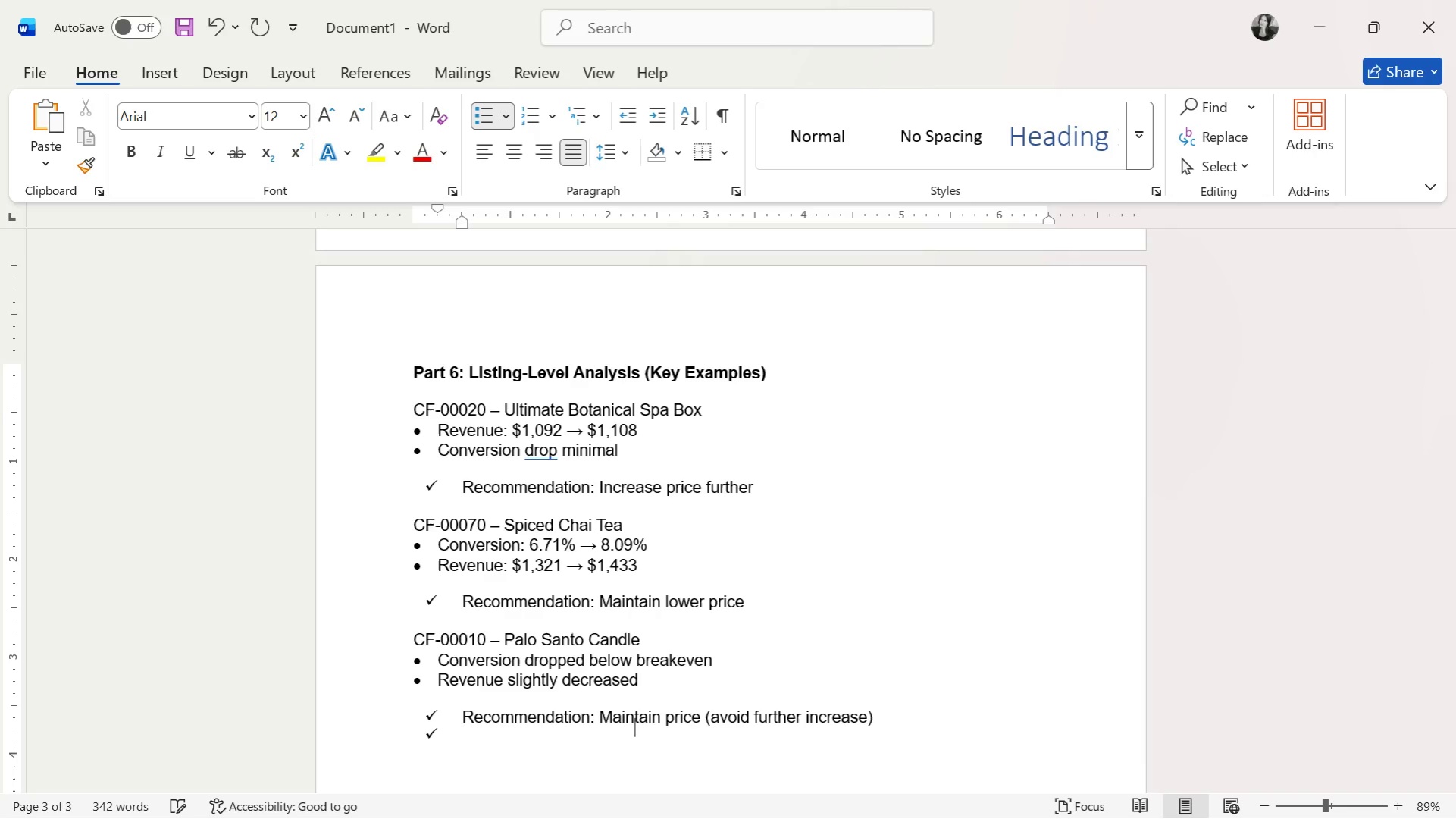 
key(Enter)
 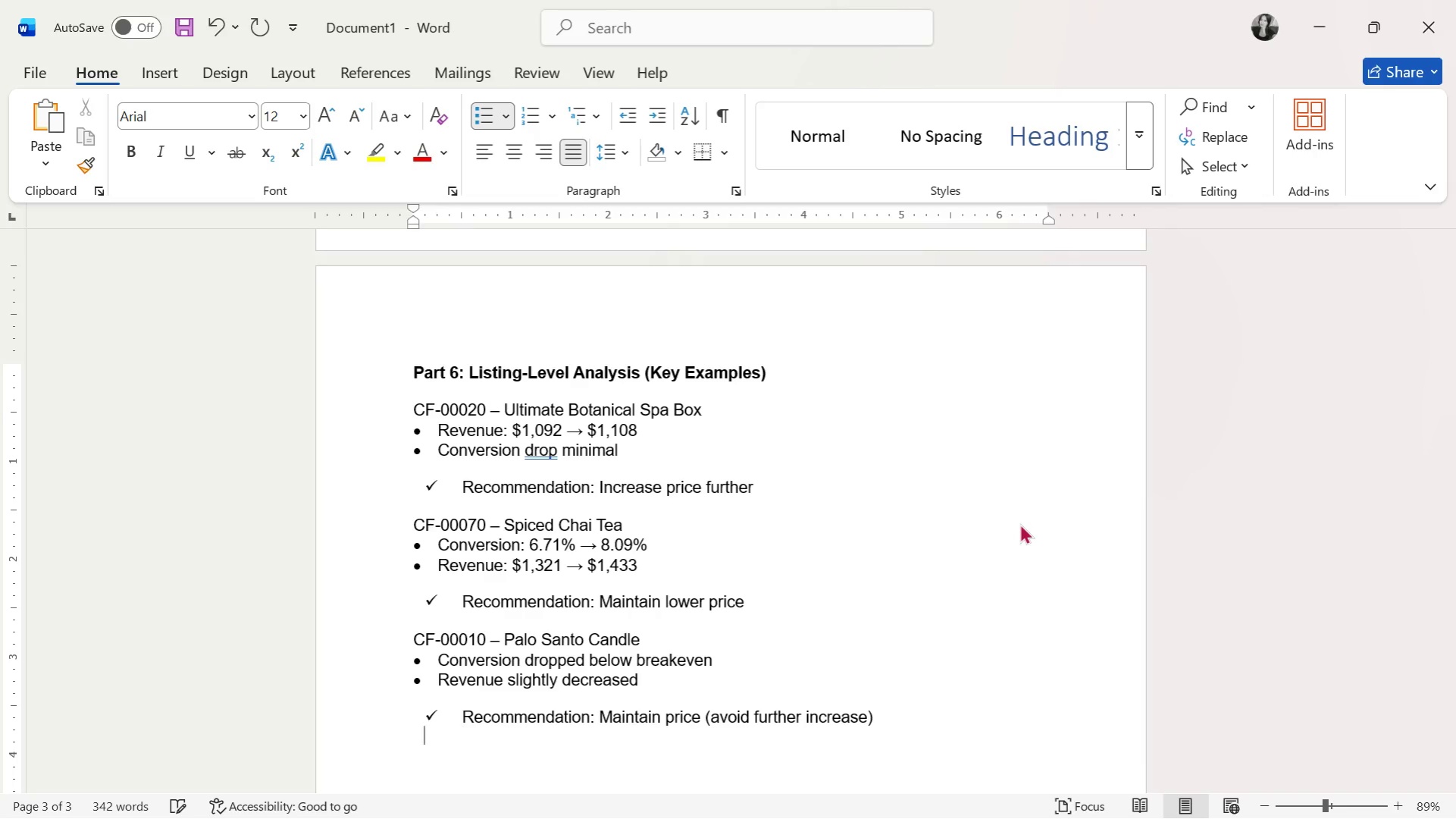 
key(Enter)
 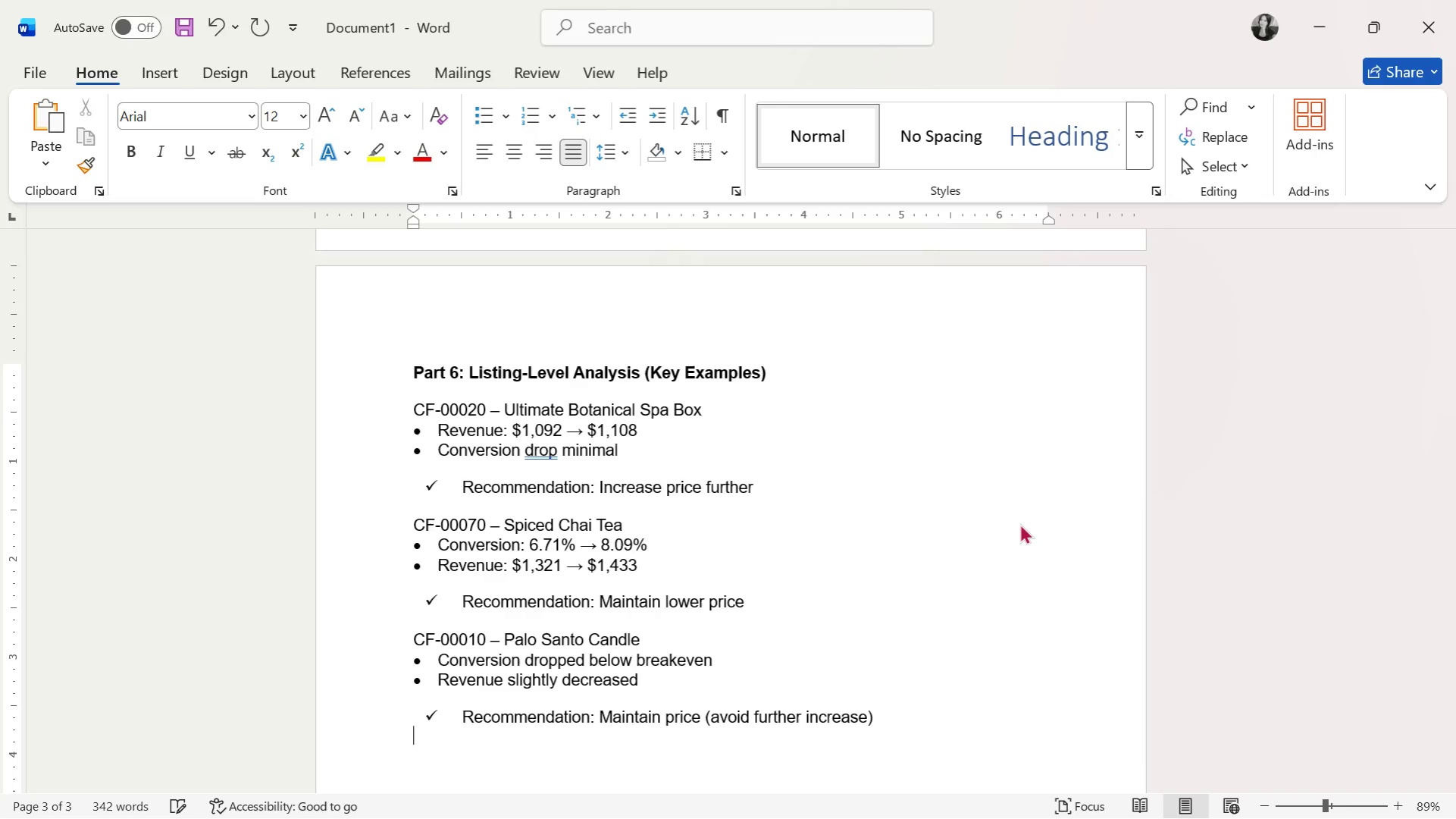 
key(Enter)
 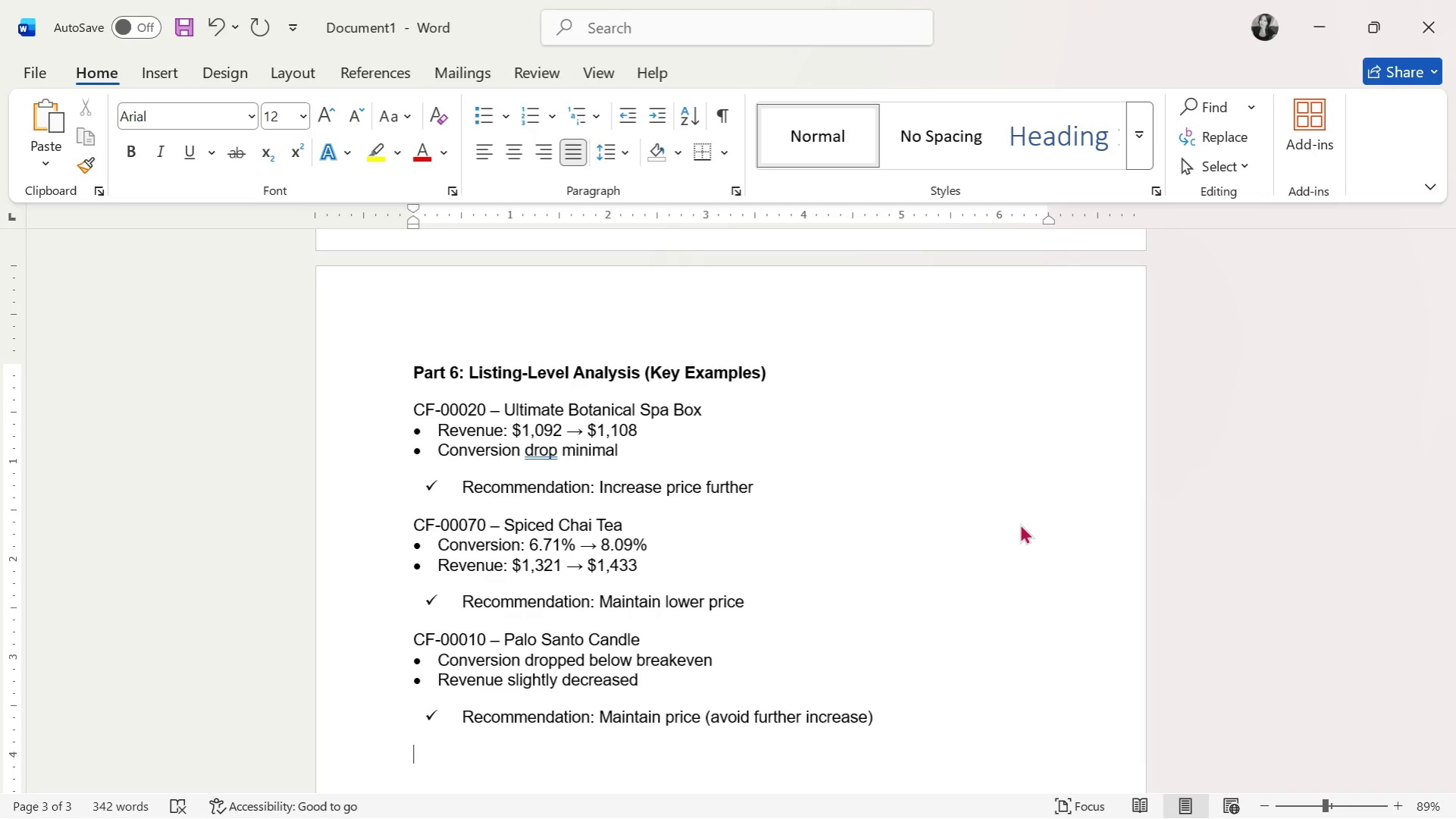 
wait(5.47)
 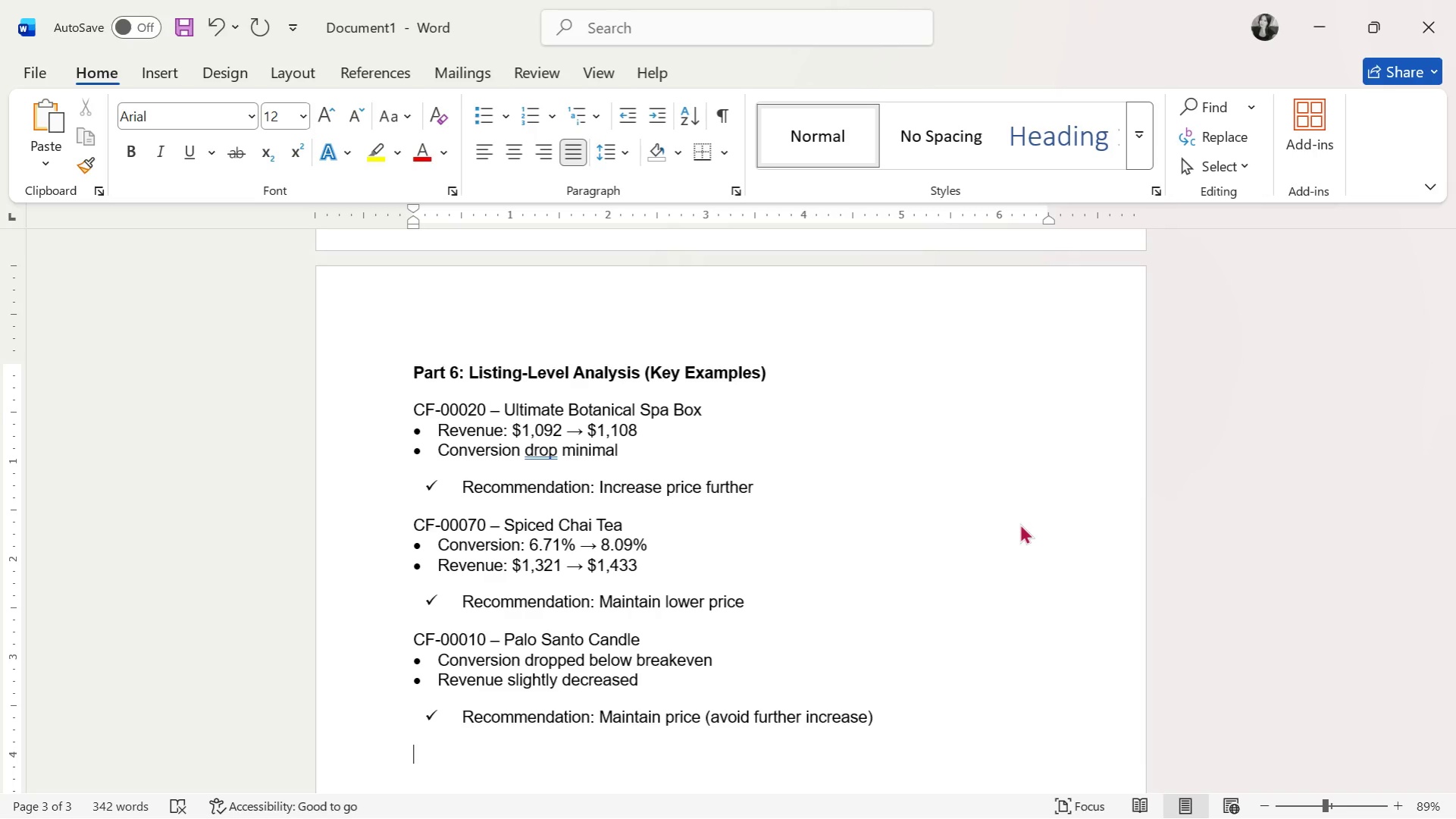 
type(CF-00099)
 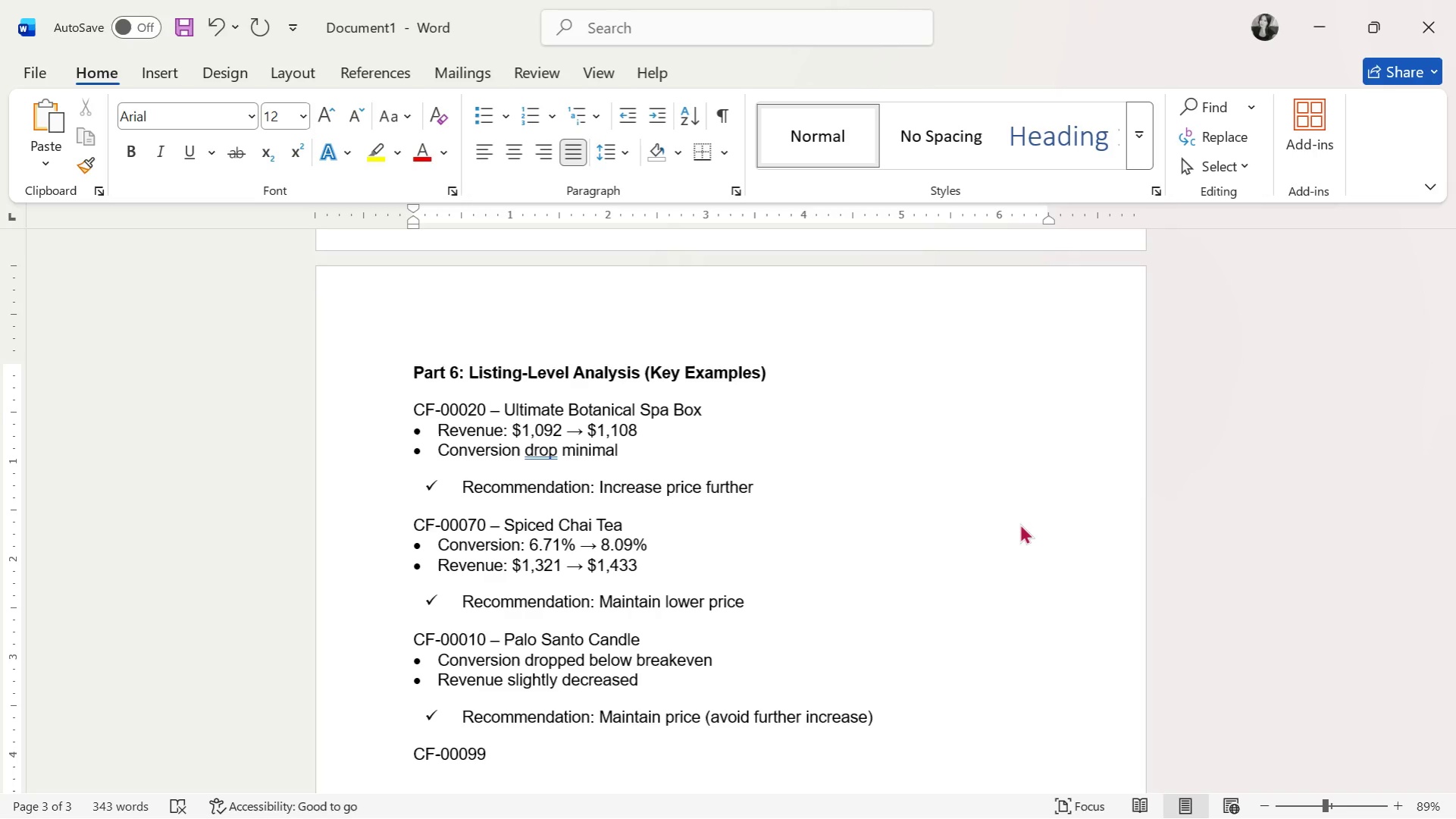 
wait(5.95)
 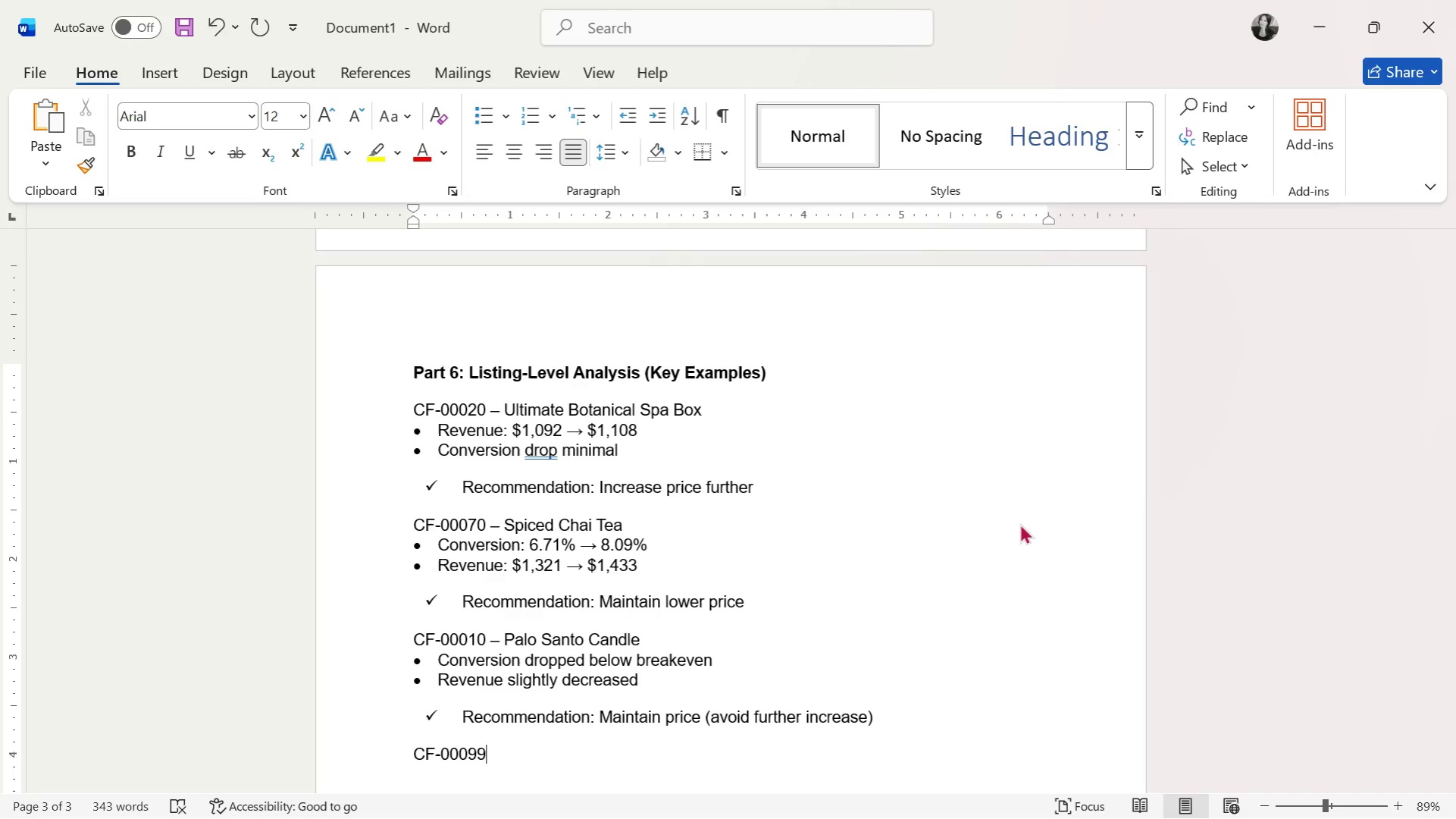 
type( - Jasmine Tea Gift Set)
 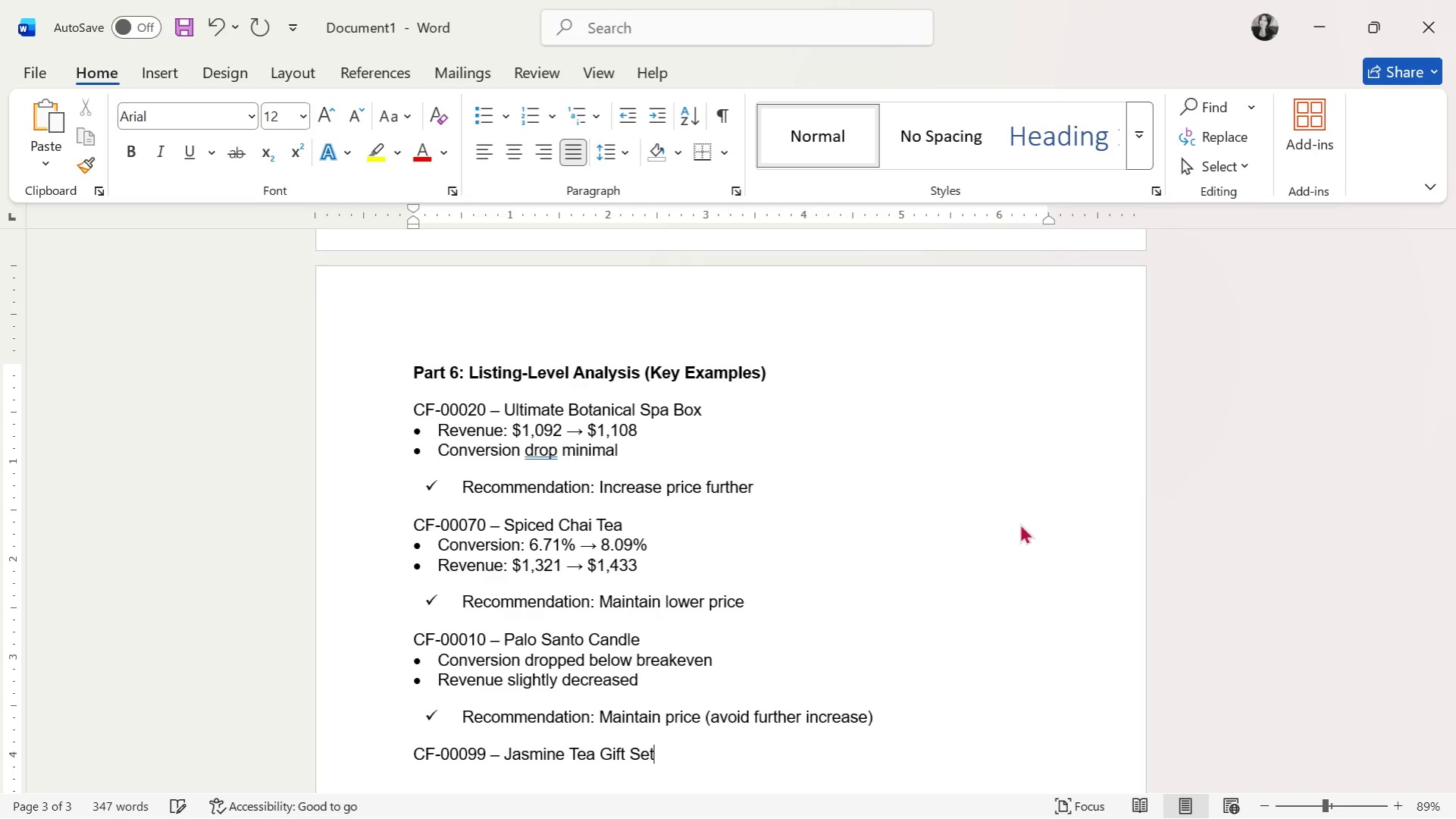 
key(Enter)
 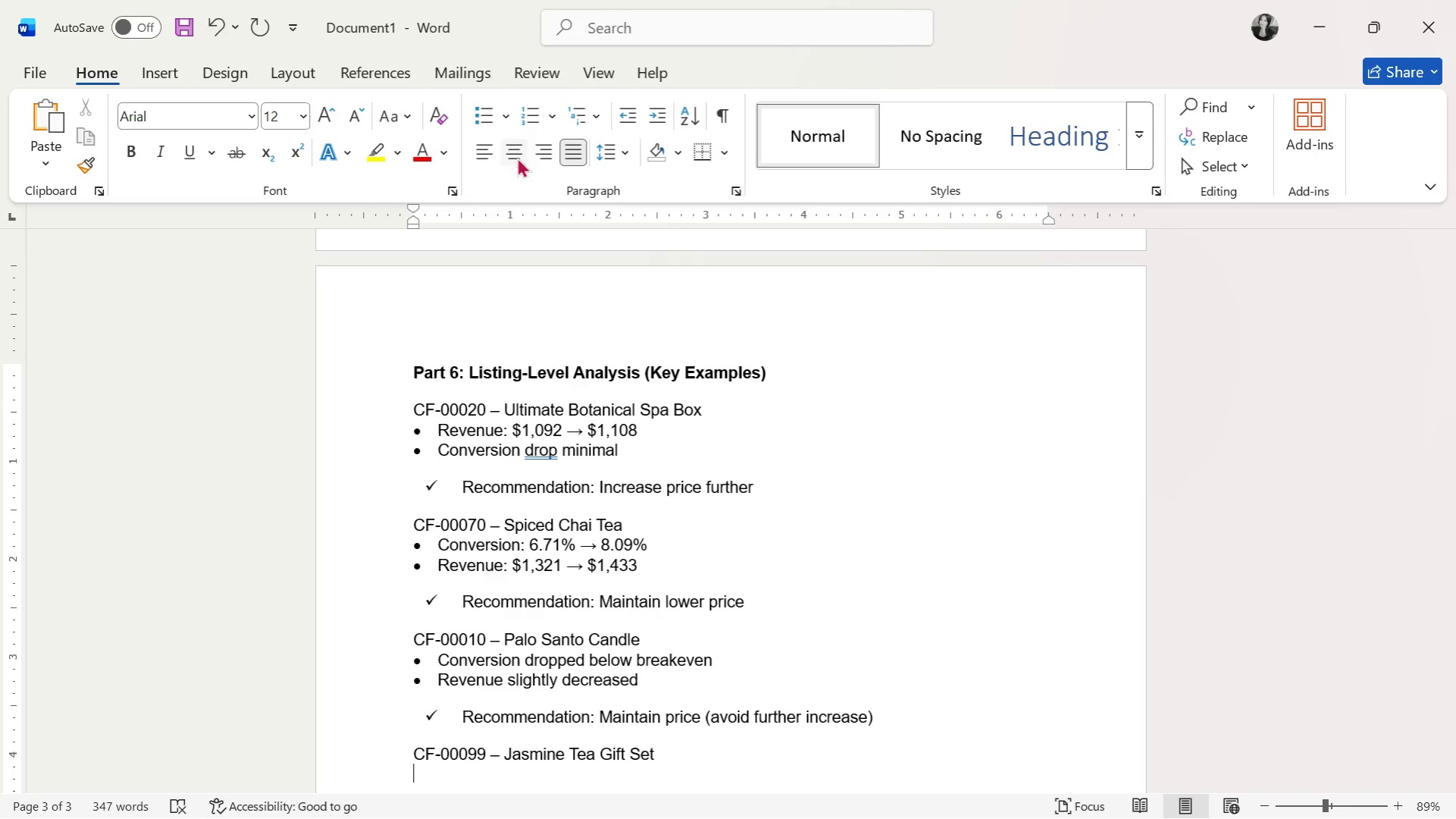 
left_click([623, 103])
 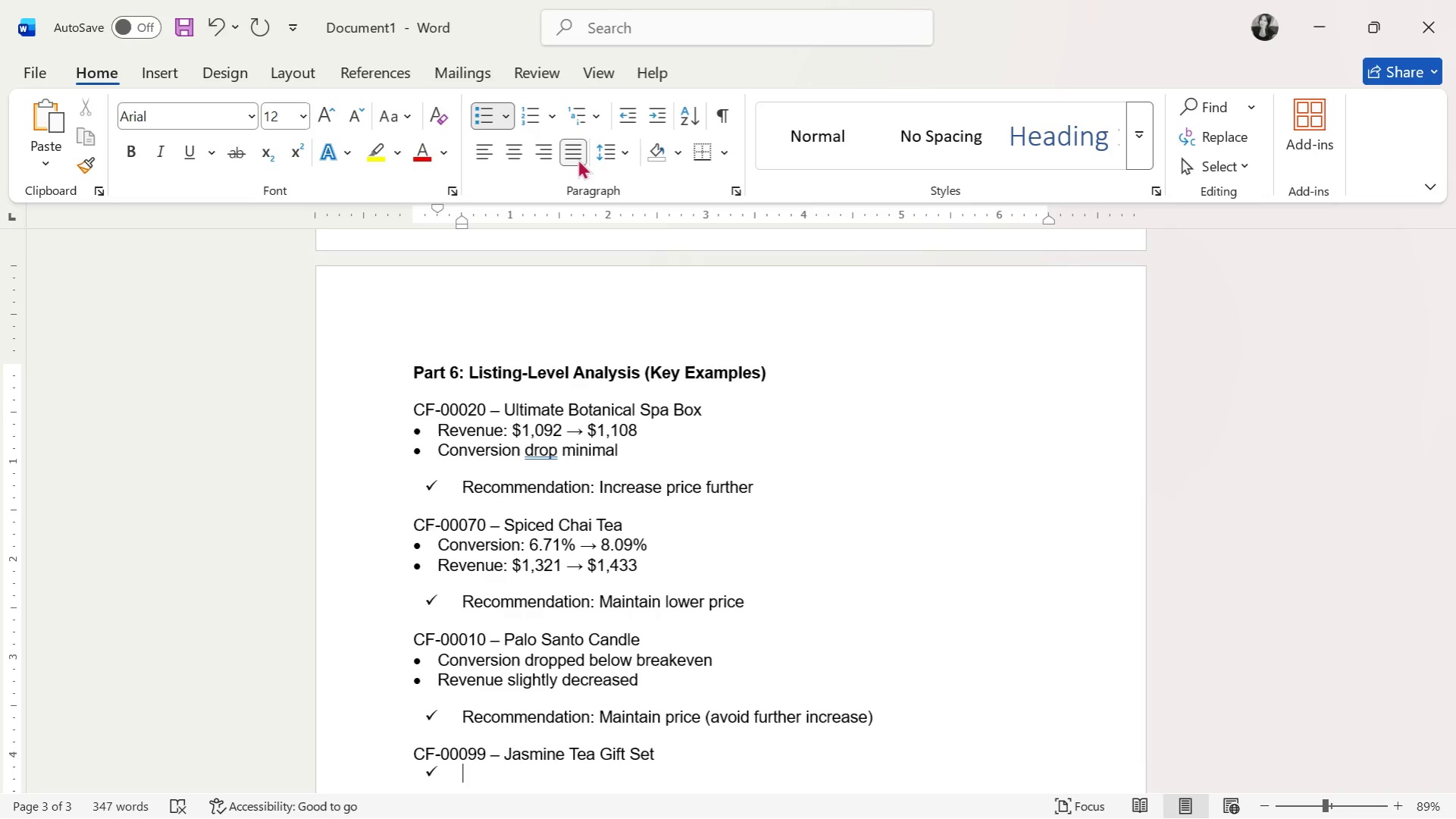 
key(Control+ControlLeft)
 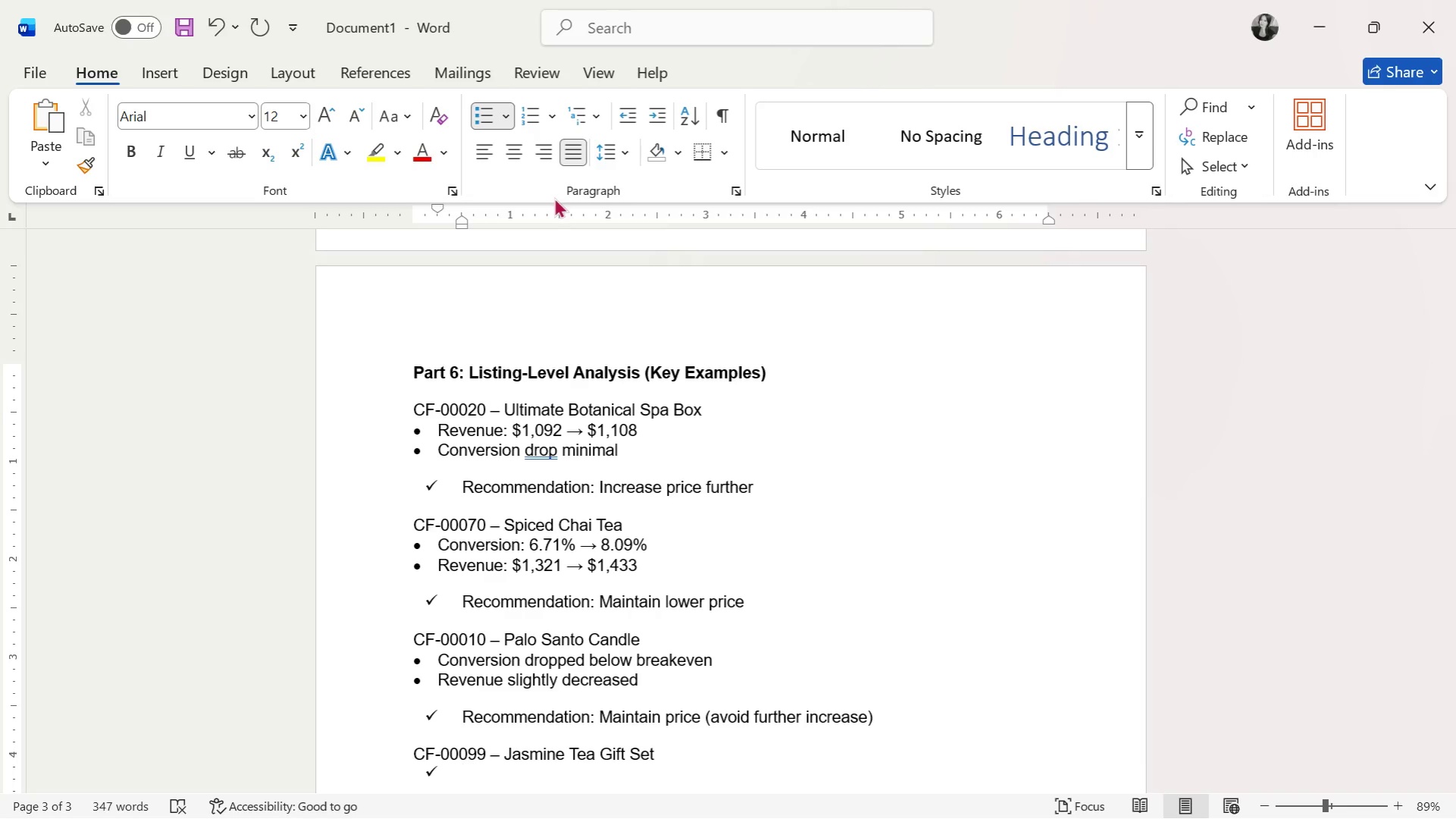 
key(Control+Z)
 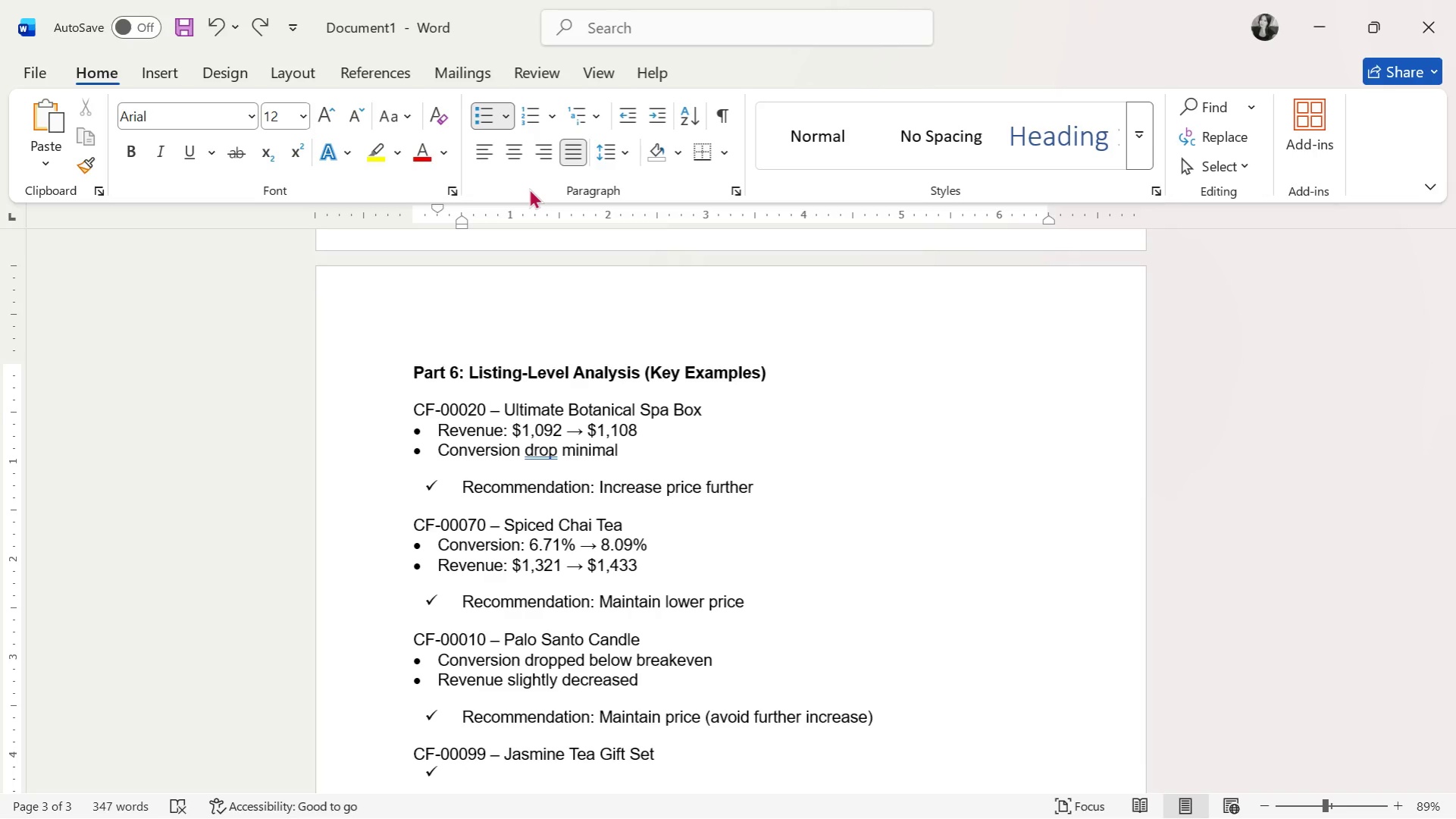 
key(Backspace)
 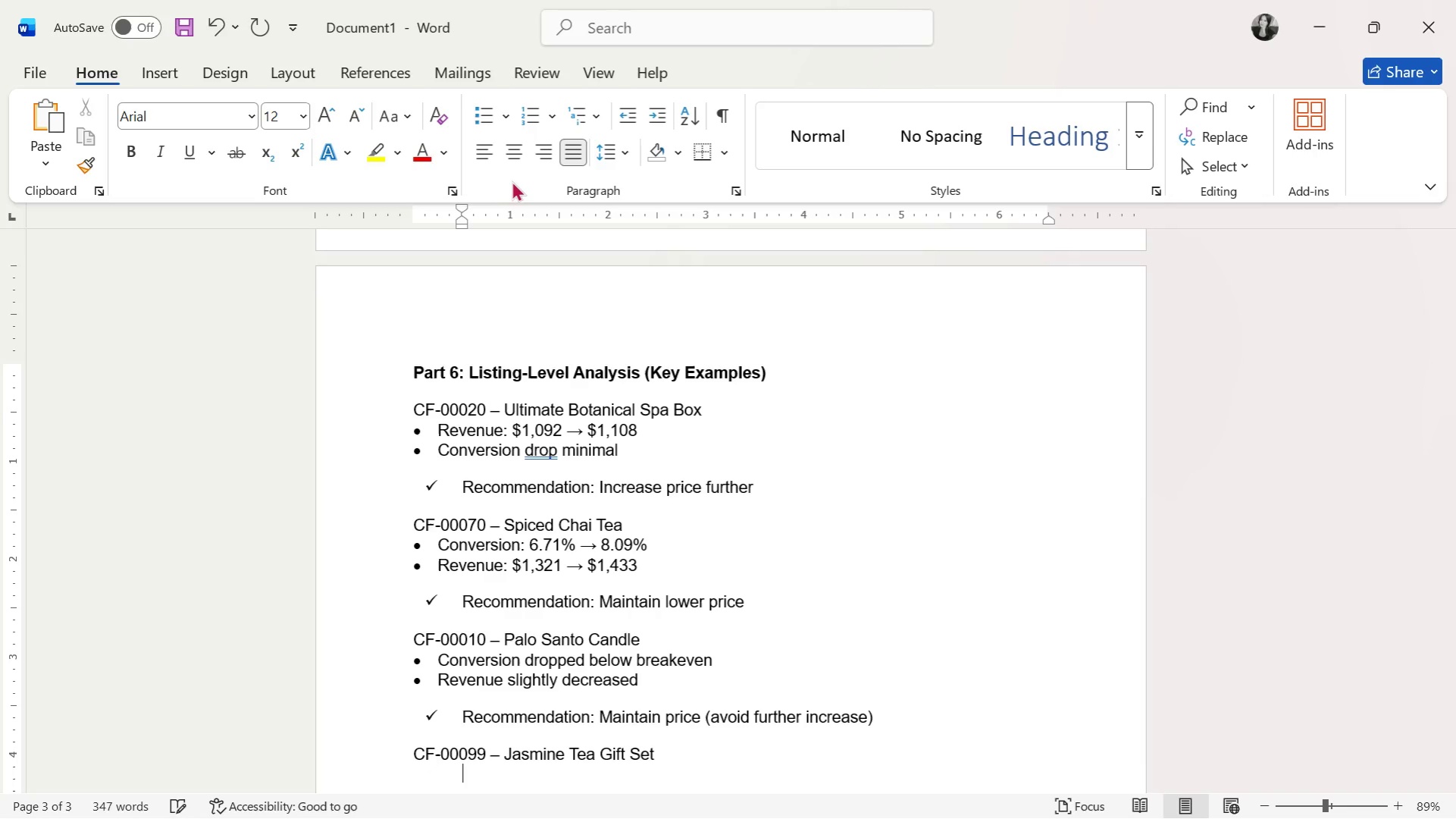 
key(Backspace)
 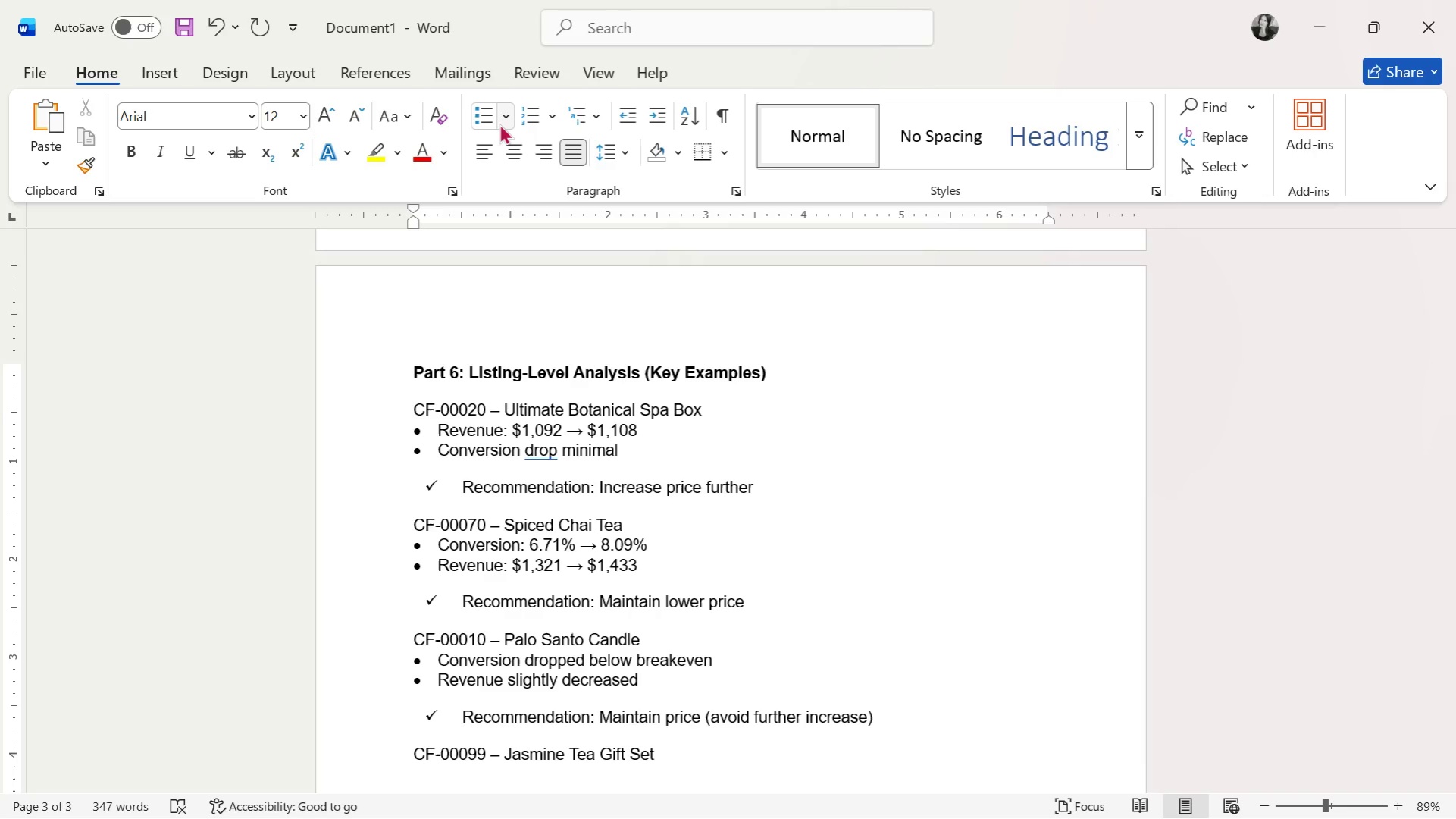 
left_click([502, 120])
 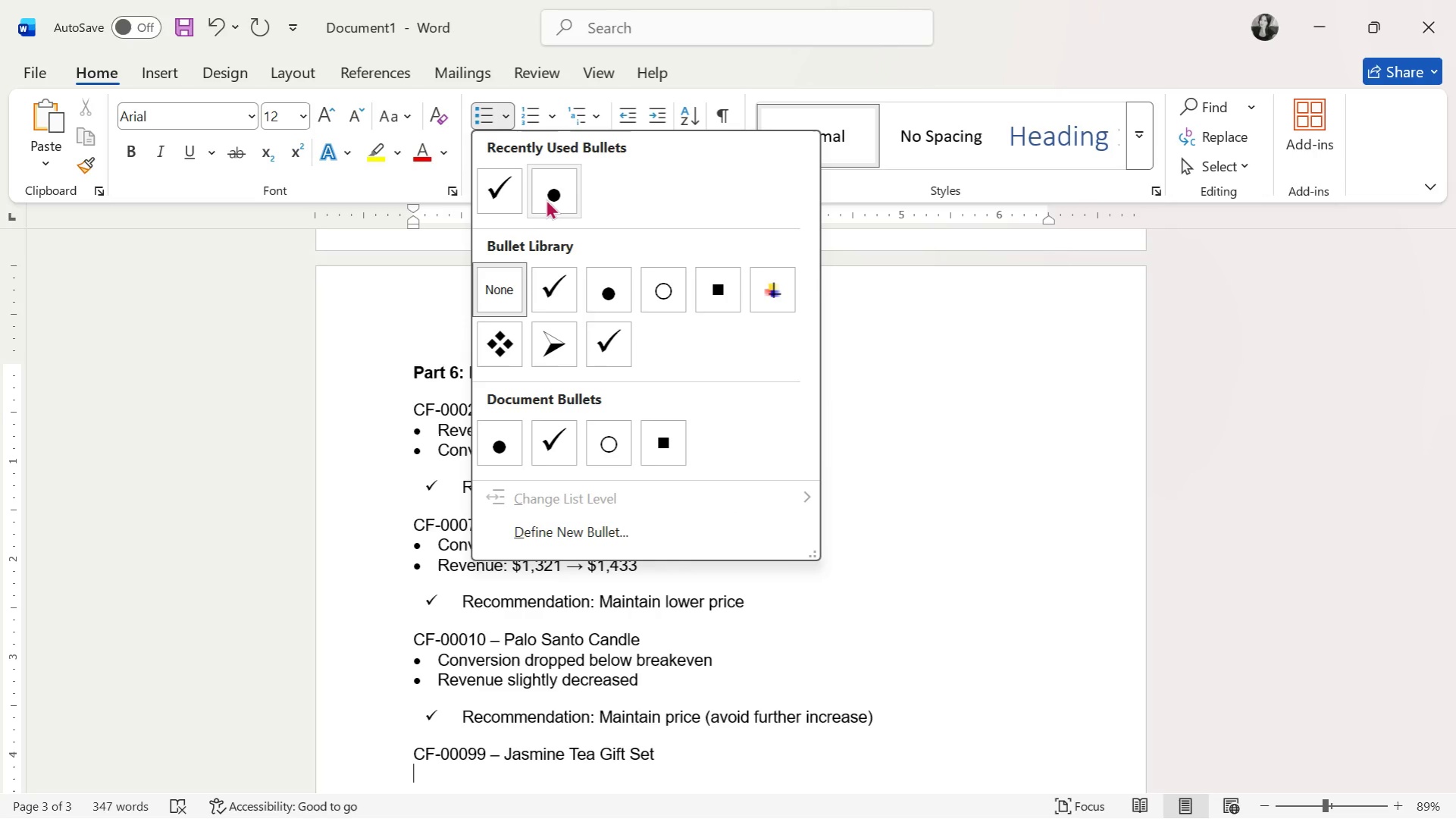 
left_click([550, 198])
 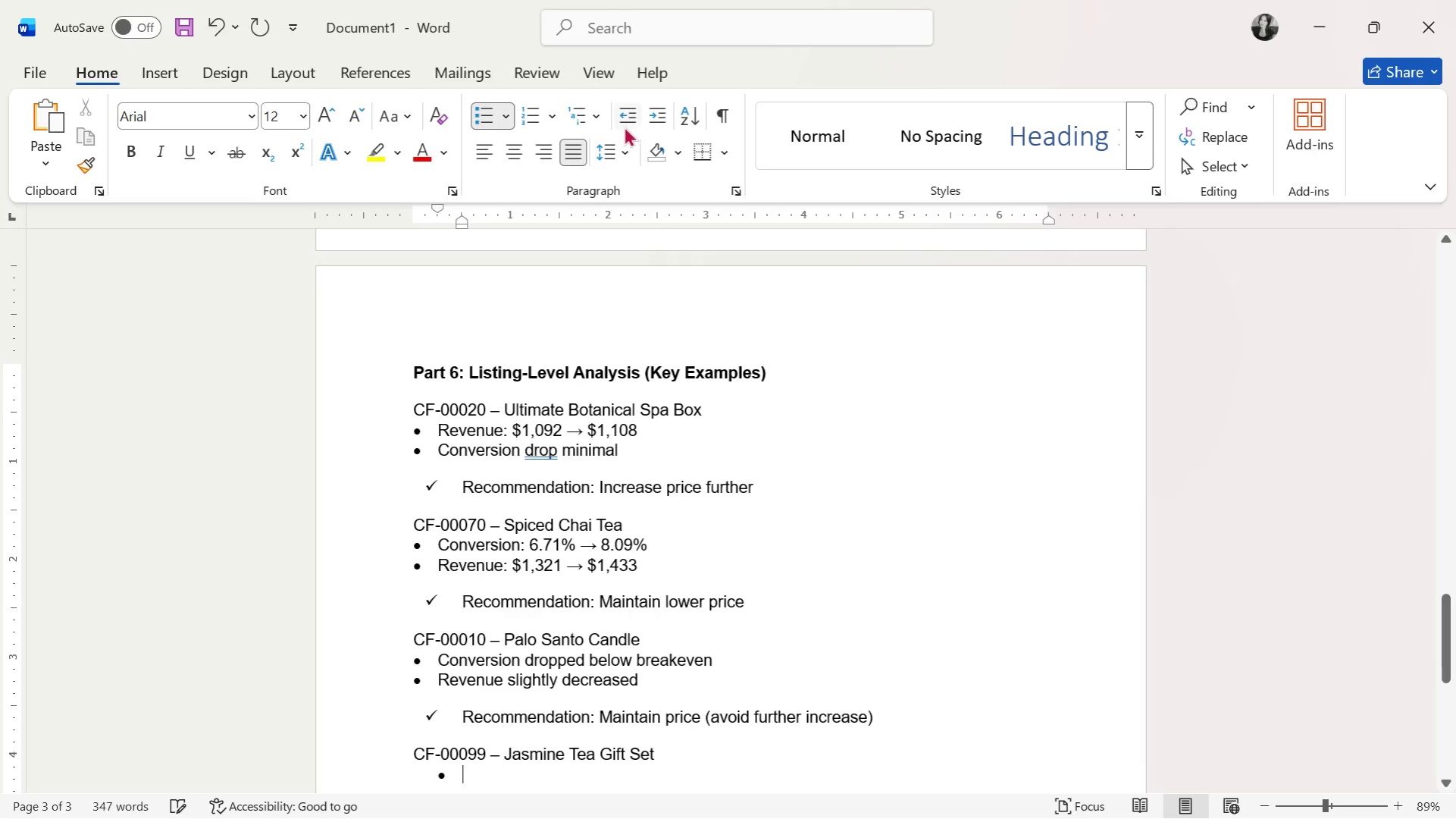 
left_click([626, 118])
 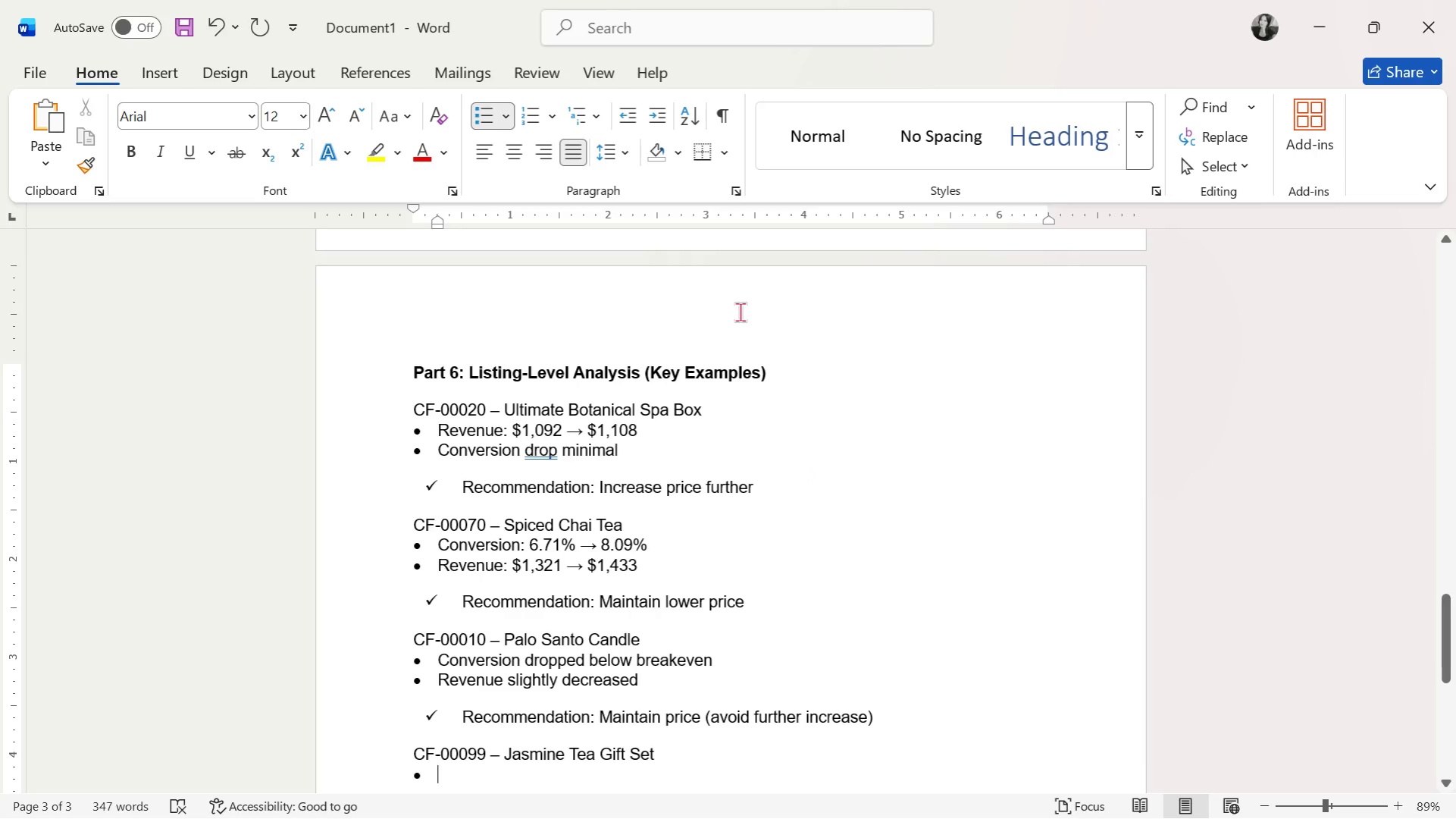 
type(Revenue maintained)
 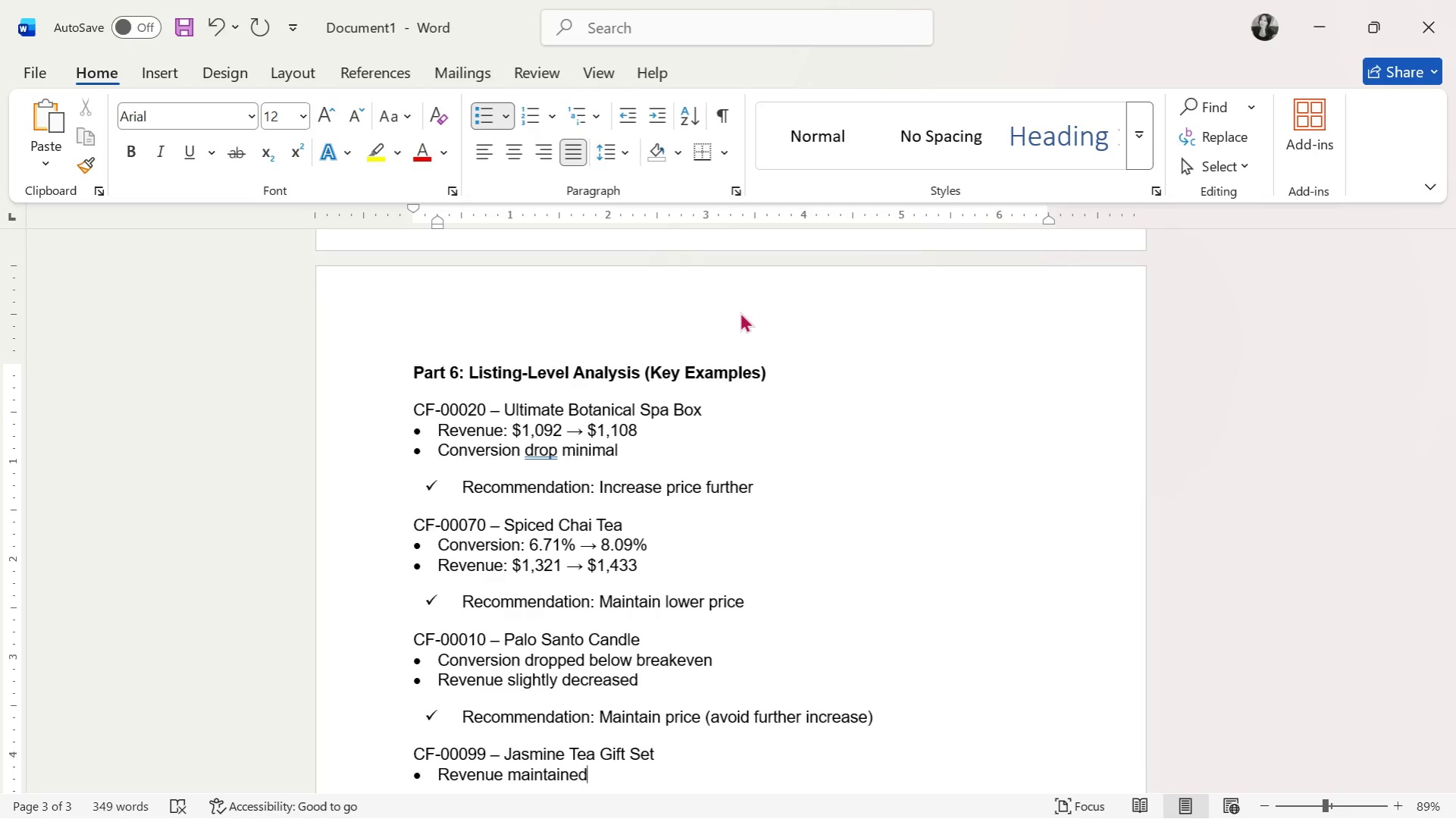 
type( at higher price)
 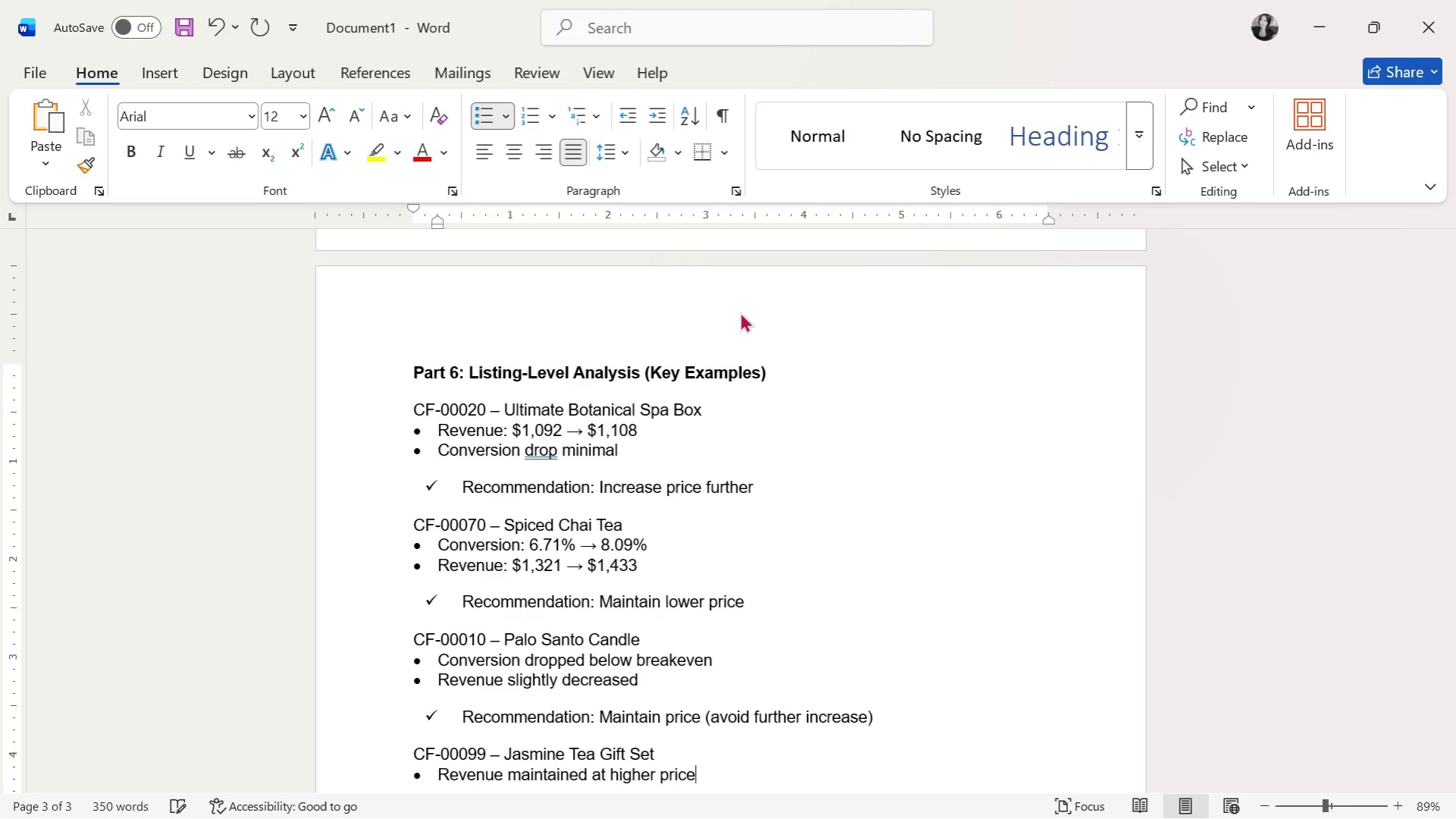 
key(Enter)
 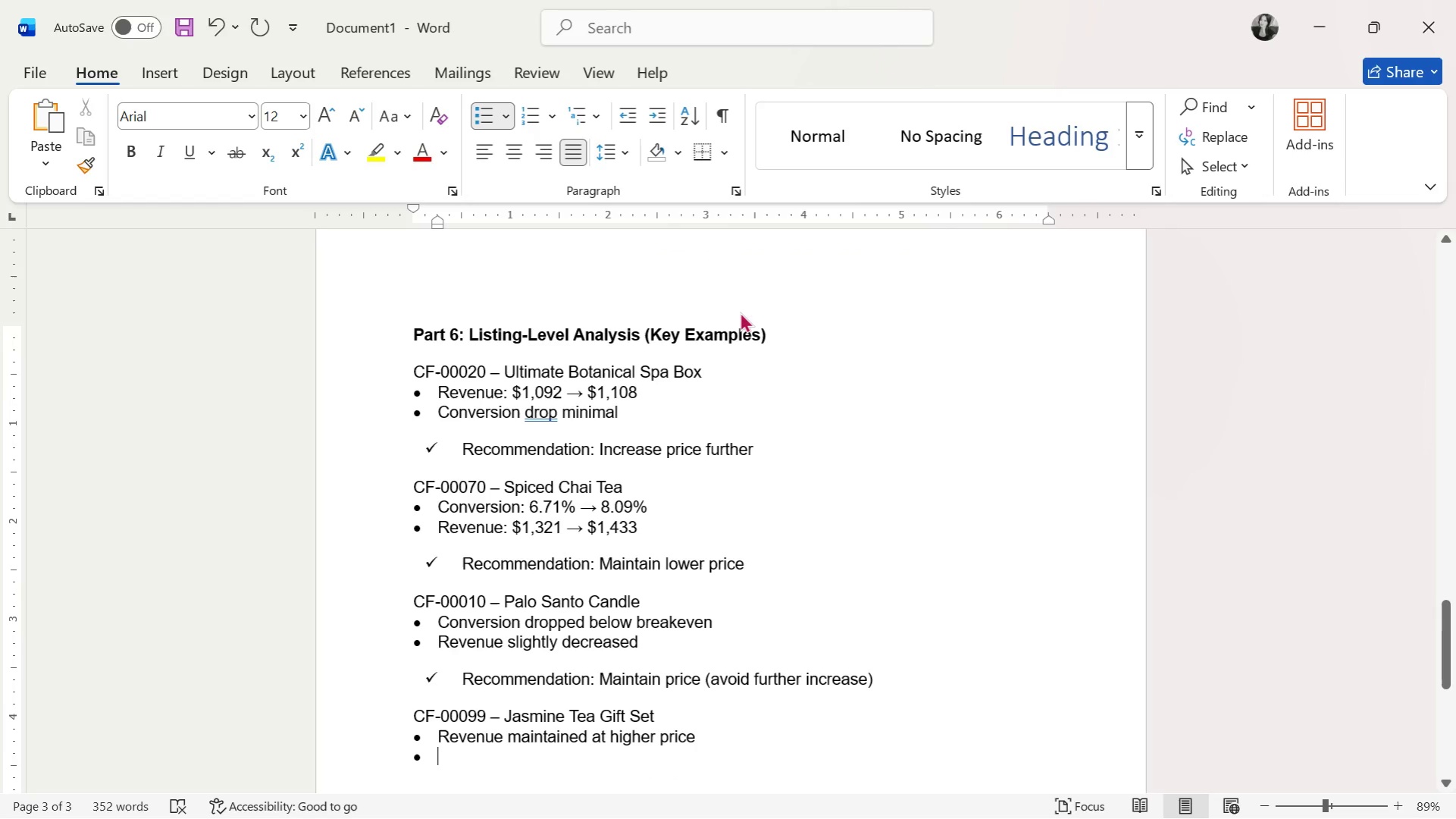 
wait(8.41)
 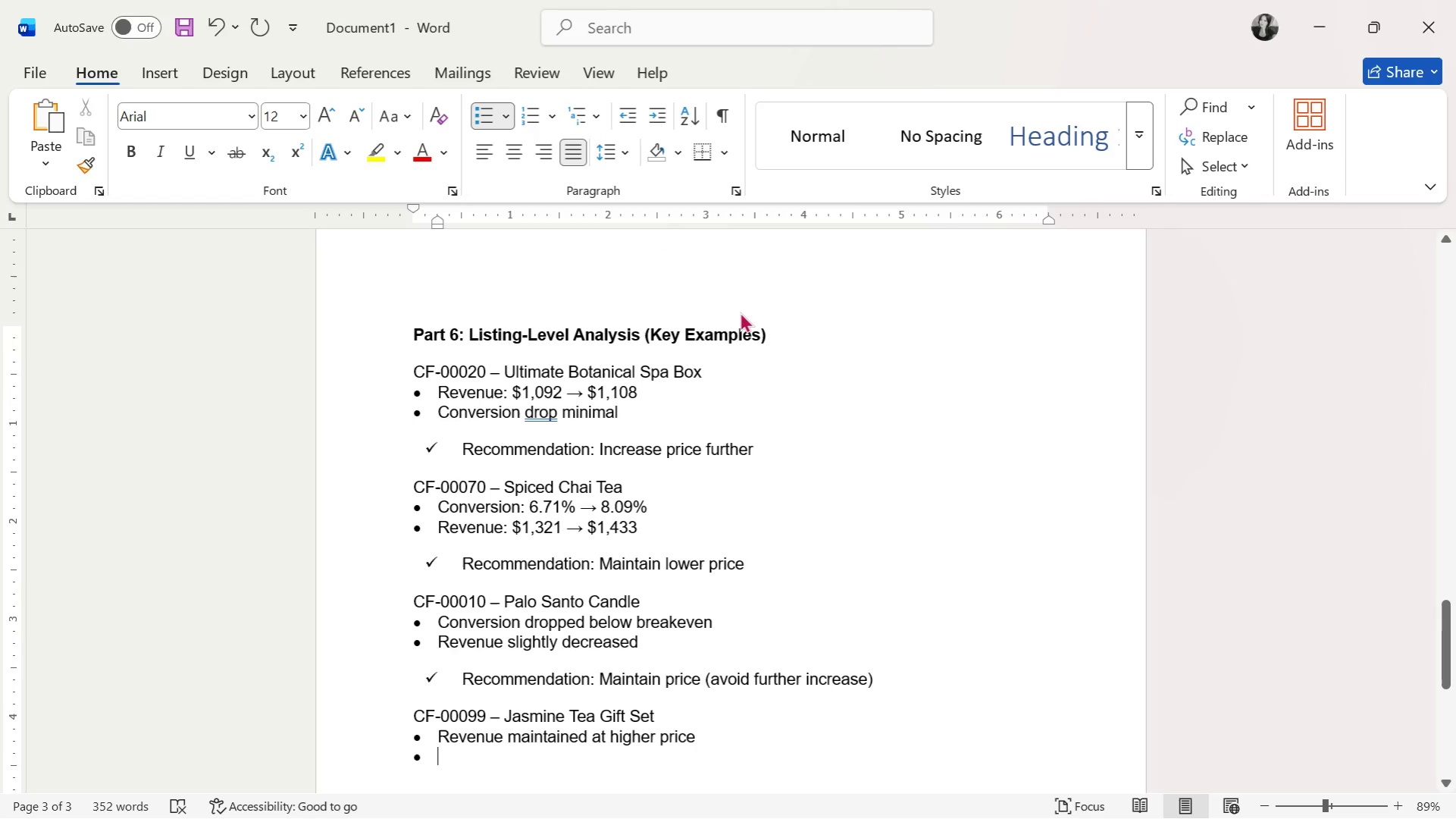 
type(high )
key(Backspace)
key(Backspace)
key(Backspace)
key(Backspace)
type(ig)
 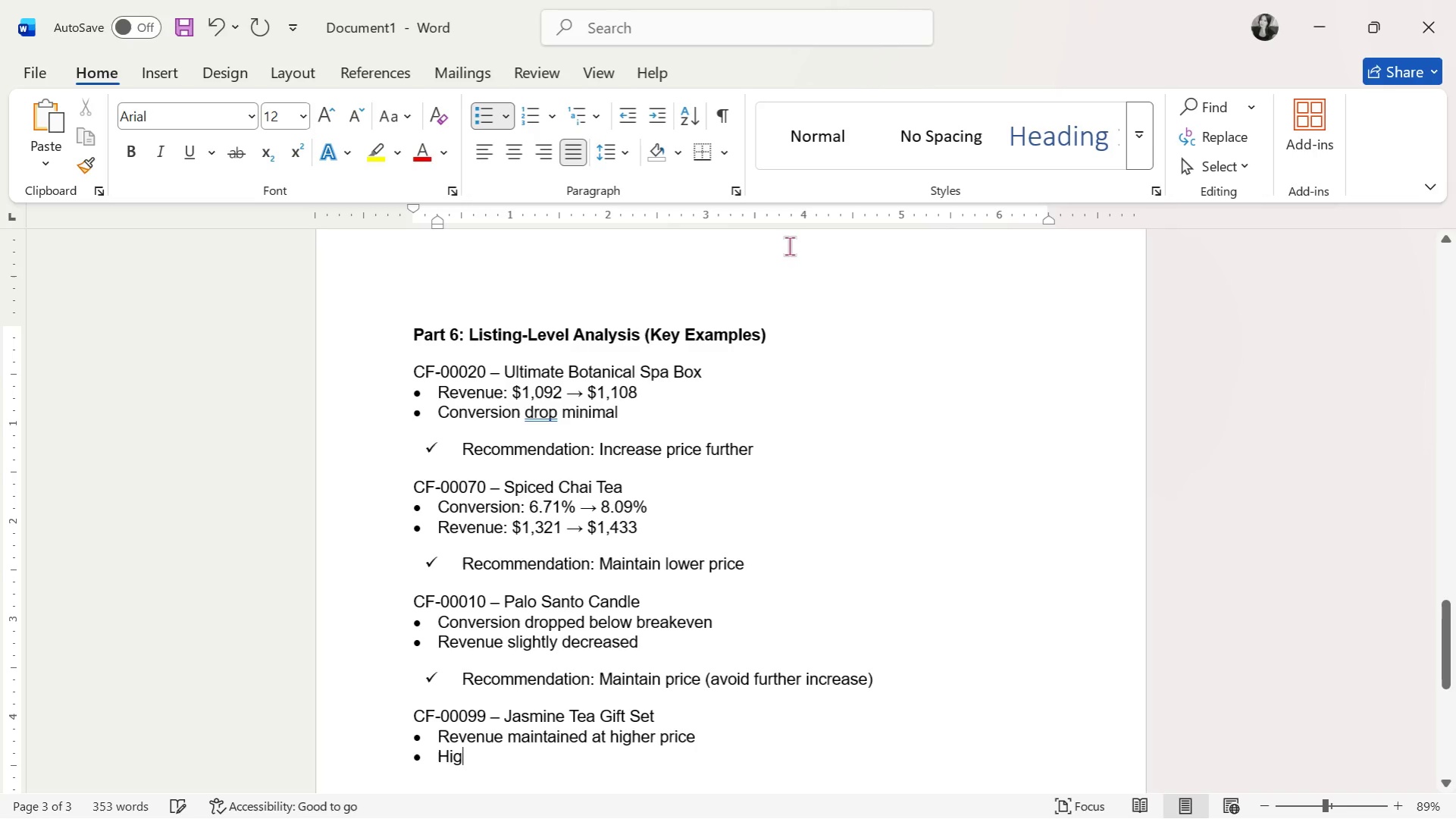 
key(Space)
 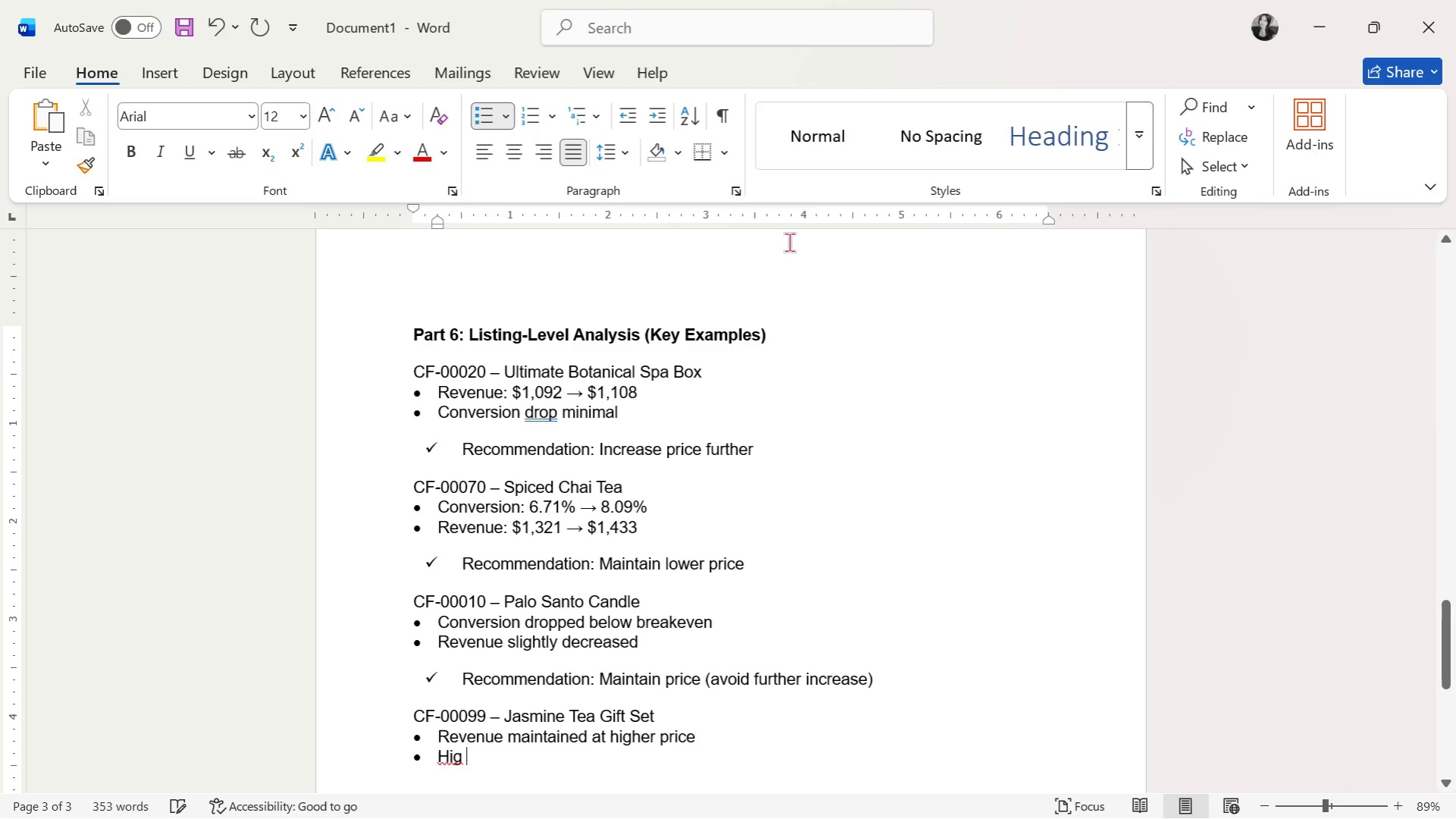 
key(Backspace)
 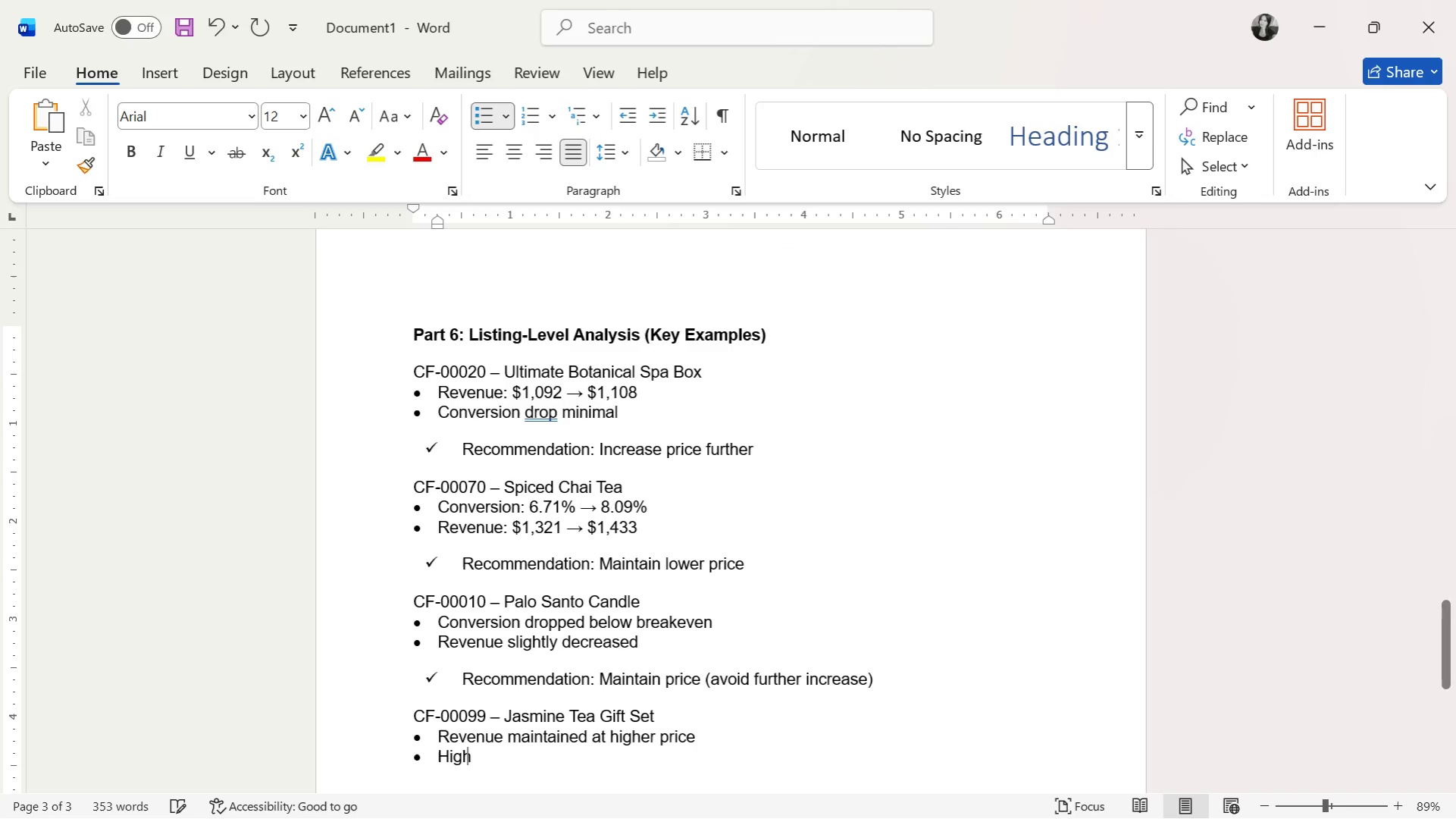 
key(H)
 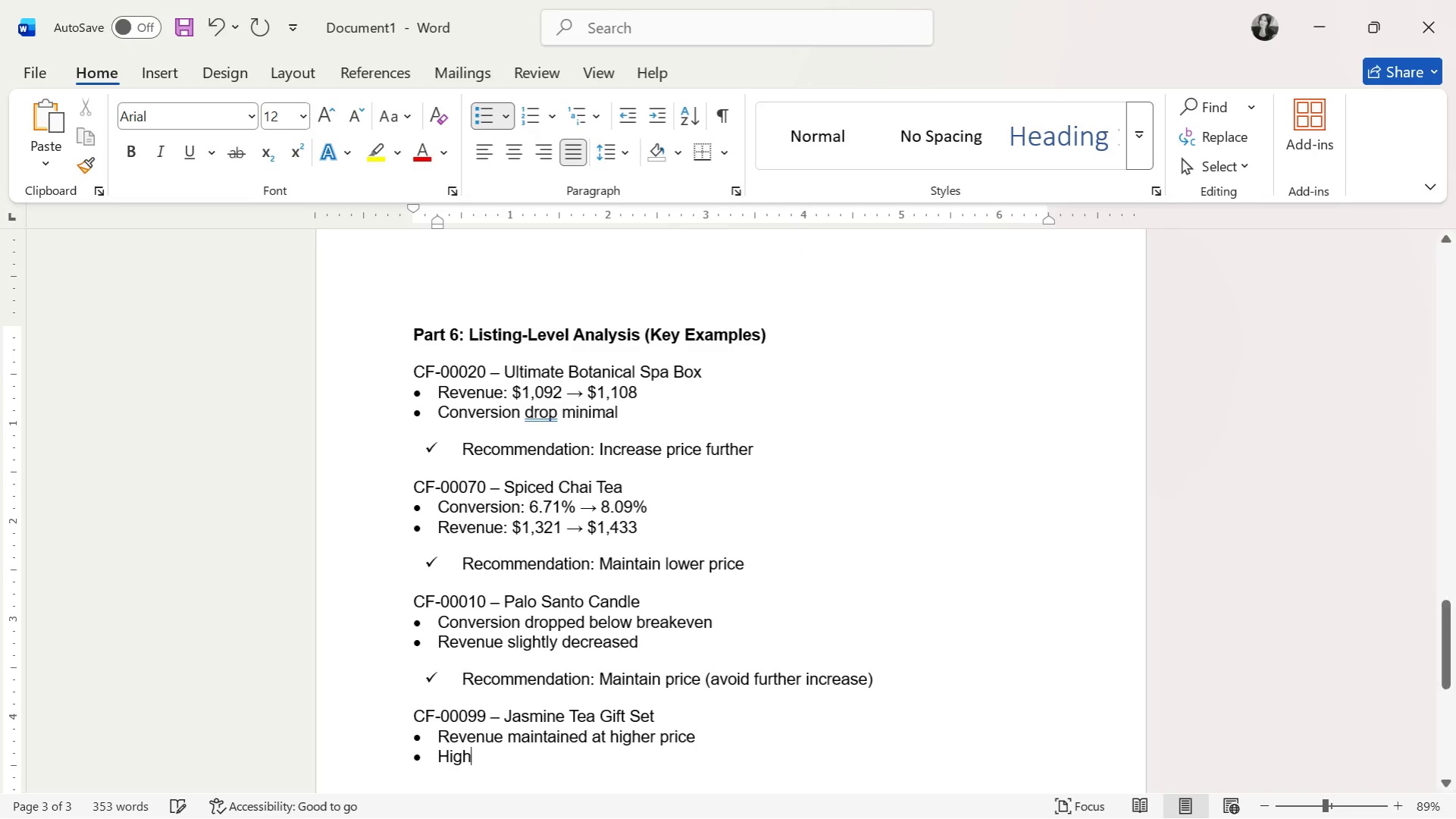 
key(Space)
 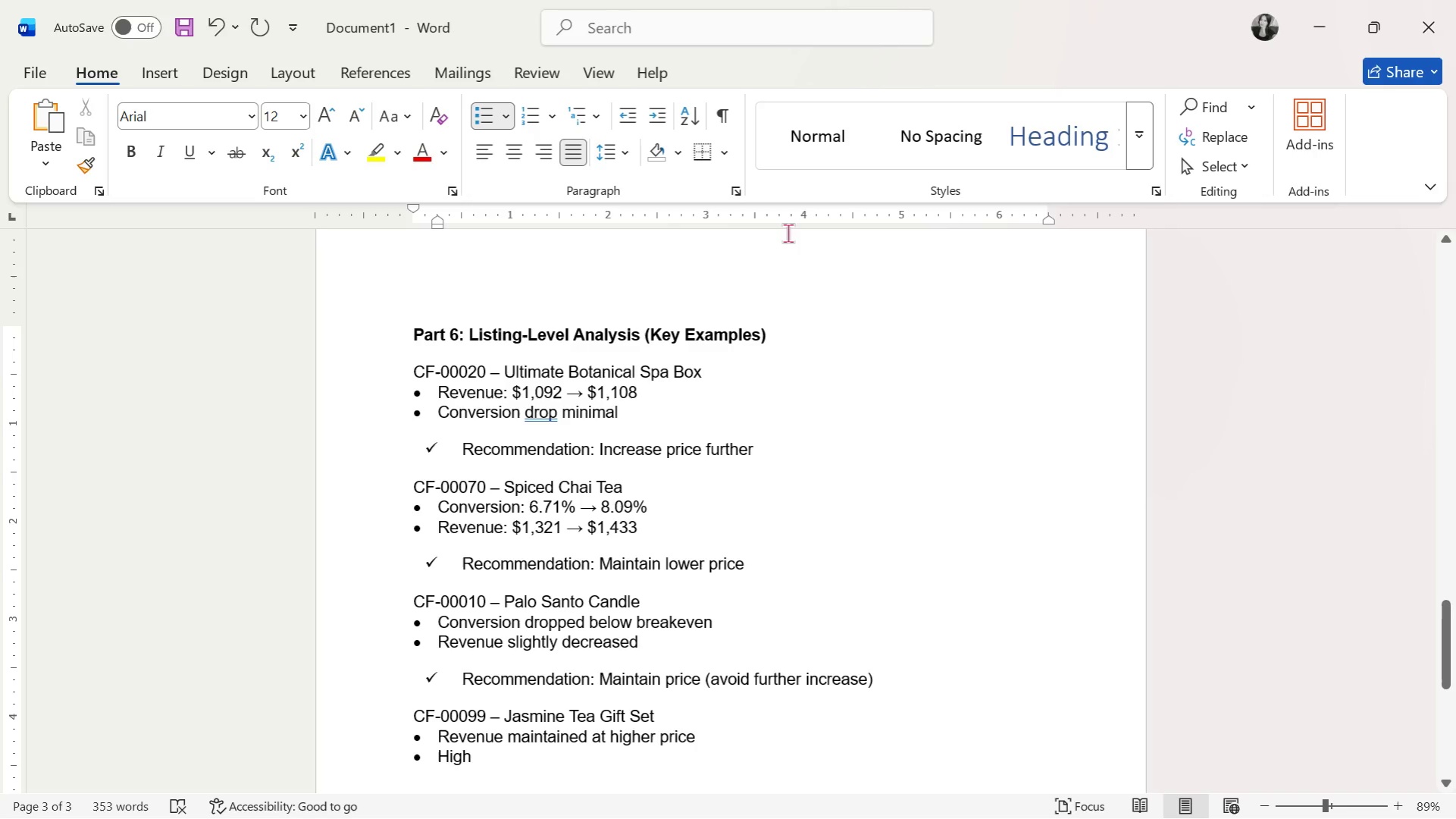 
type(baseline cone)
key(Backspace)
type(version)
 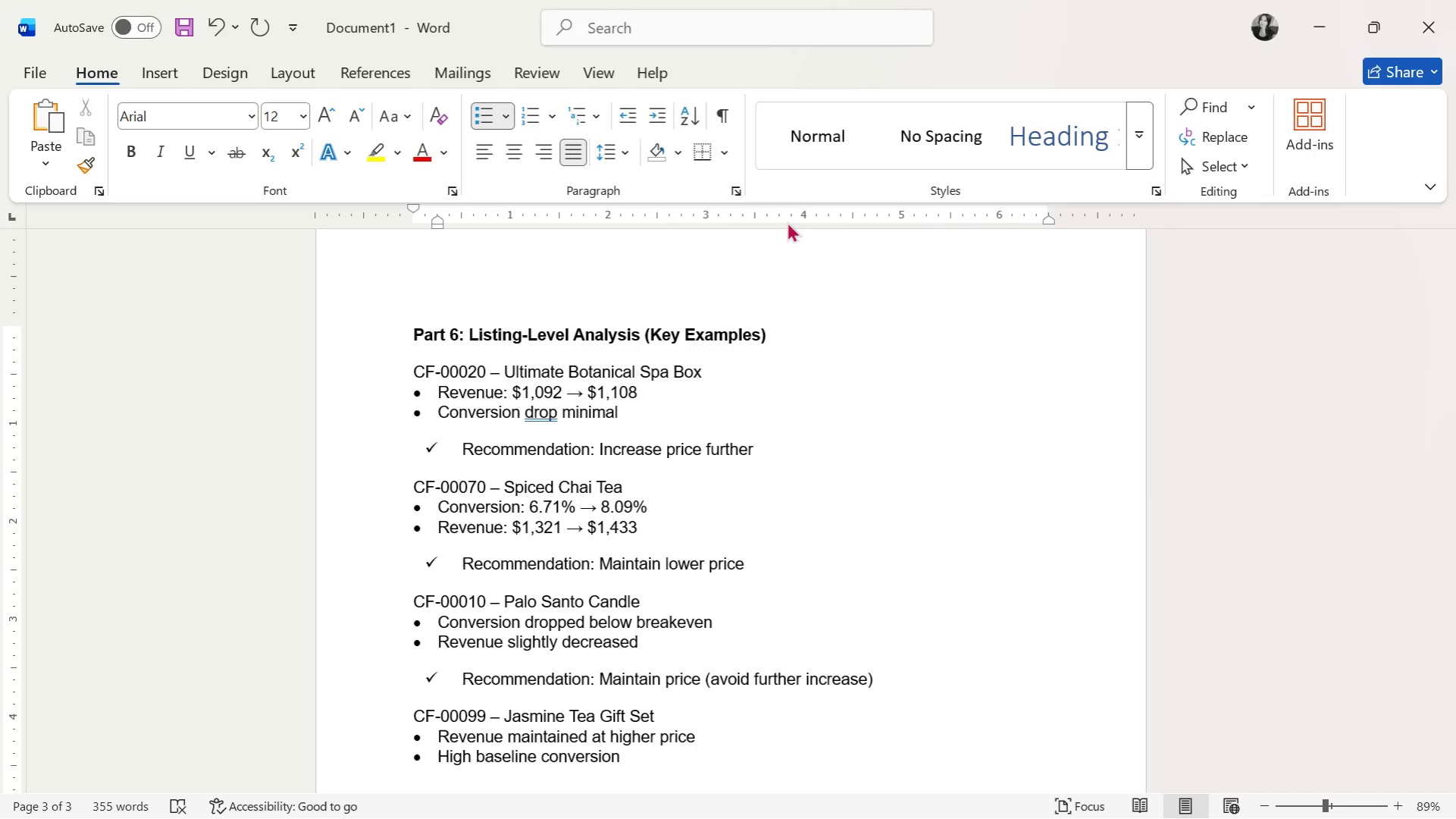 
wait(7.45)
 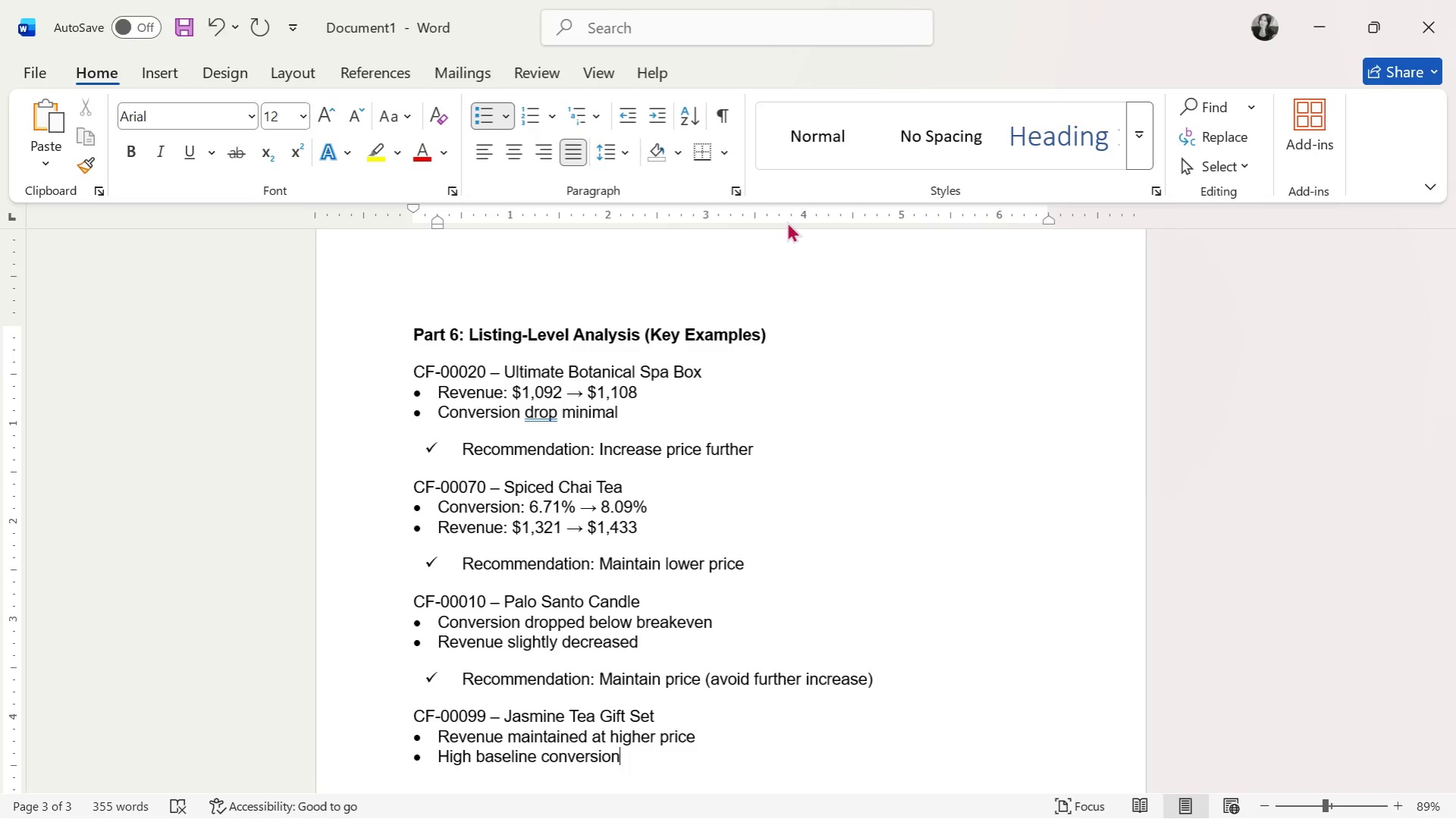 
type( retained)
 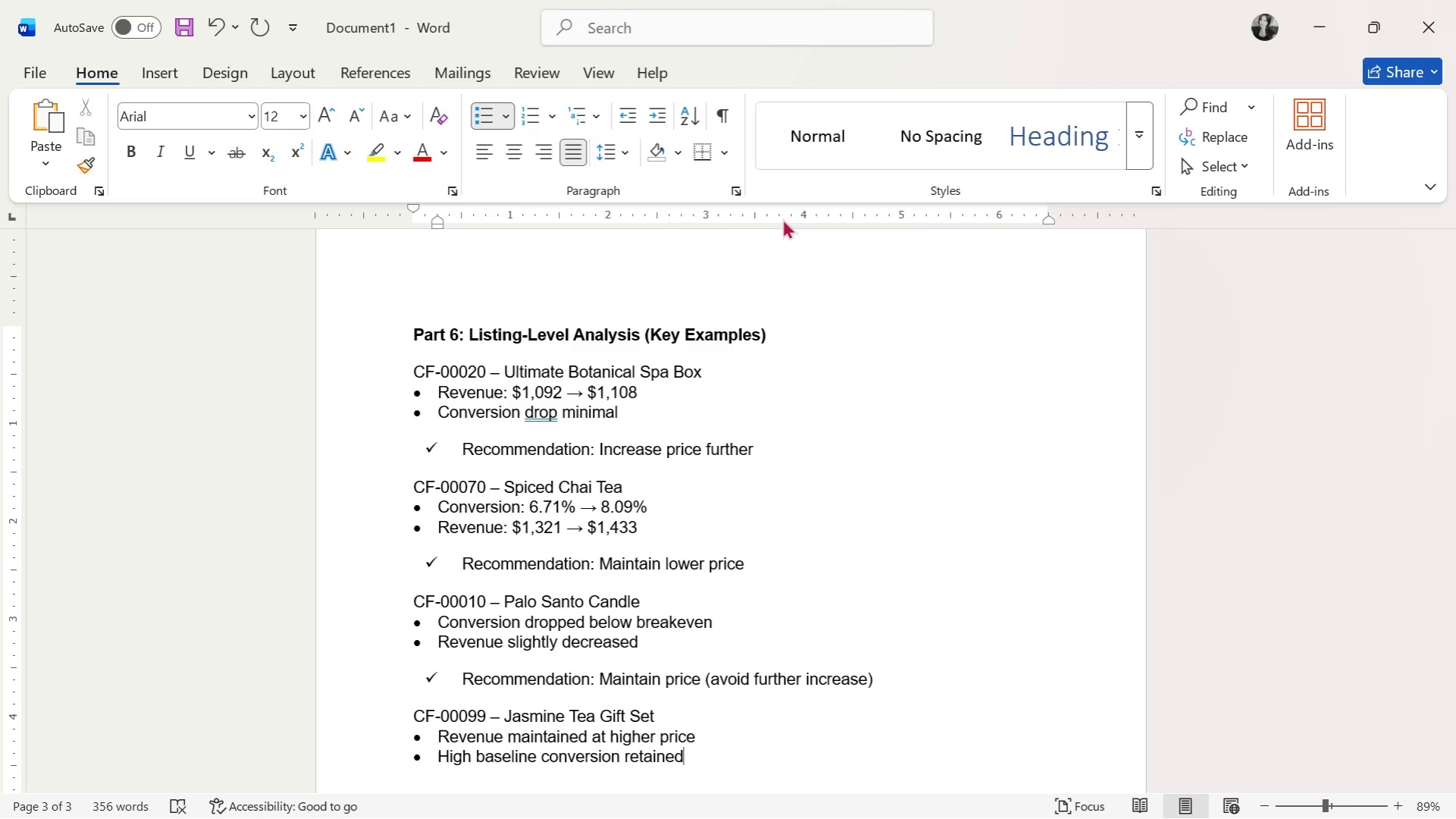 
key(Enter)
 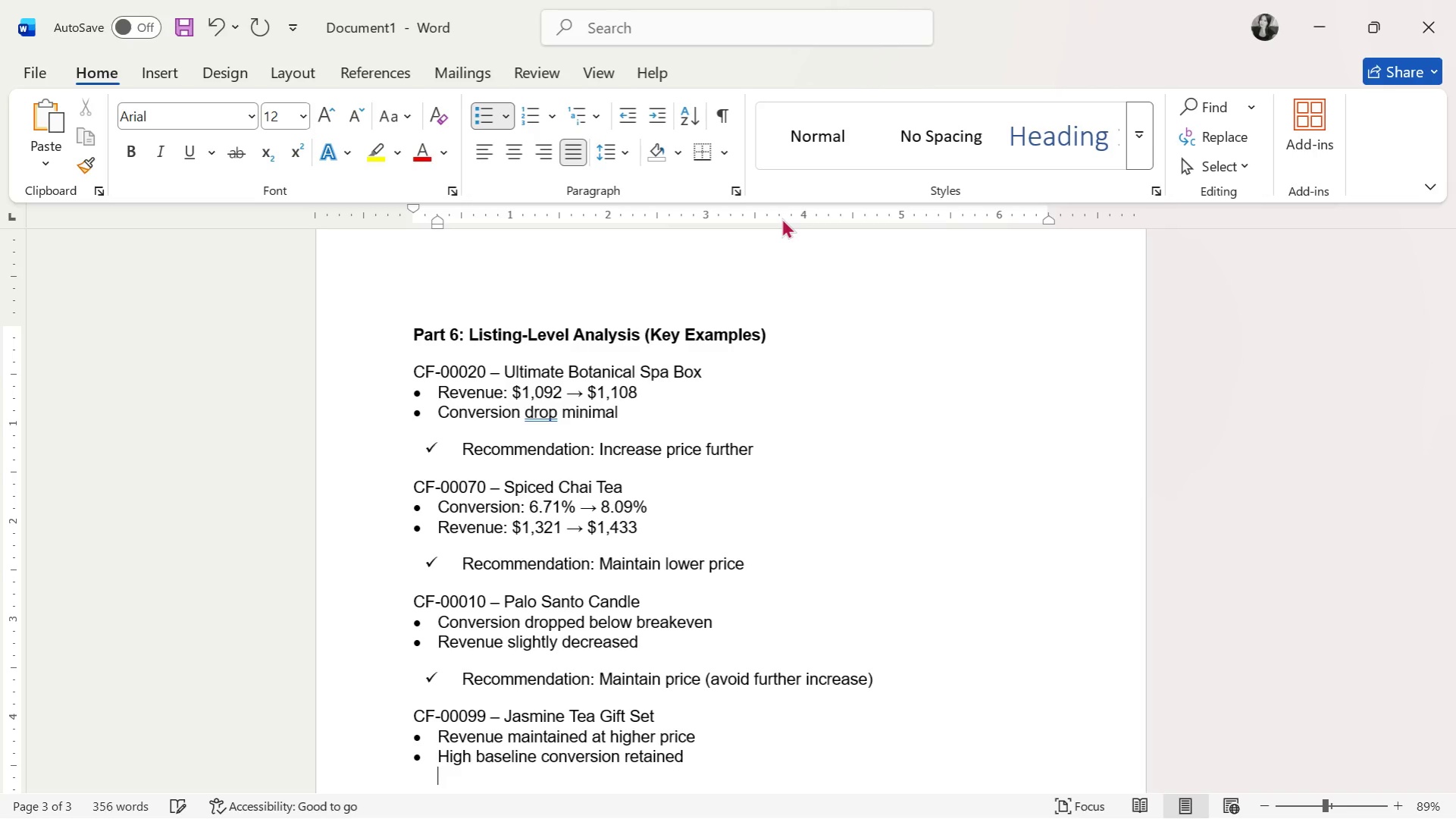 
key(Enter)
 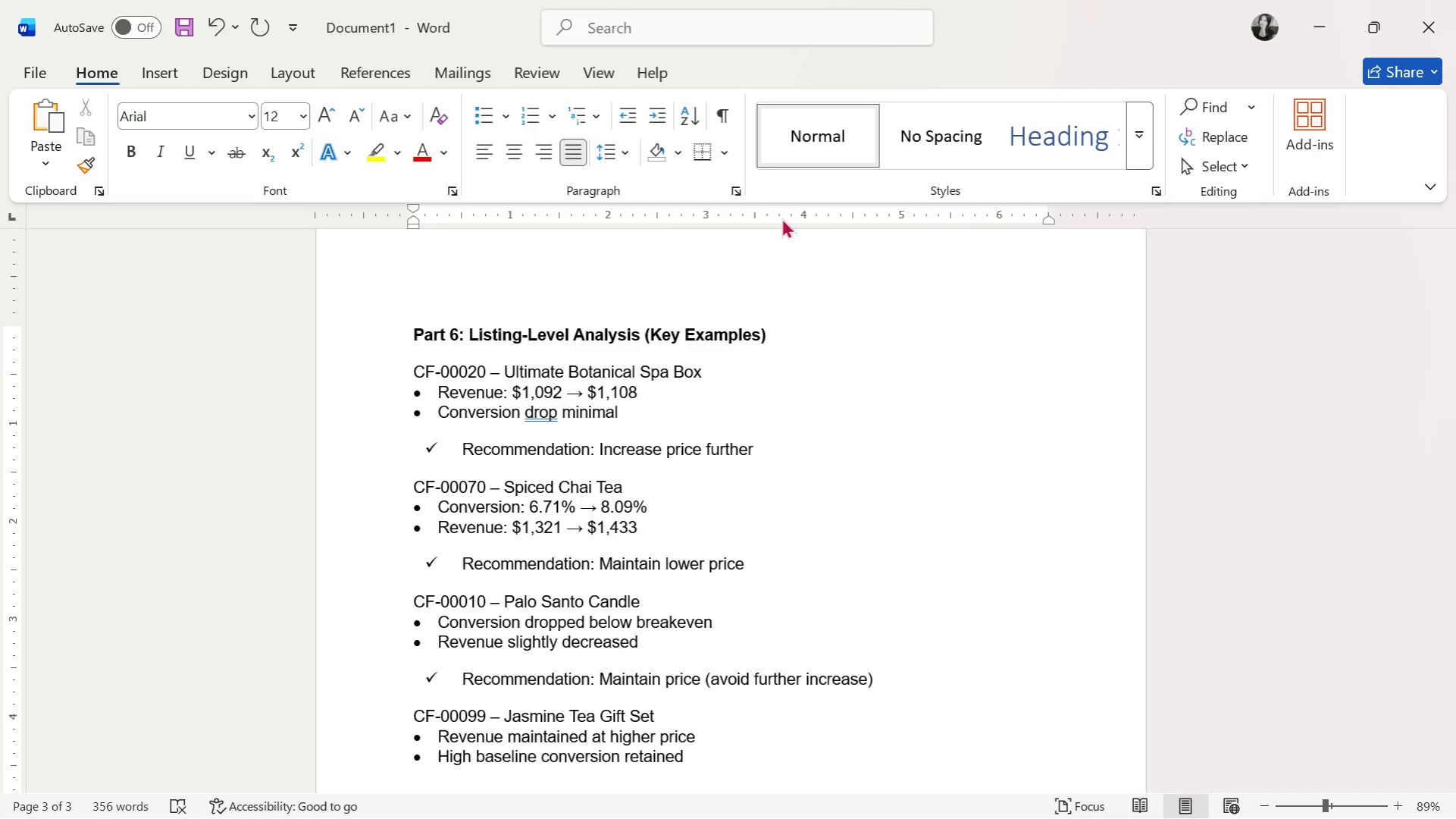 
key(Enter)
 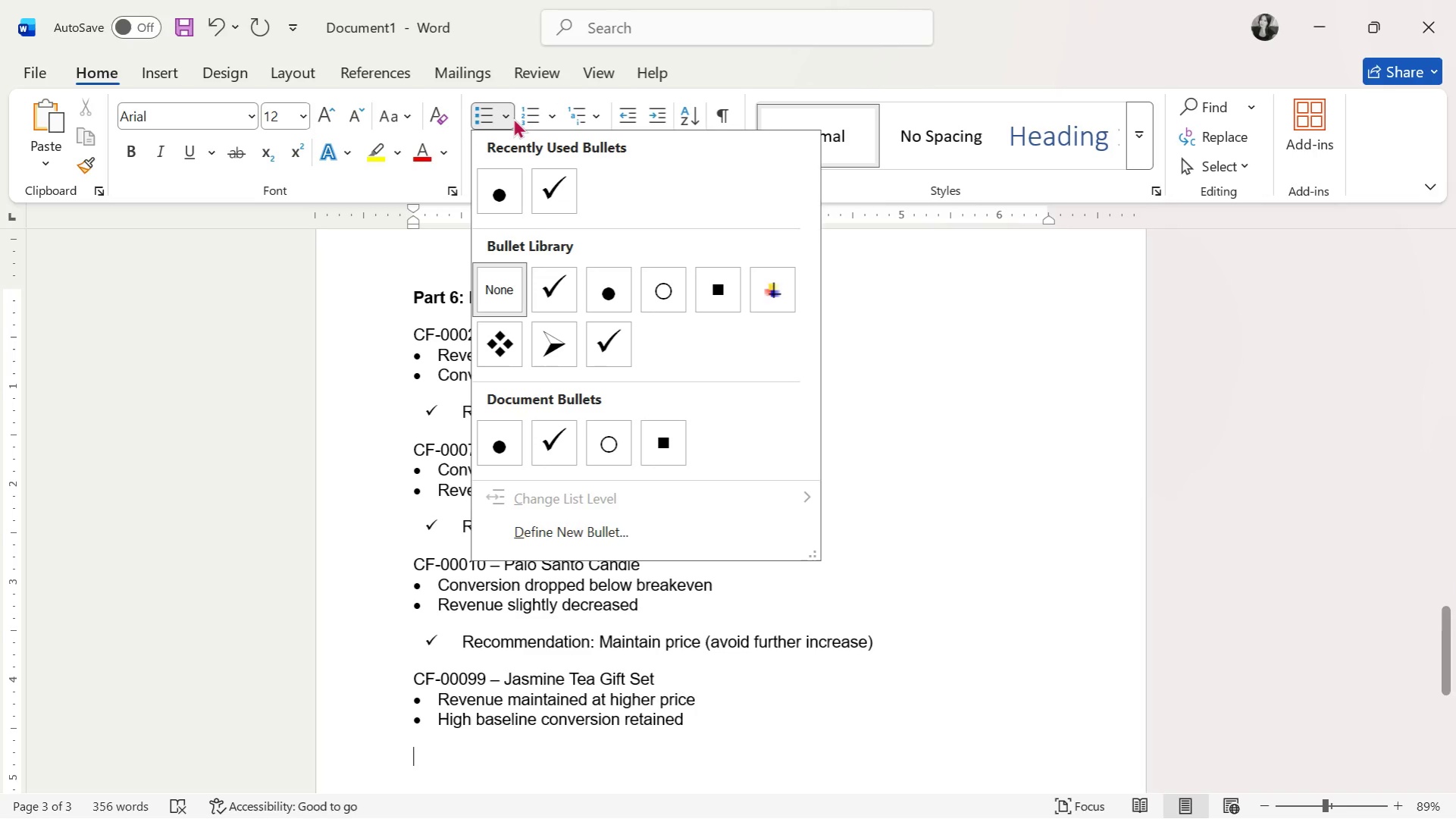 
left_click([552, 184])
 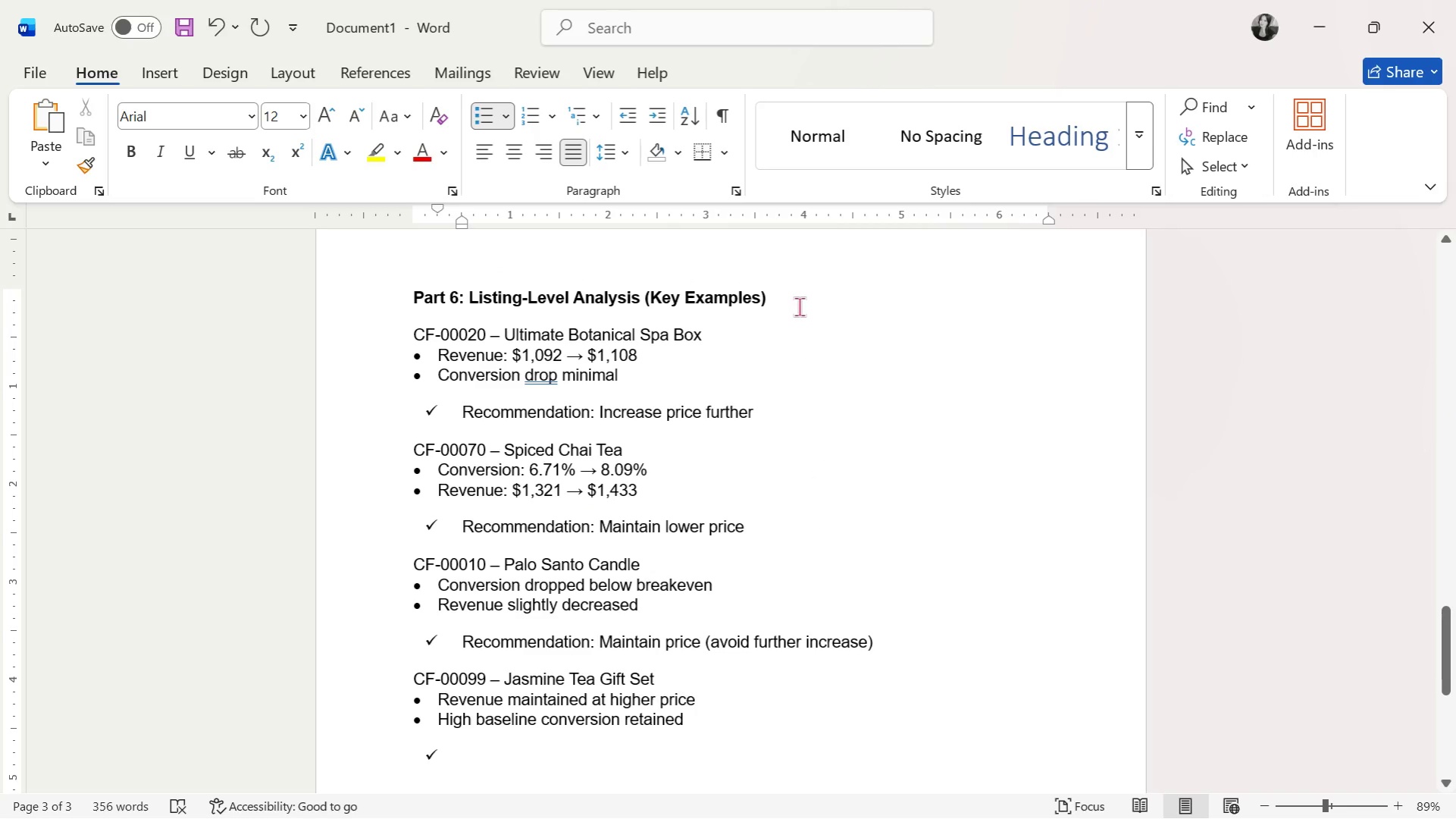 
type(Recommendation: )
 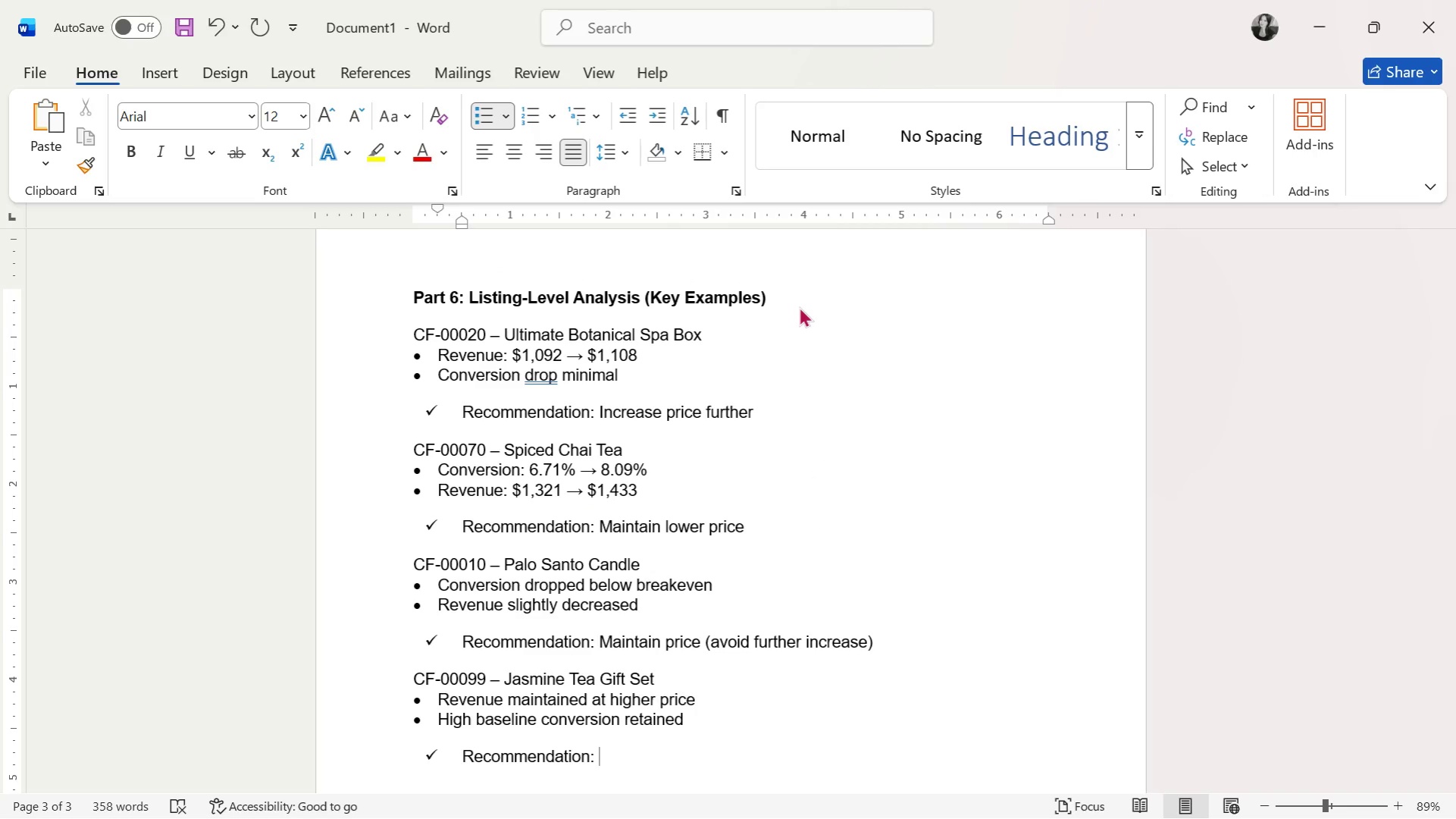 
type(Increase P)
key(Backspace)
type(price (premium tier))
 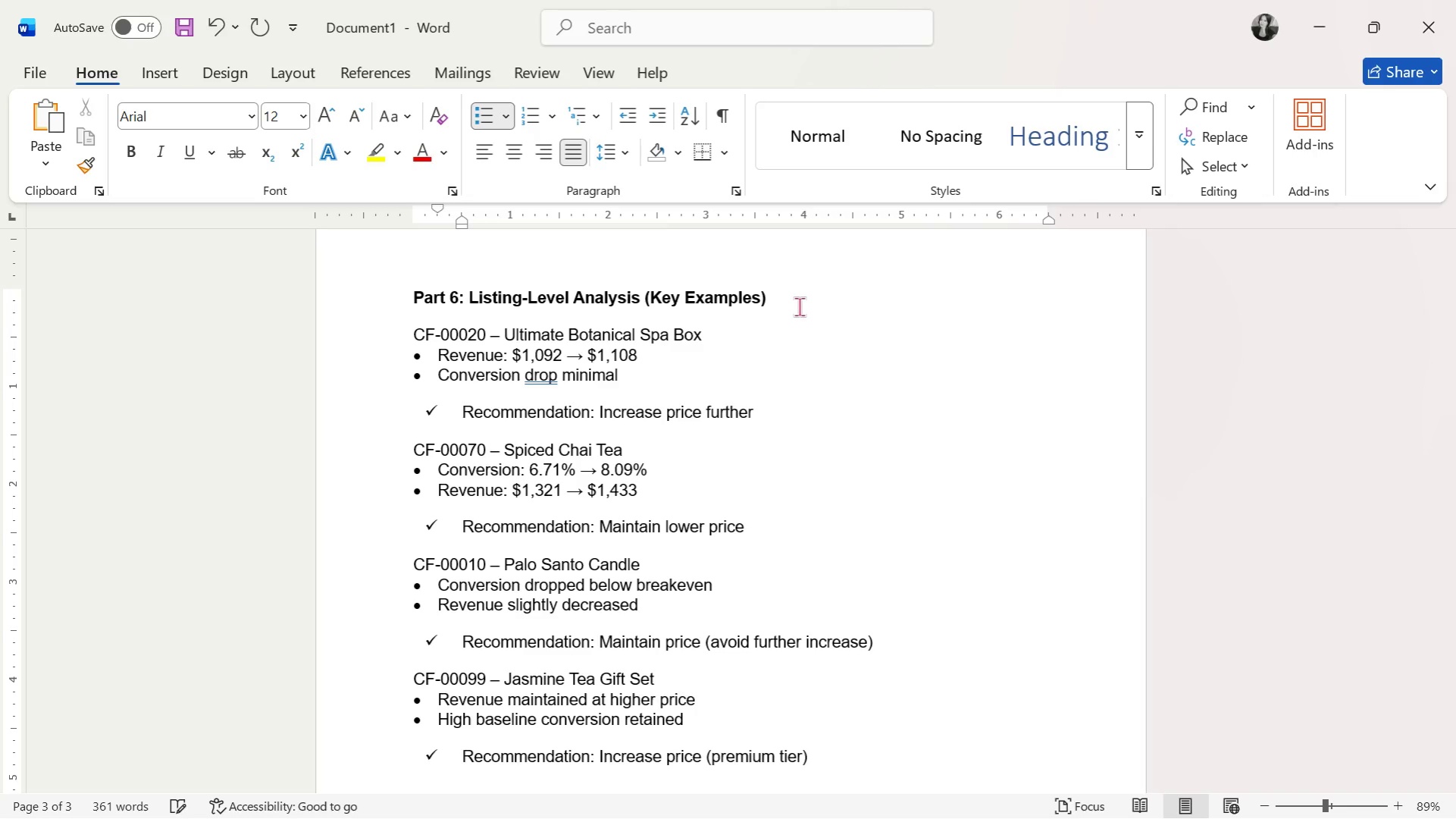 
key(Enter)
 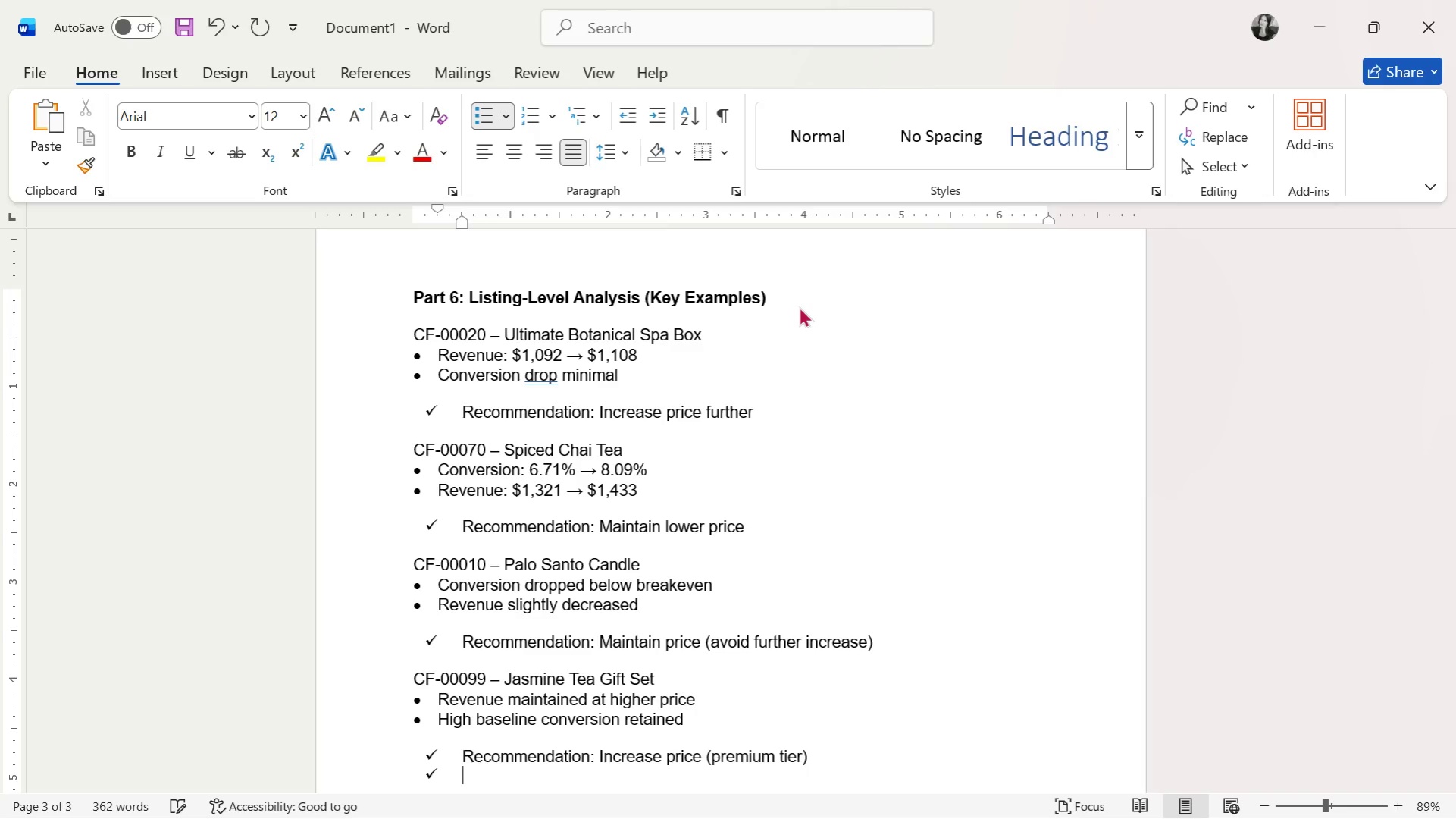 
key(Enter)
 